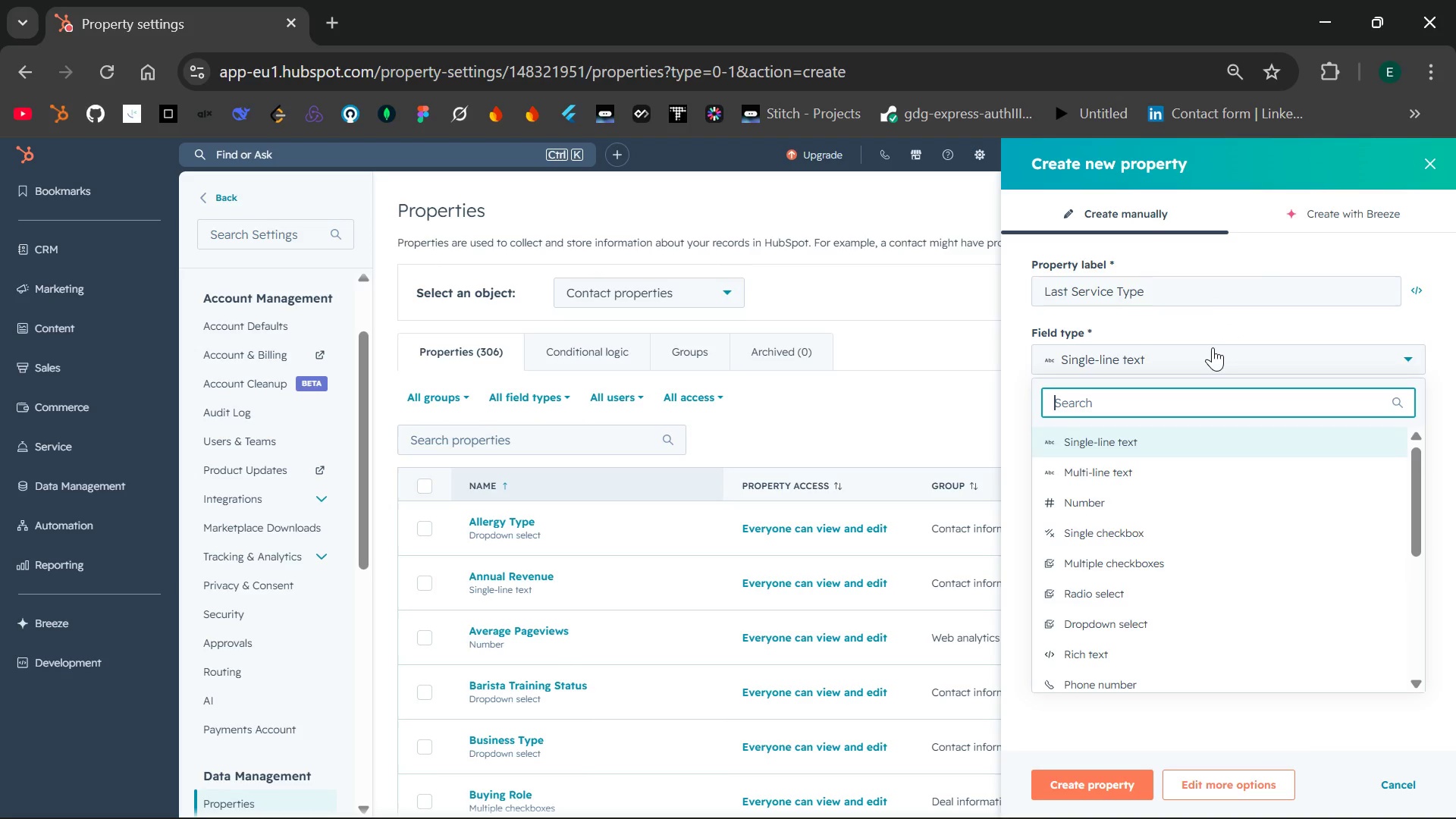 
wait(8.78)
 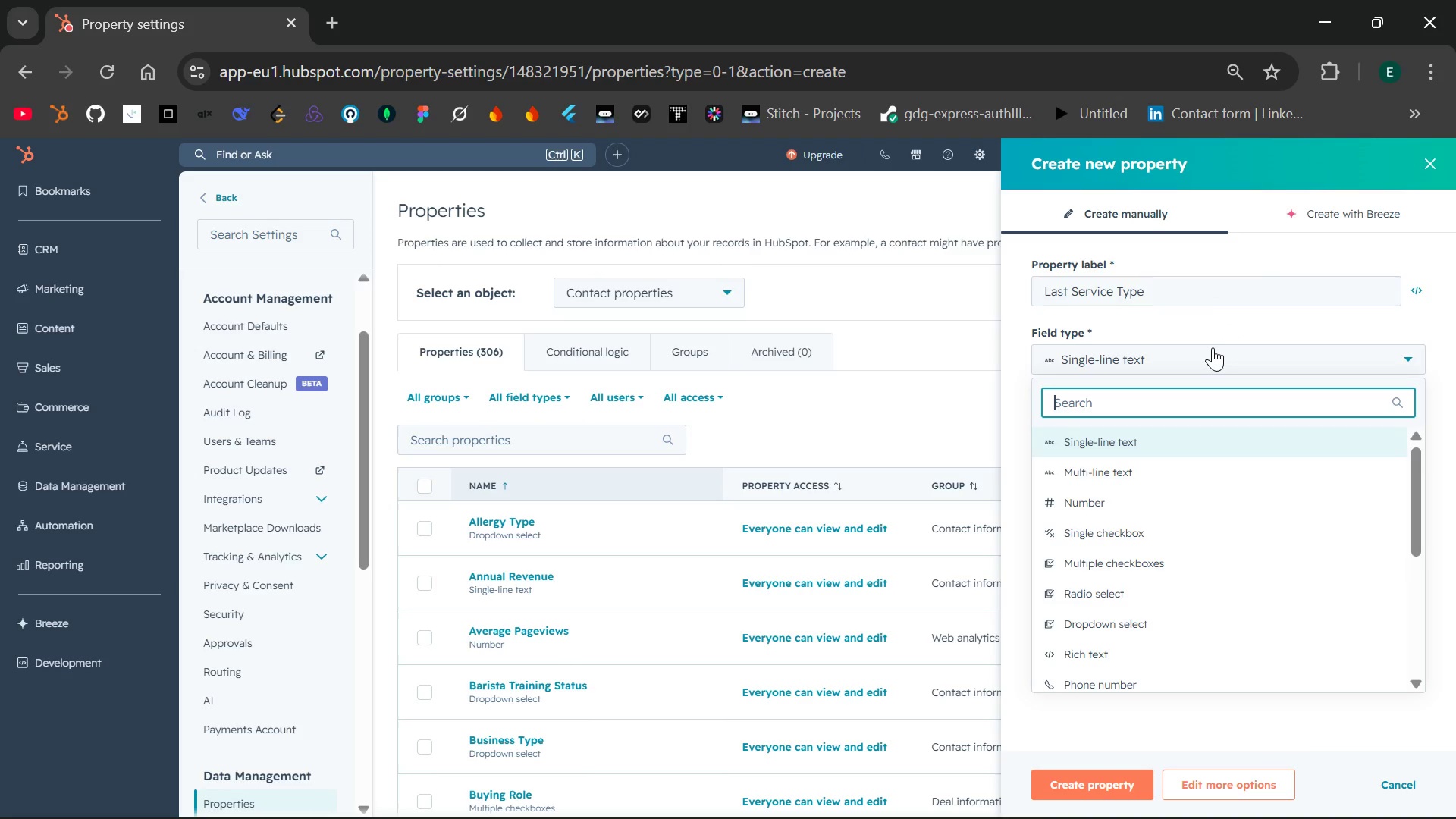 
left_click([1158, 557])
 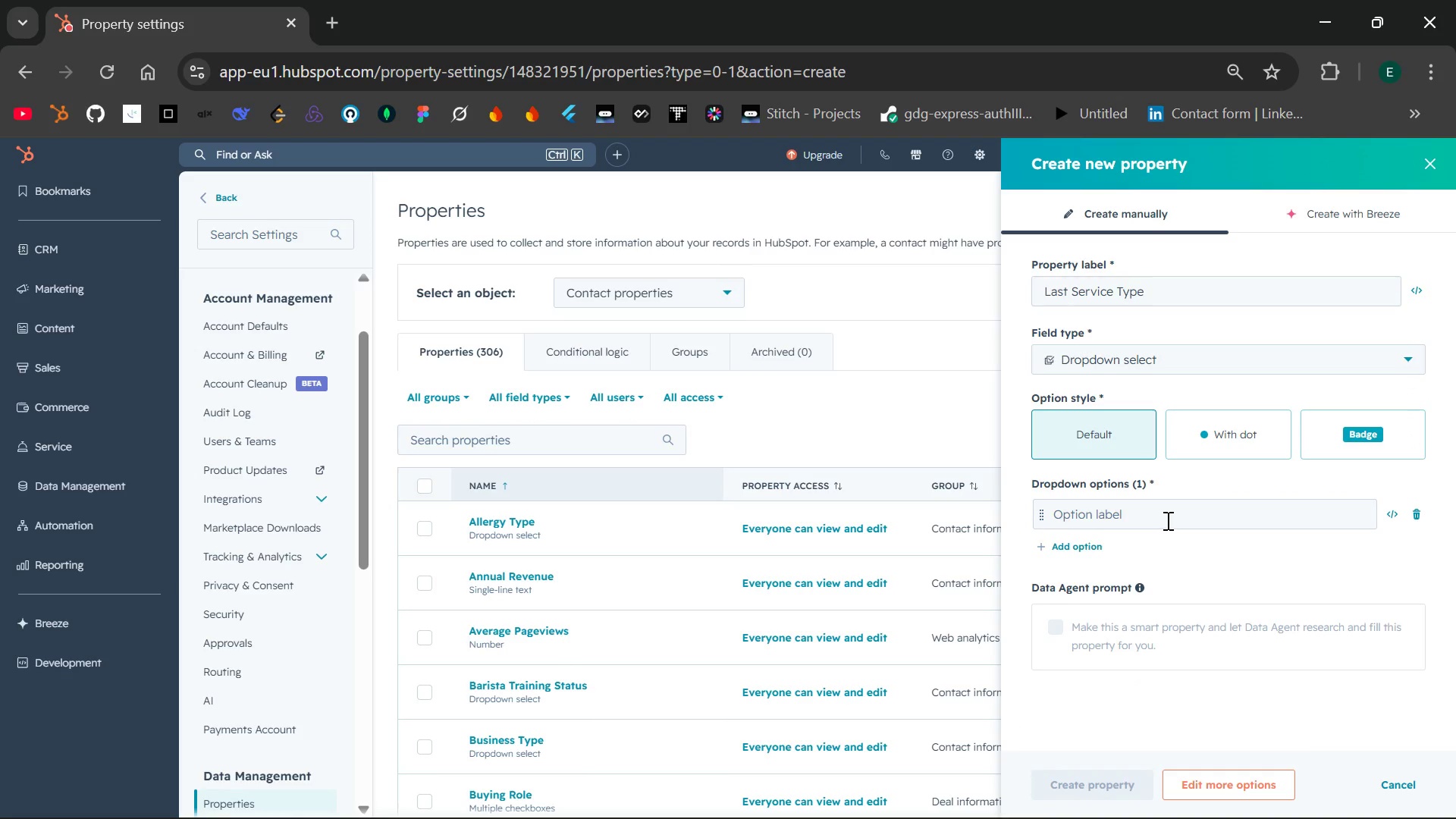 
left_click([1168, 511])
 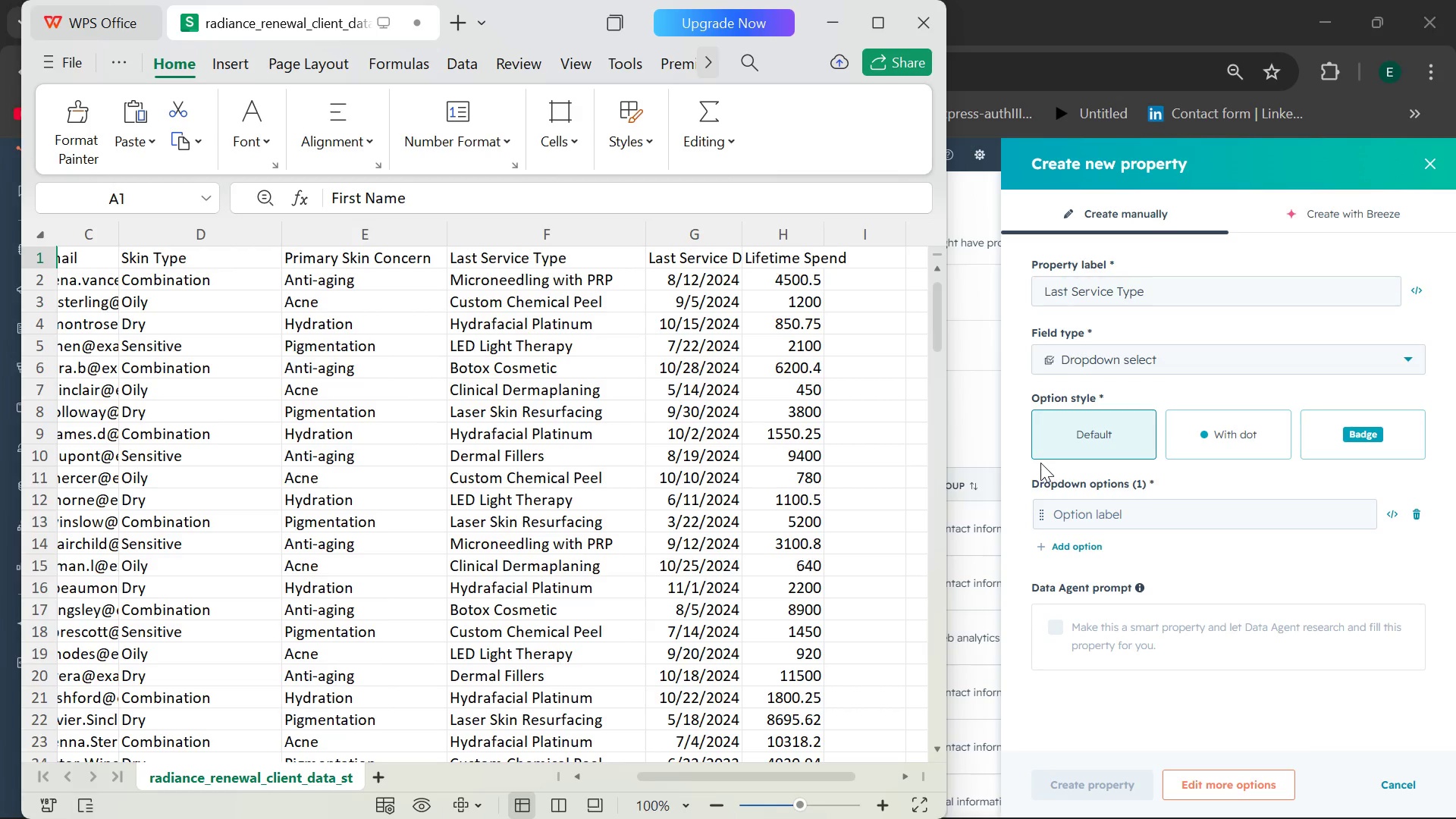 
wait(33.31)
 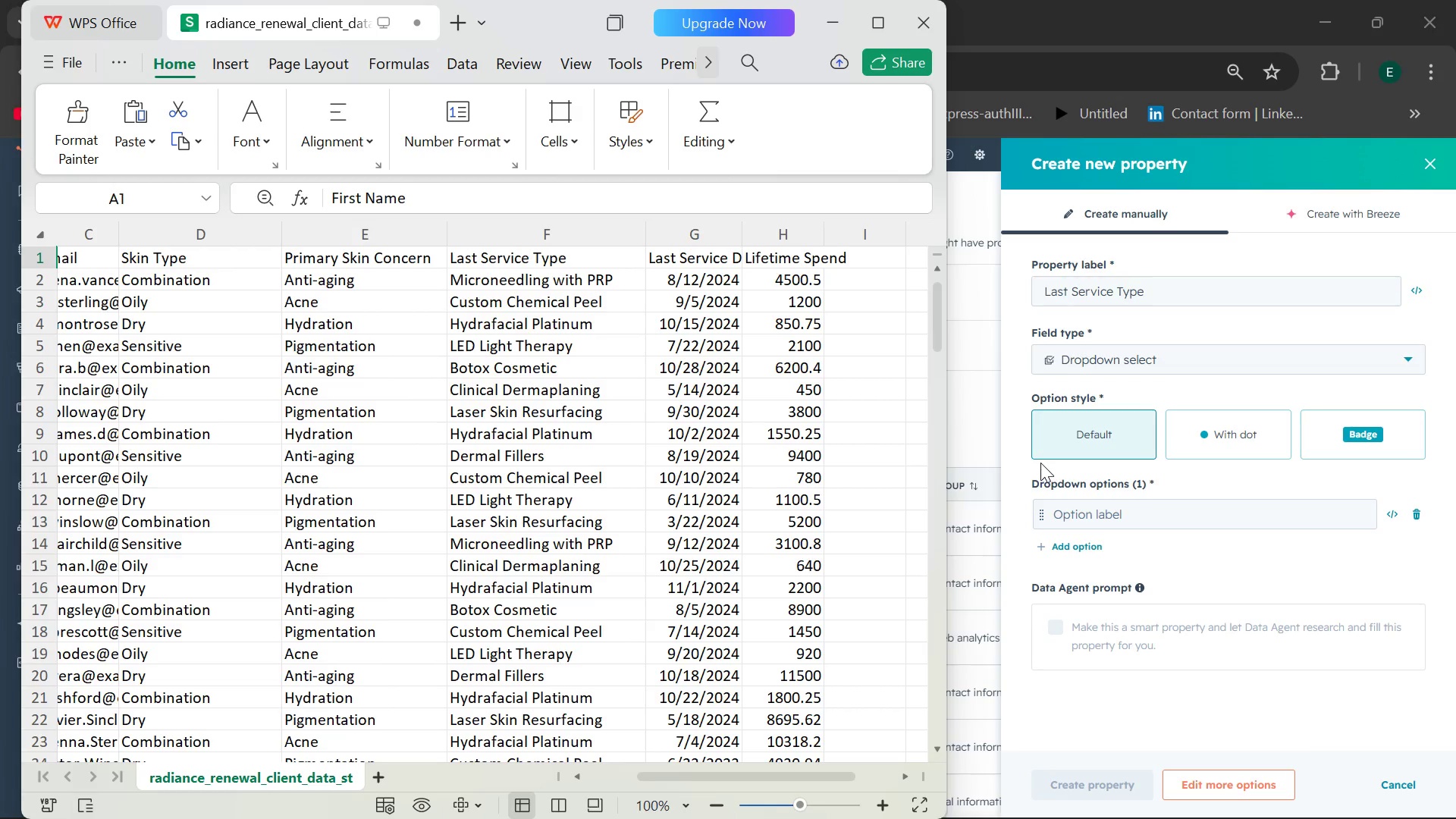 
double_click([525, 447])
 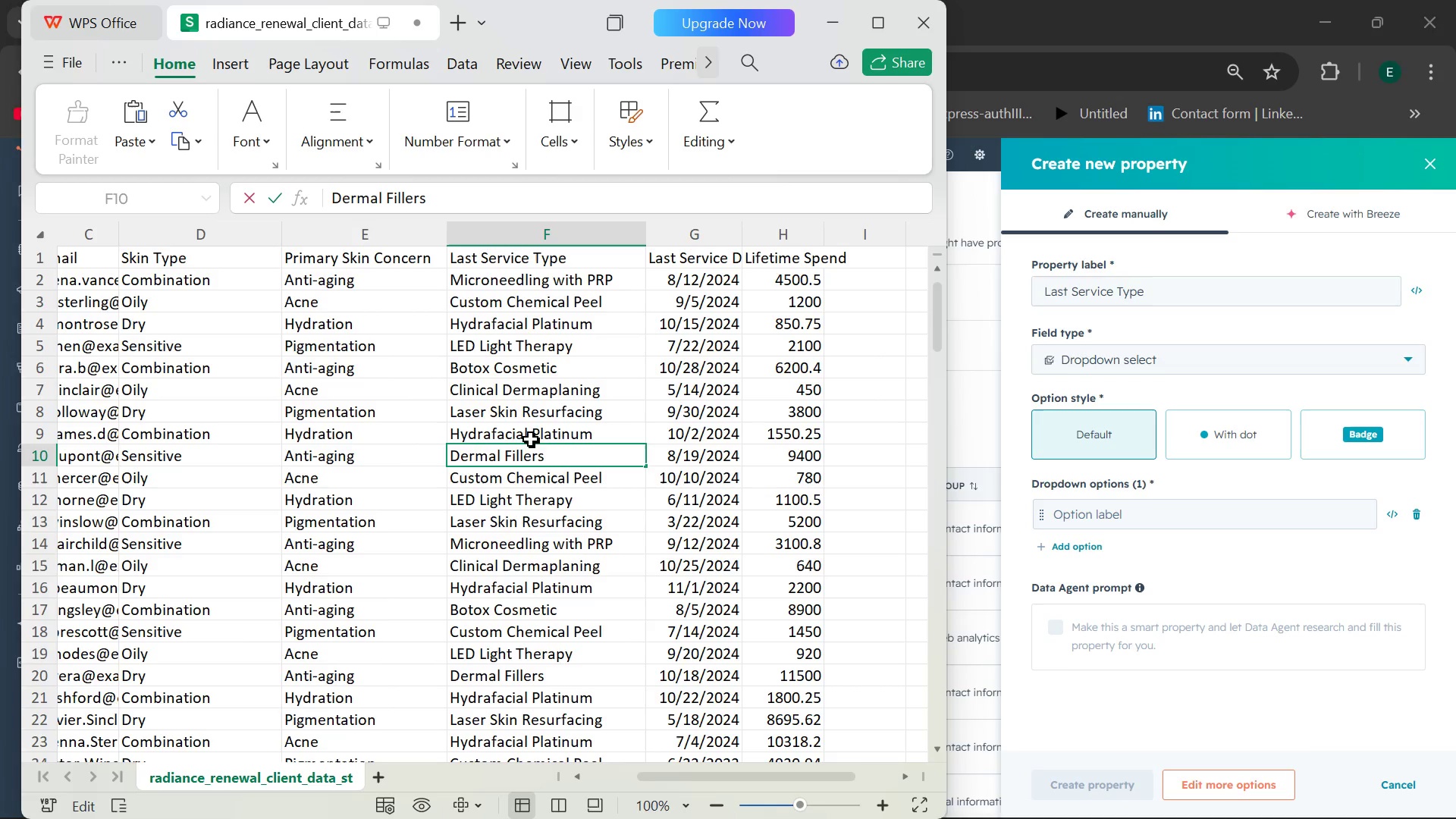 
wait(7.56)
 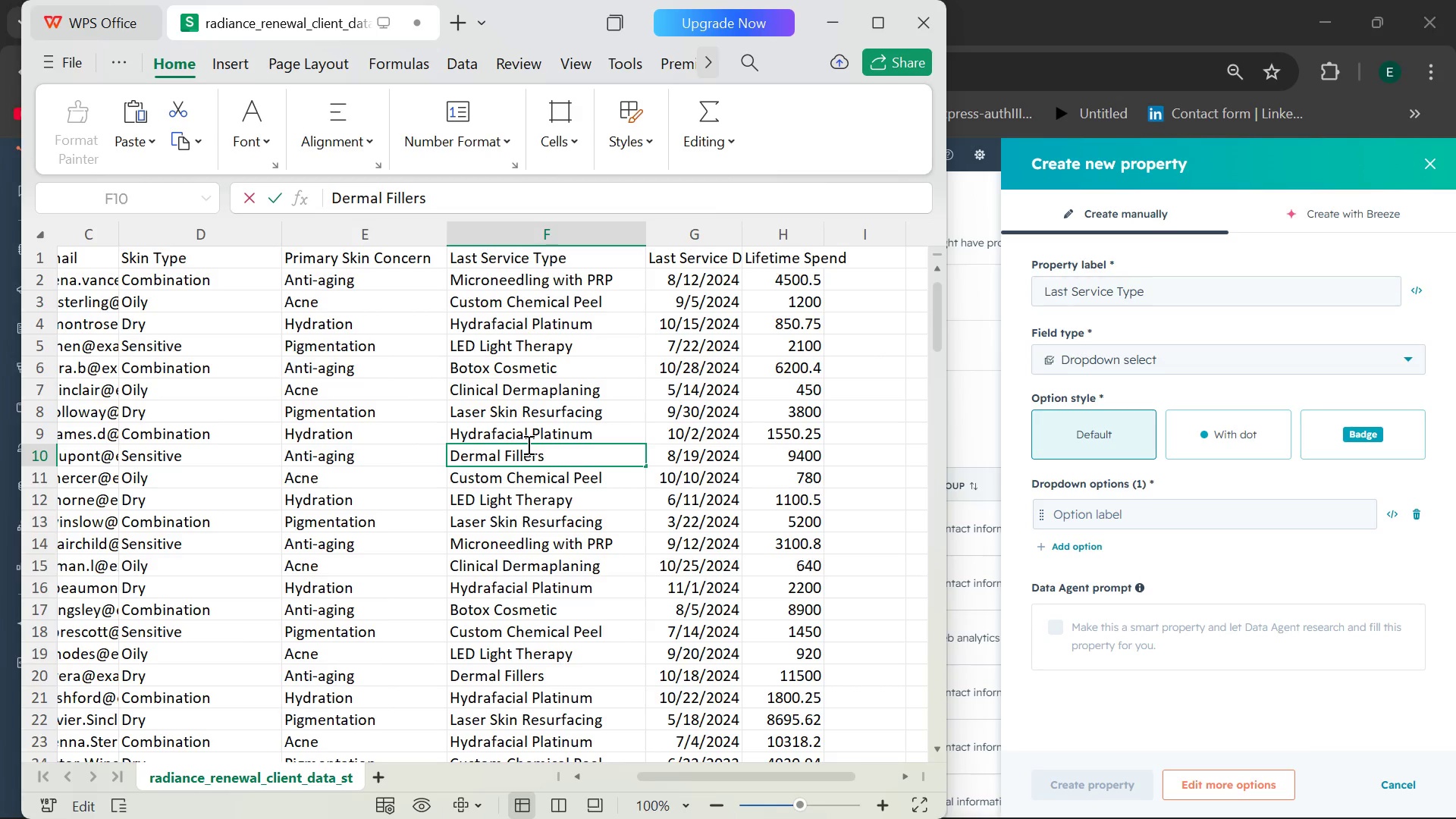 
scroll: coordinate [572, 438], scroll_direction: up, amount: 2.0
 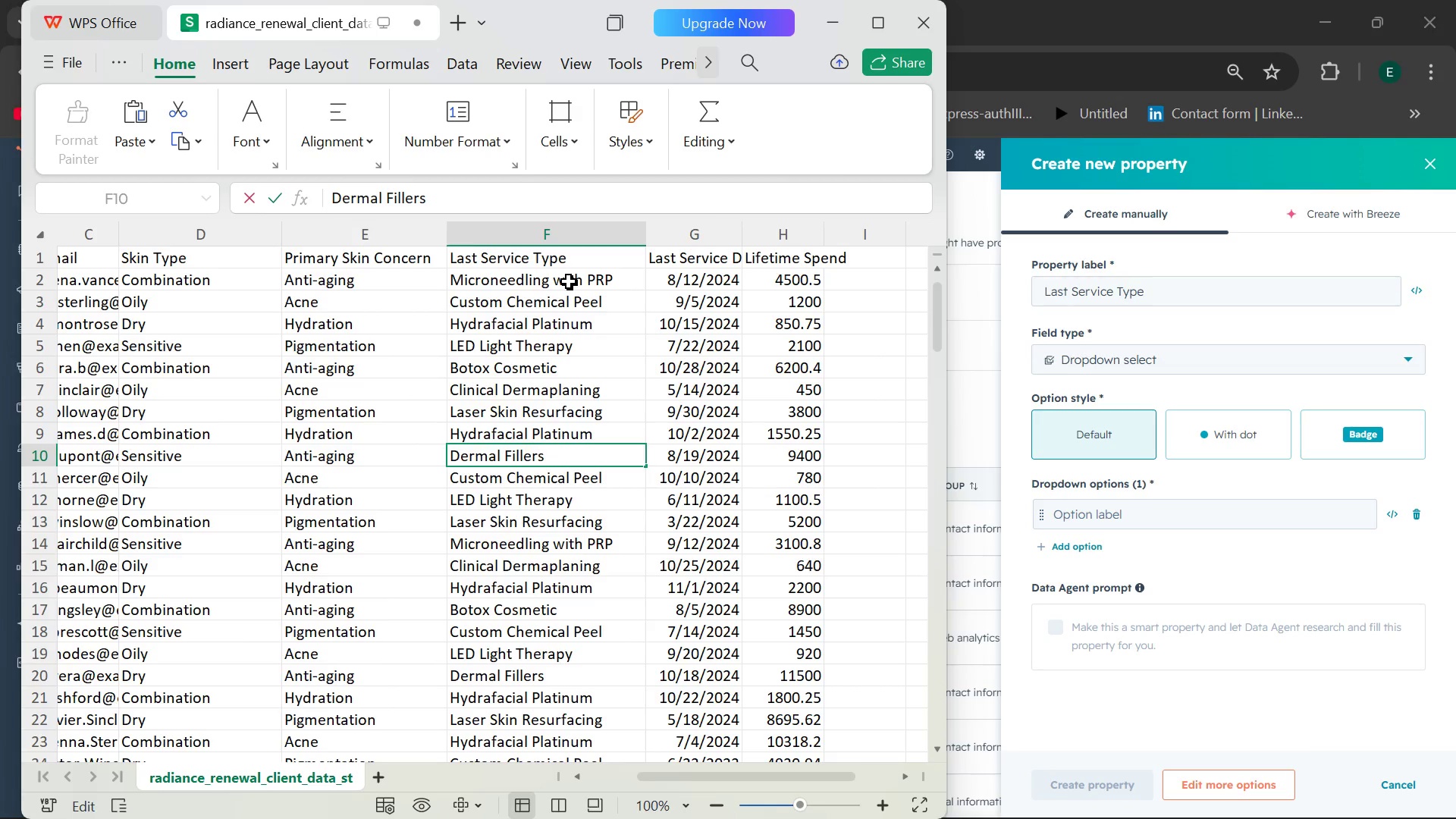 
double_click([569, 281])
 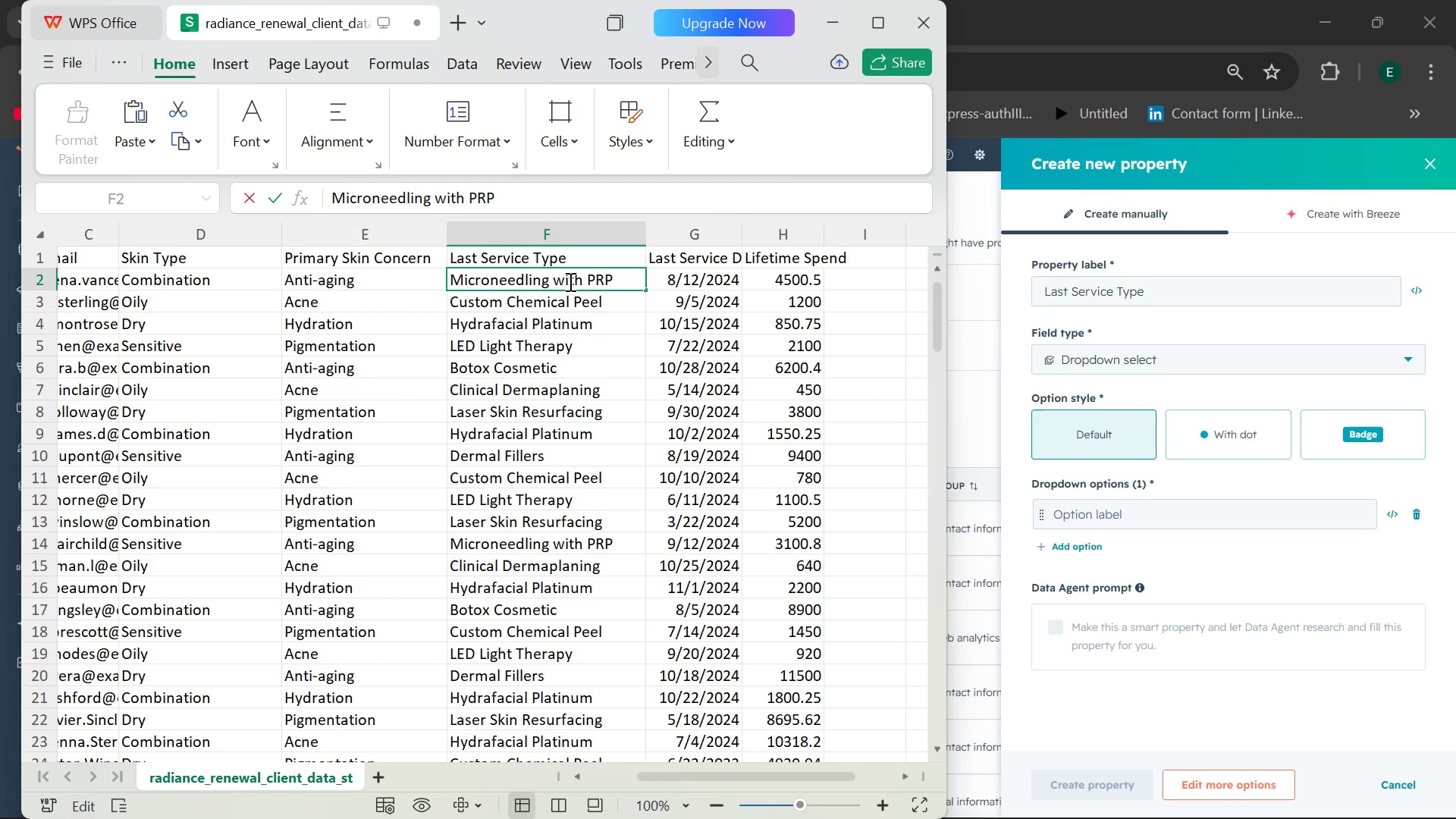 
key(Control+A)
 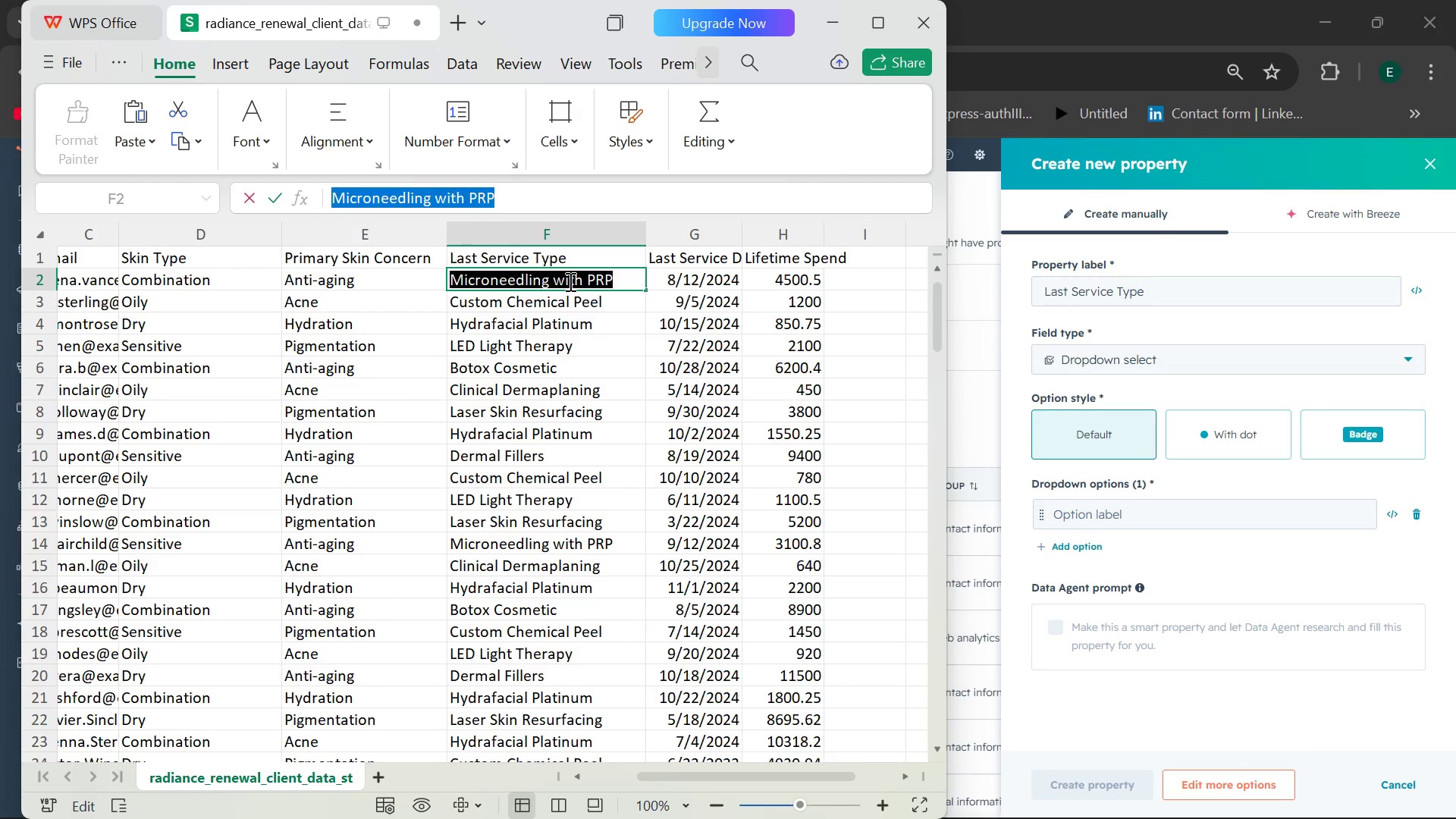 
key(Control+C)
 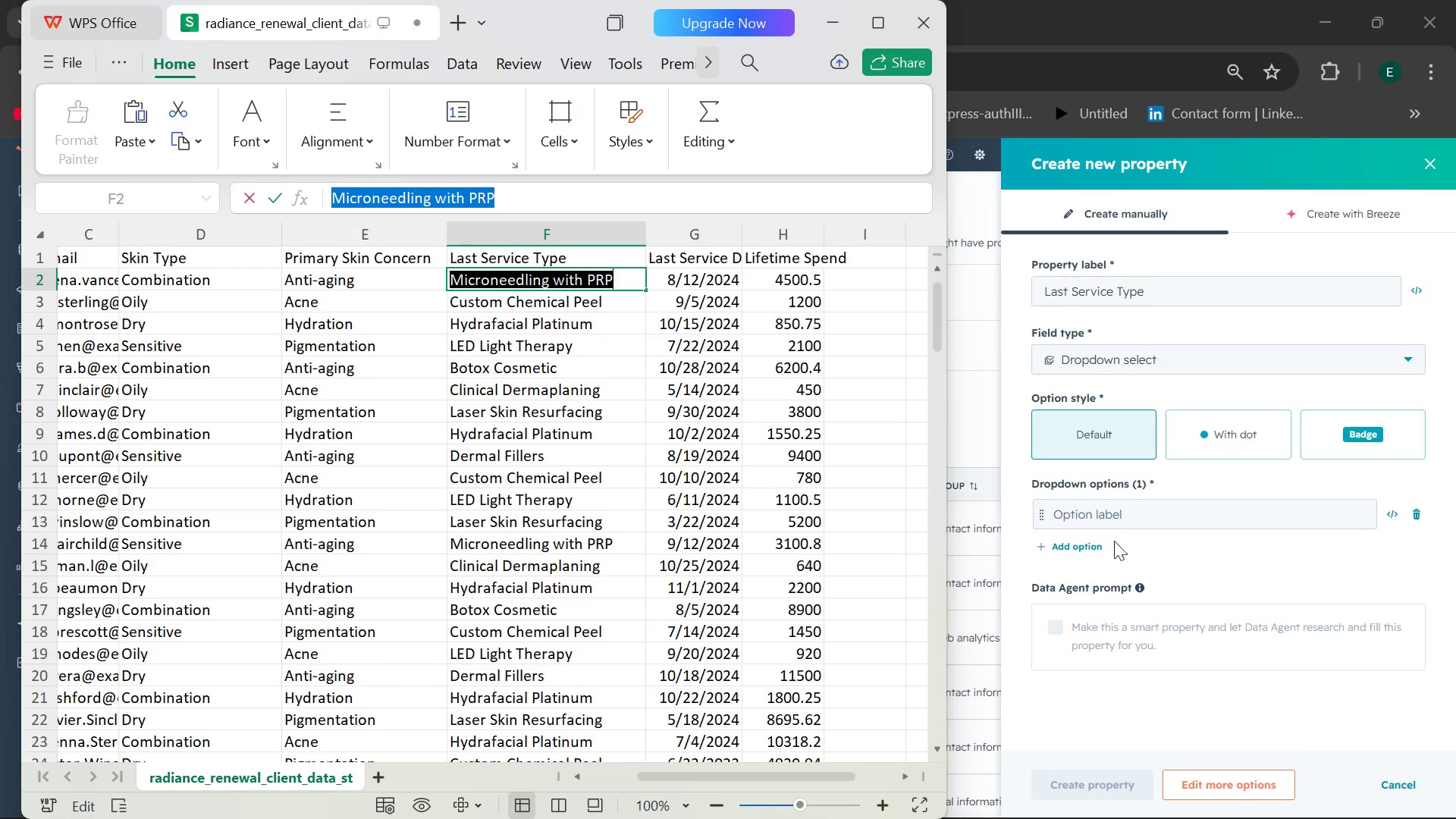 
left_click([1149, 504])
 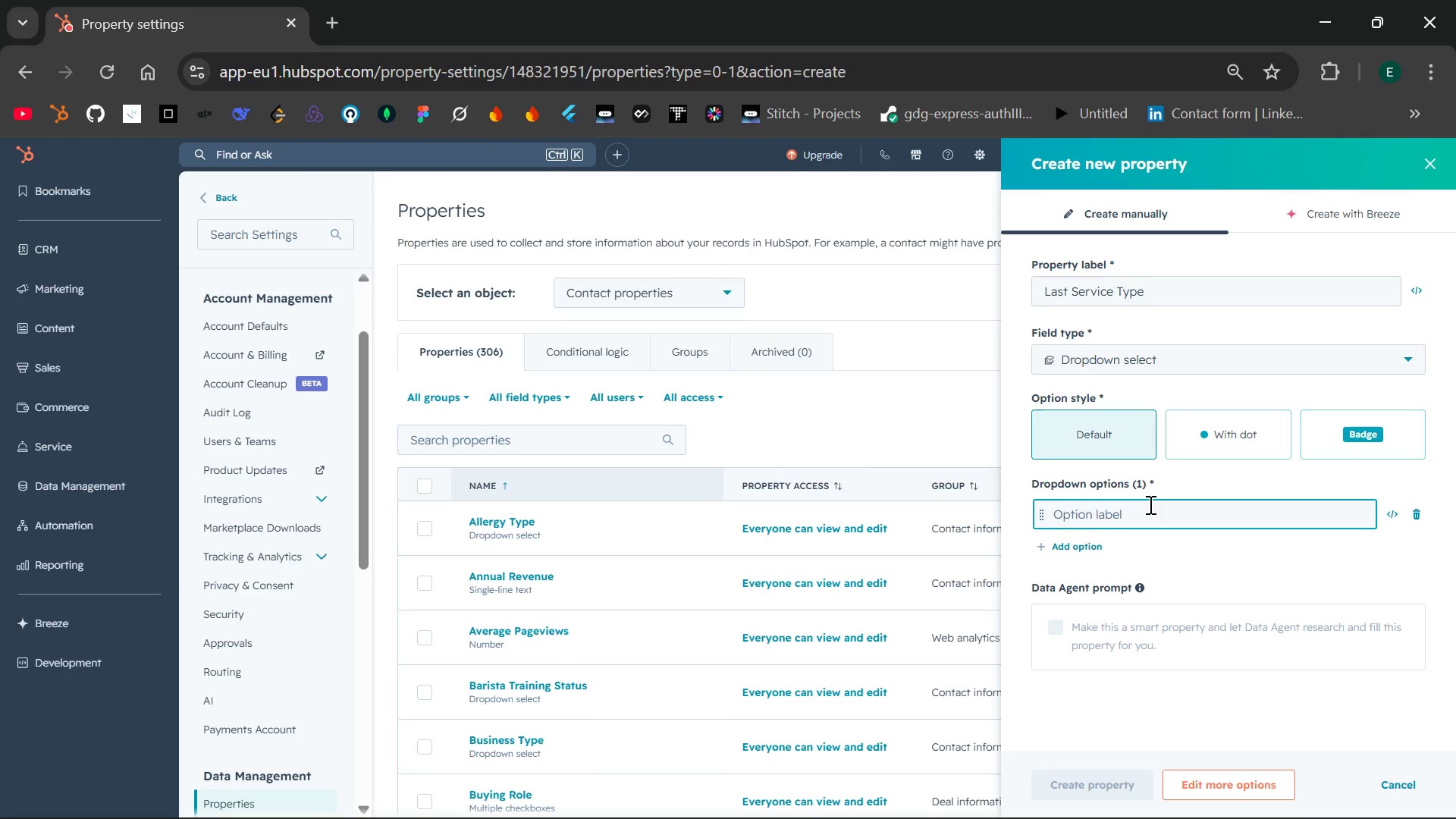 
key(Control+V)
 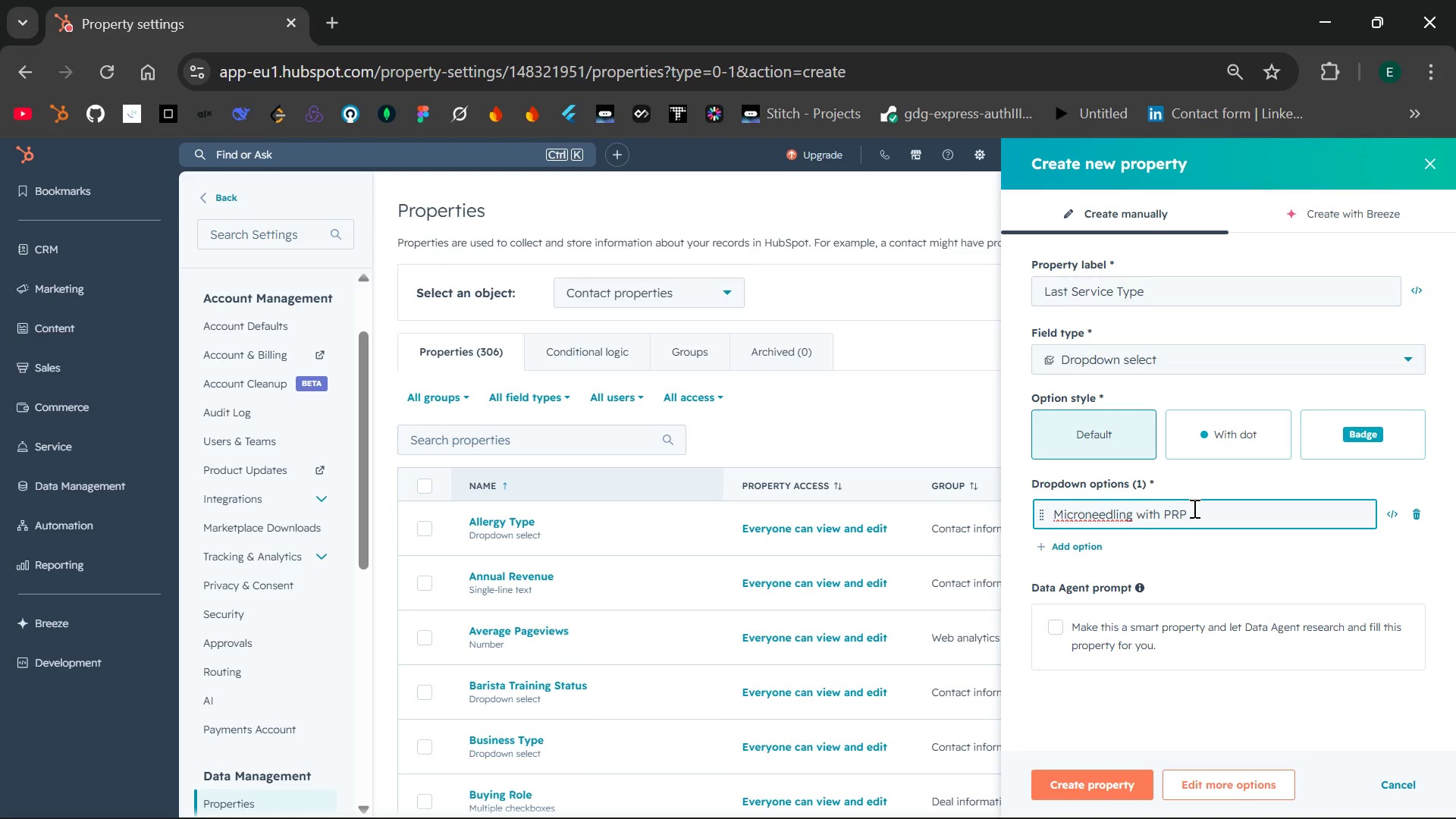 
left_click([1194, 508])
 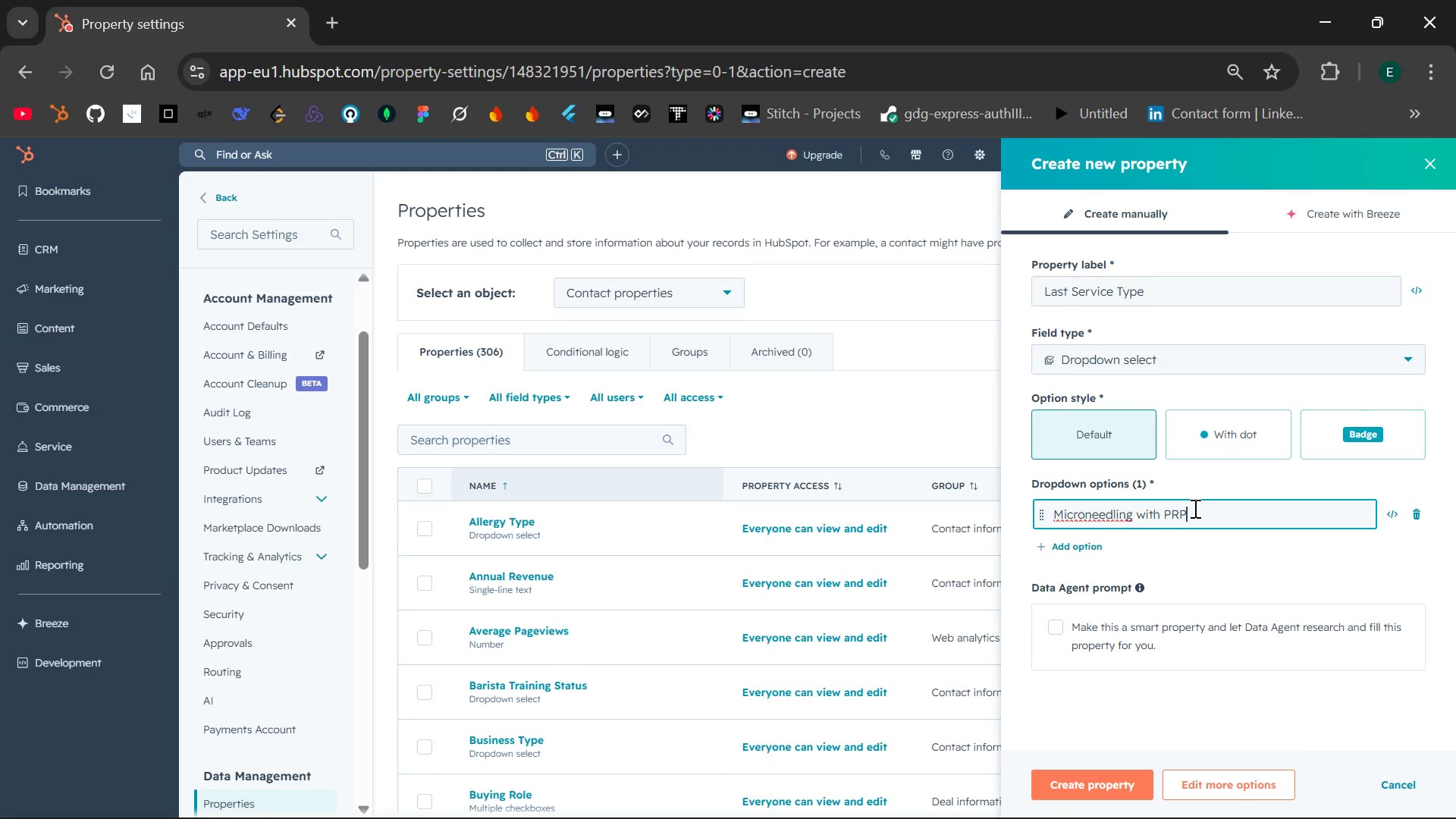 
wait(11.23)
 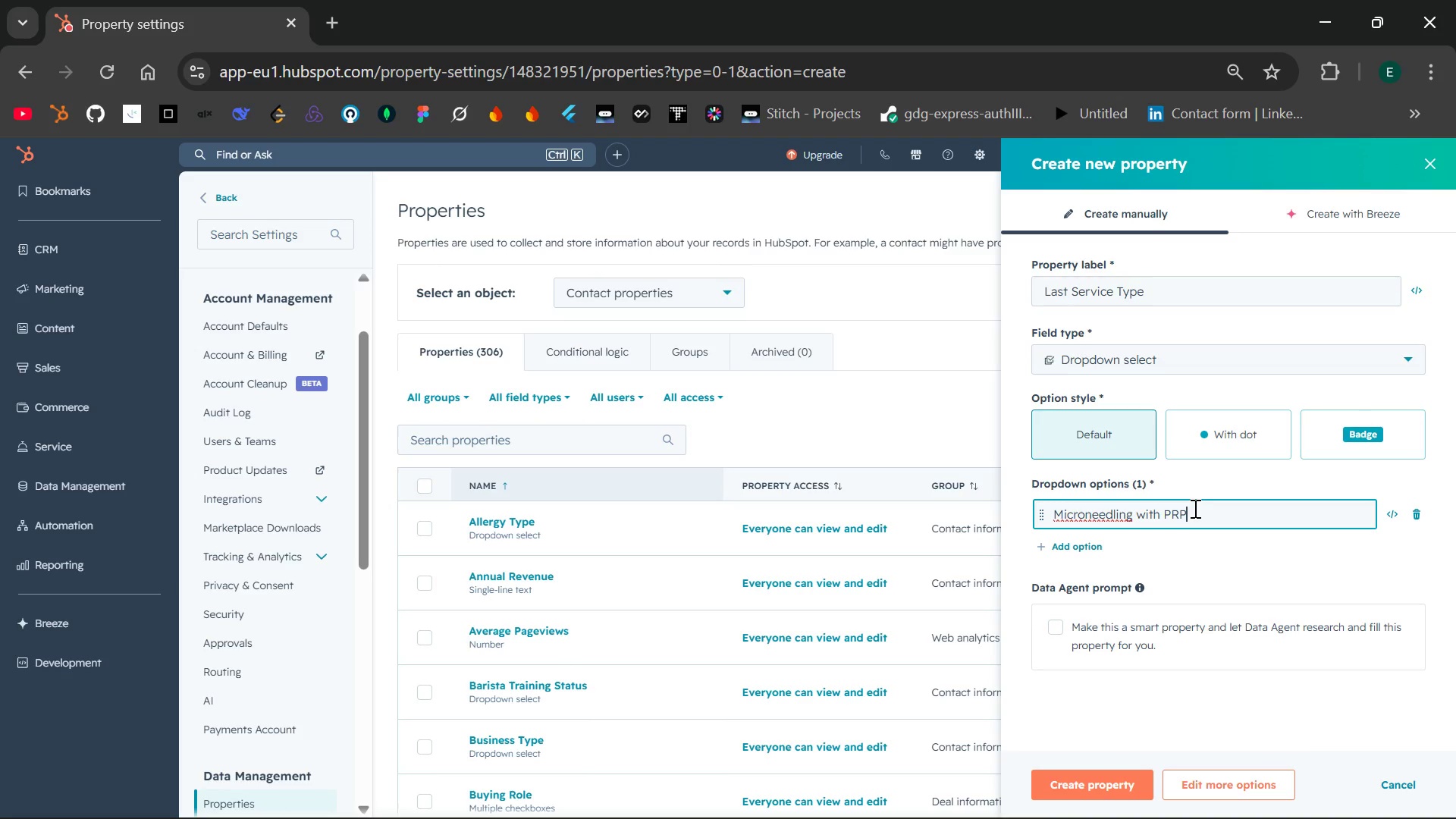 
double_click([541, 337])
 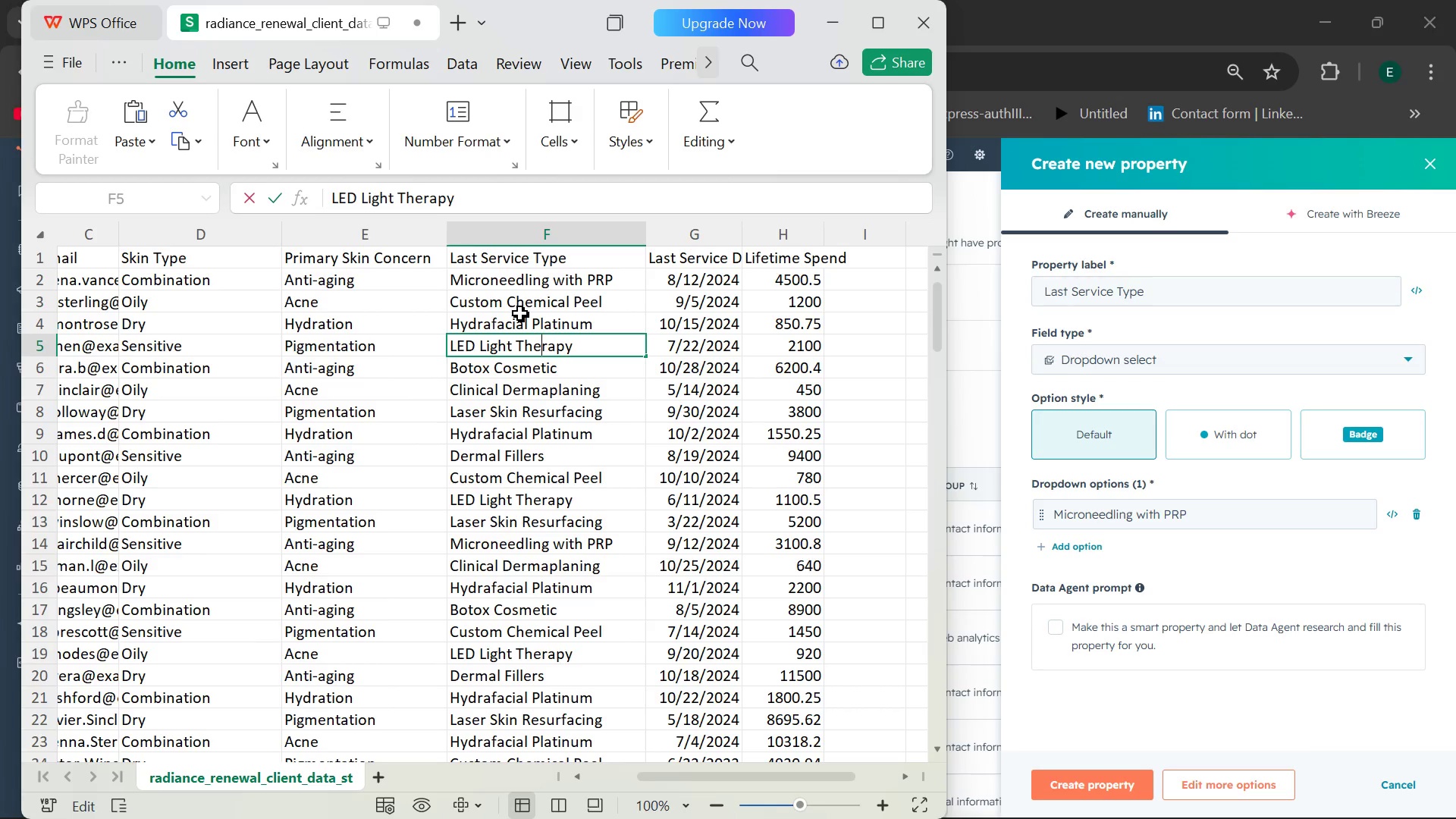 
double_click([520, 313])
 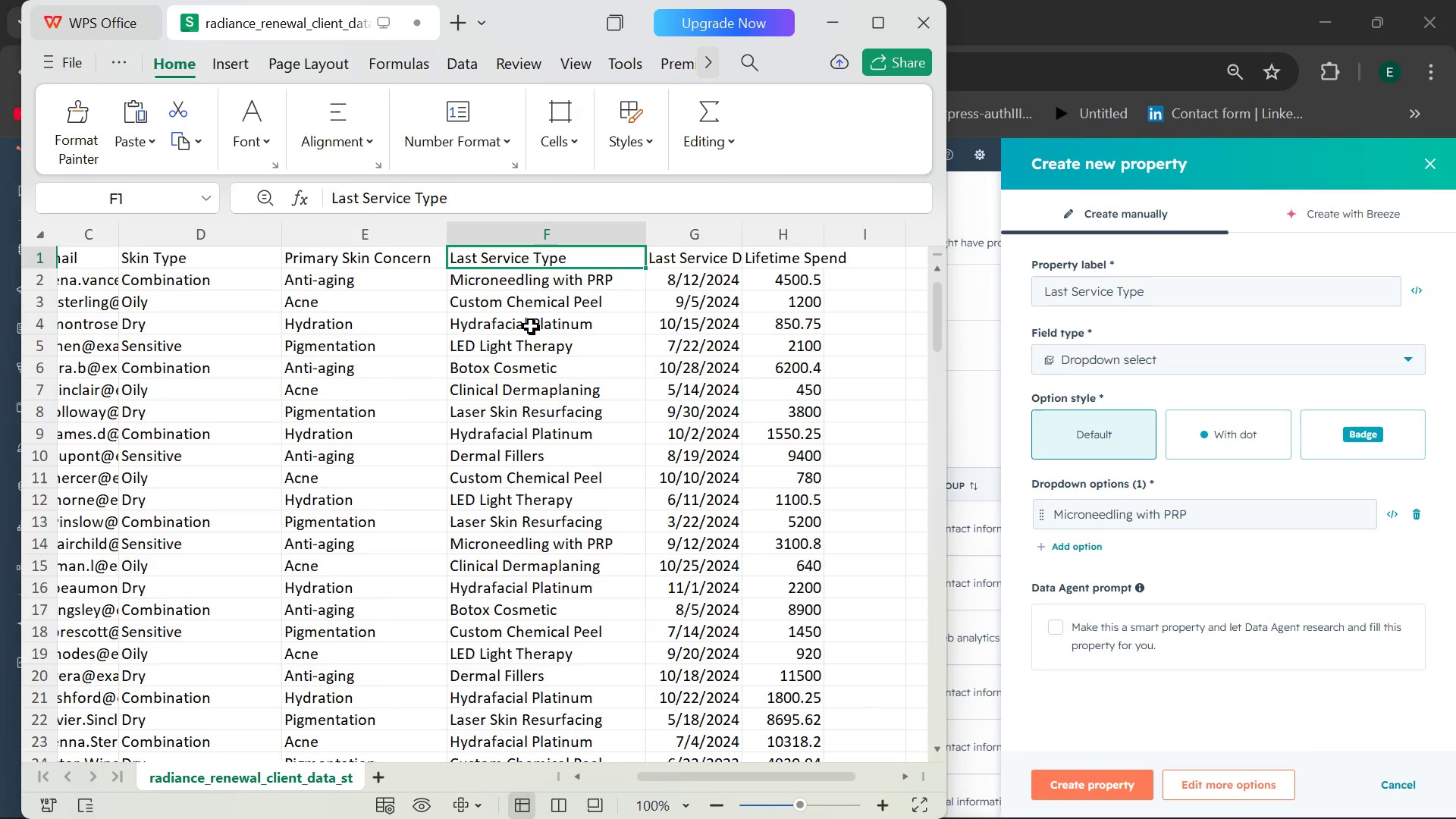 
double_click([531, 326])
 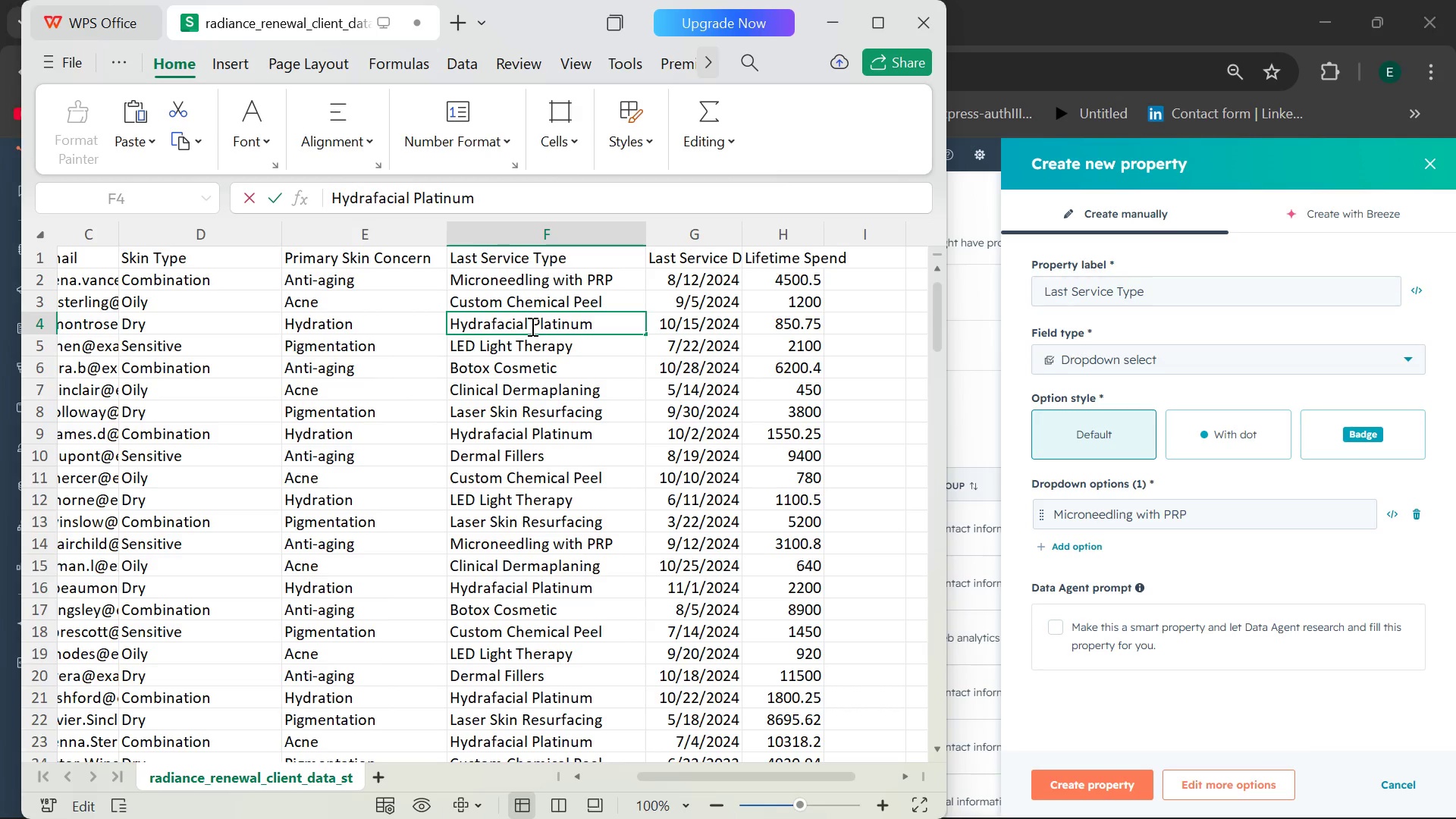 
key(Control+A)
 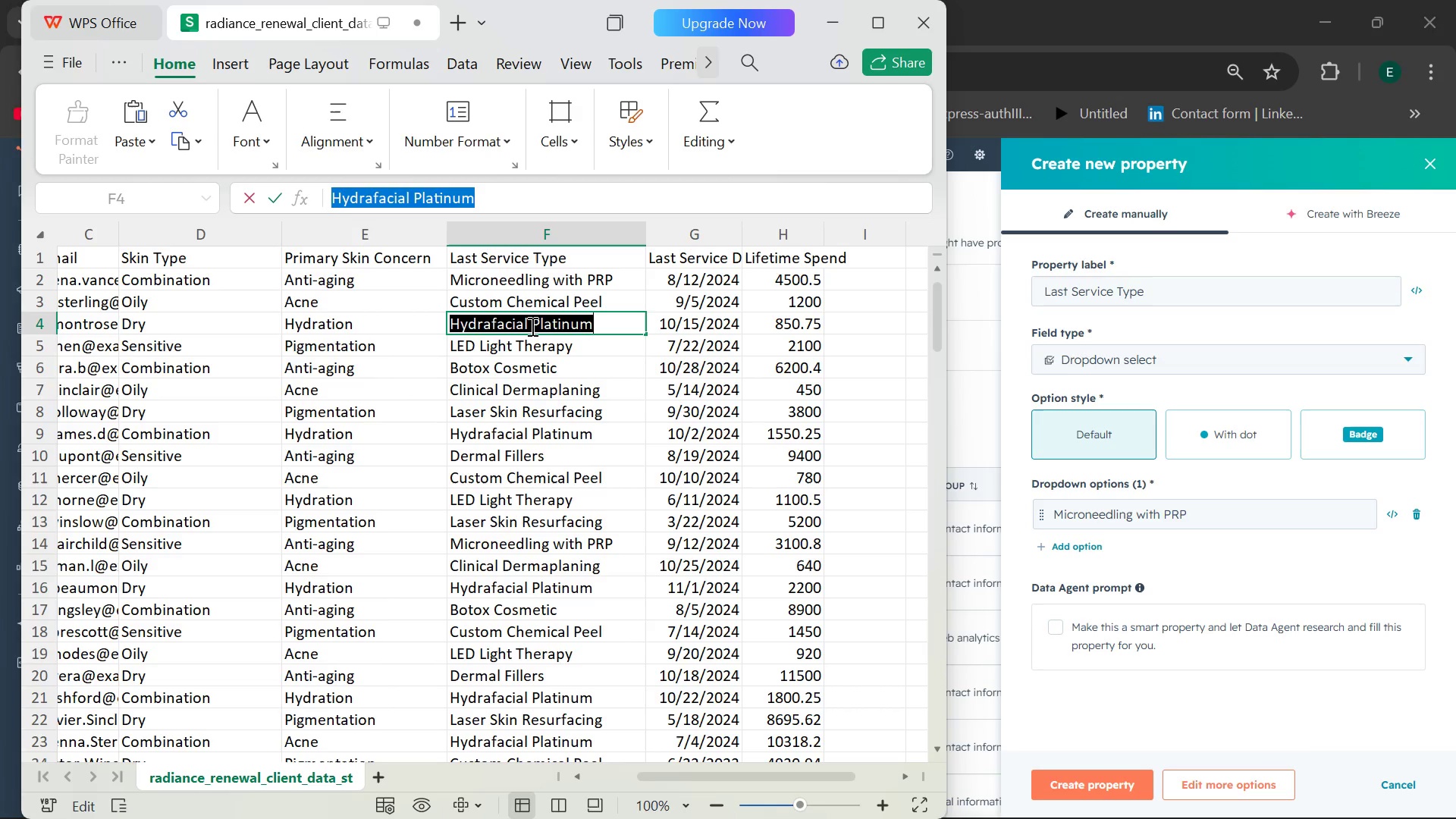 
key(Control+C)
 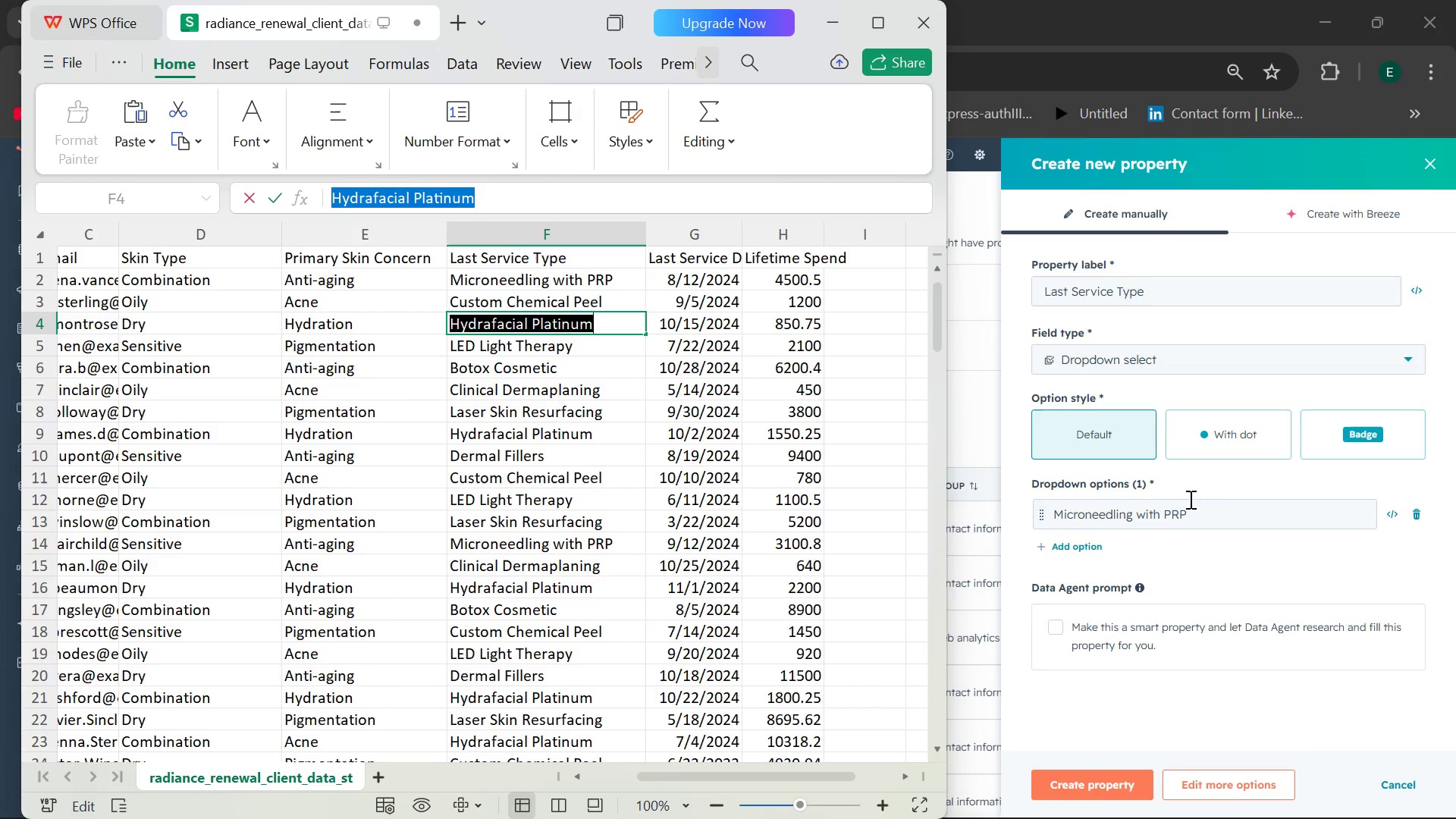 
left_click([1225, 517])
 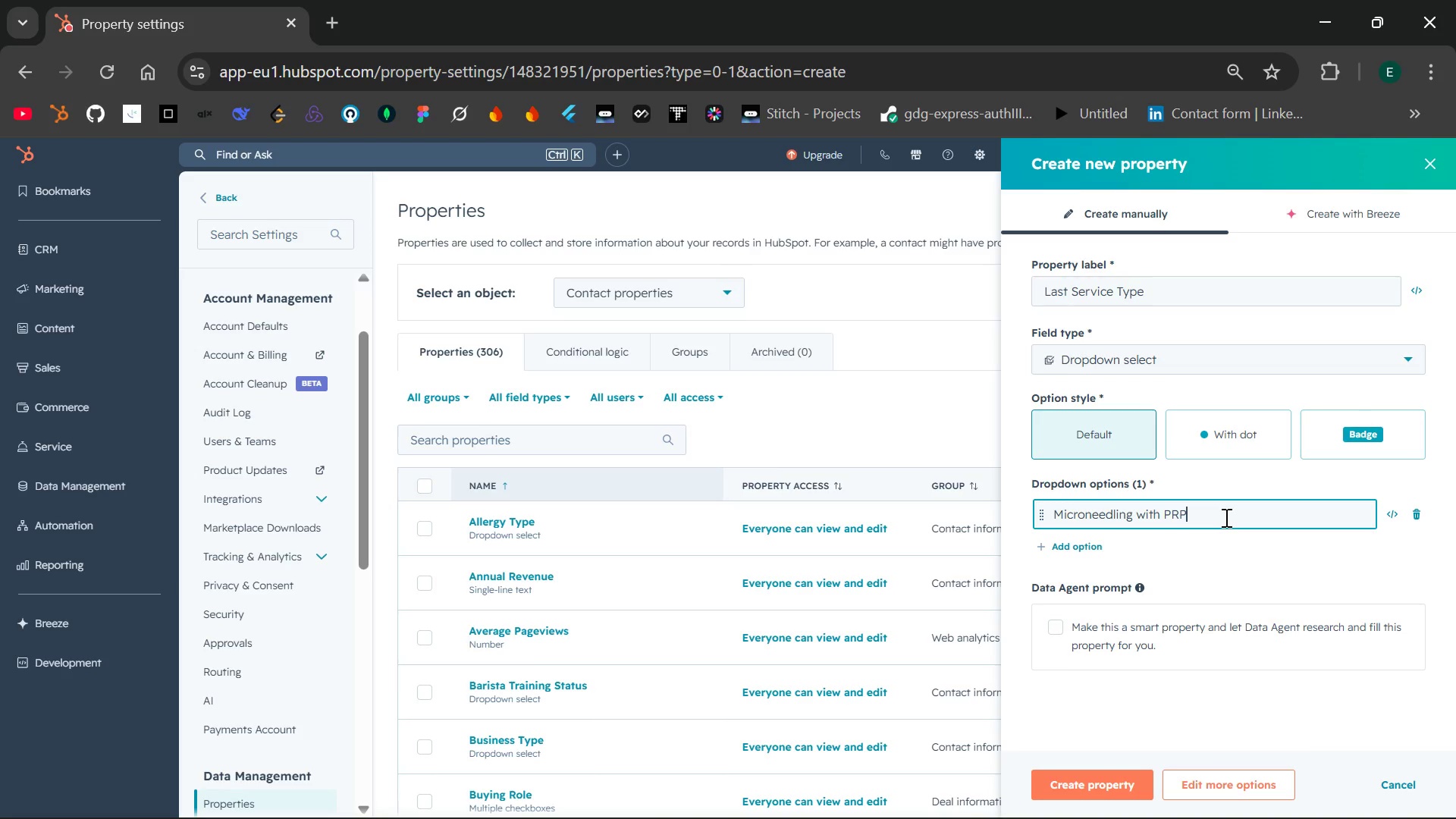 
key(Enter)
 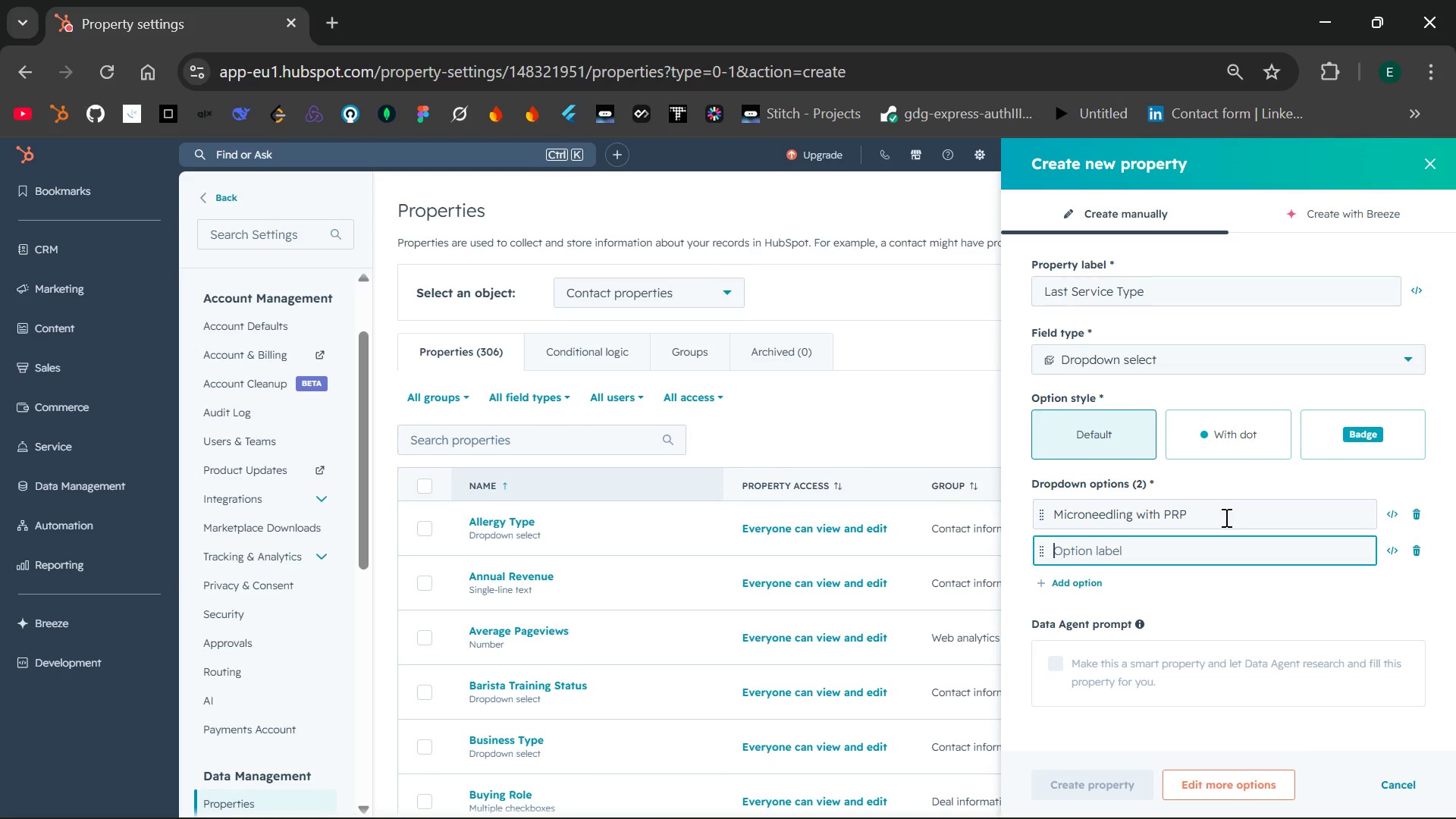 
key(Control+V)
 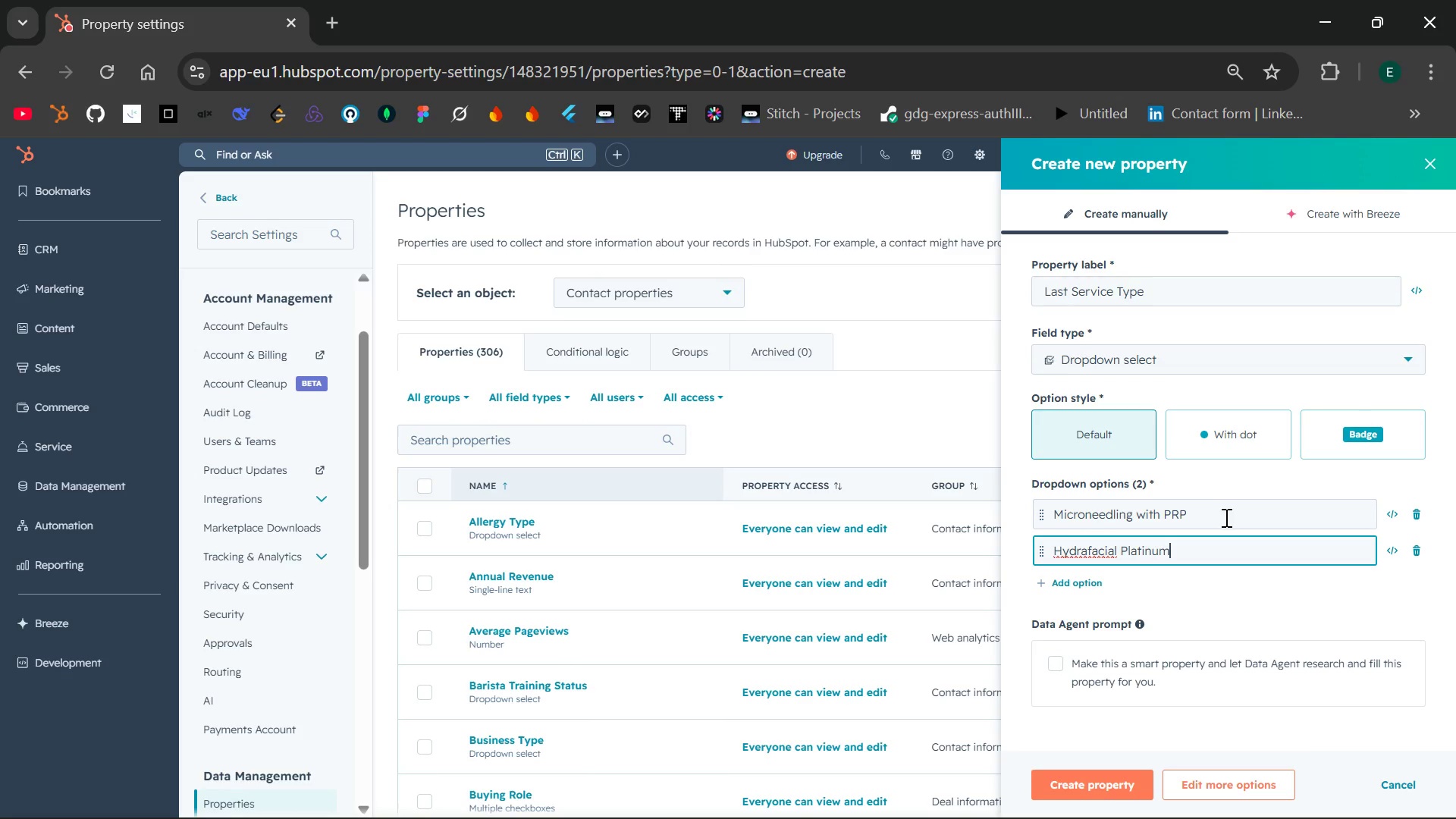 
key(Enter)
 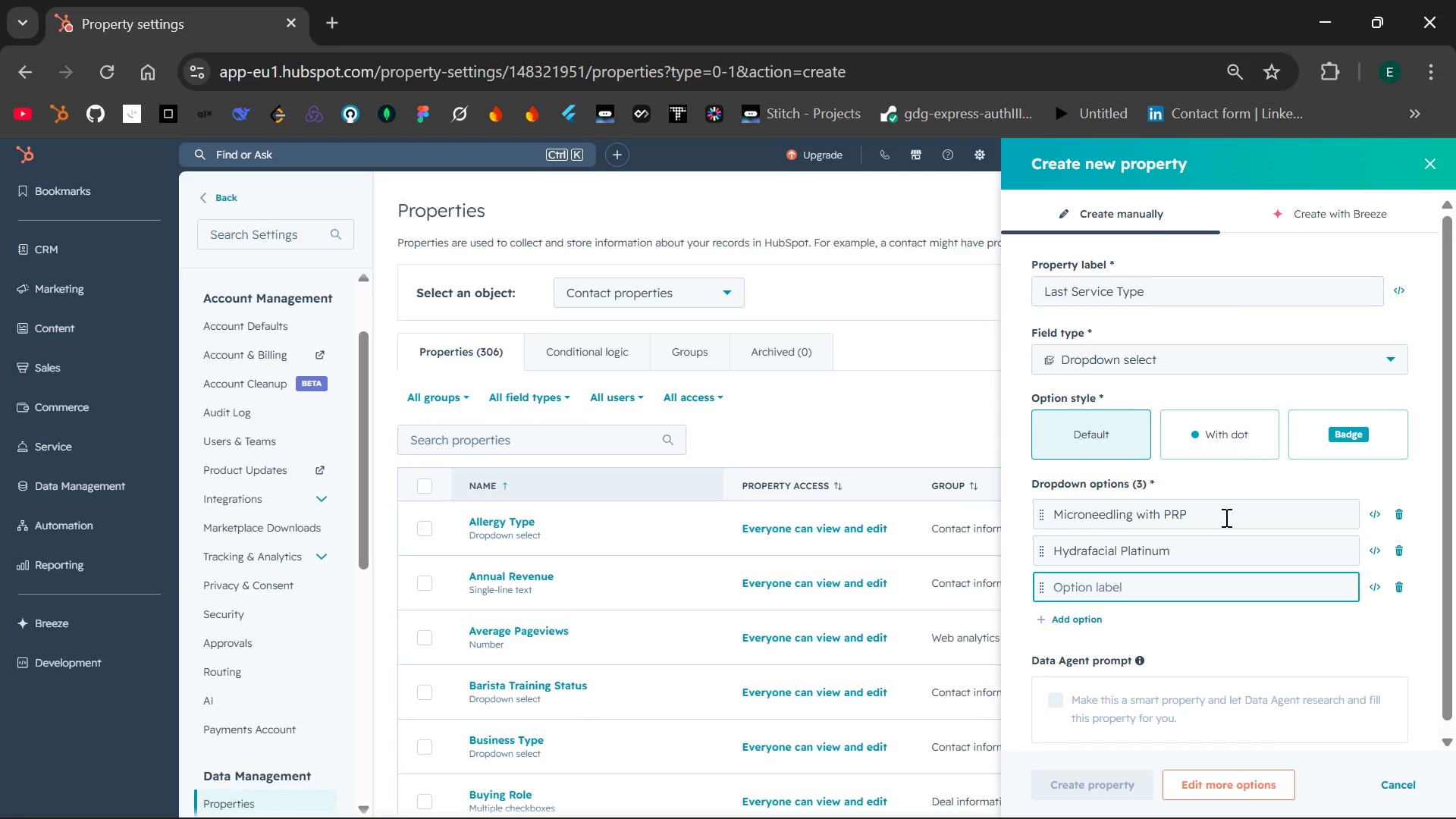 
wait(20.59)
 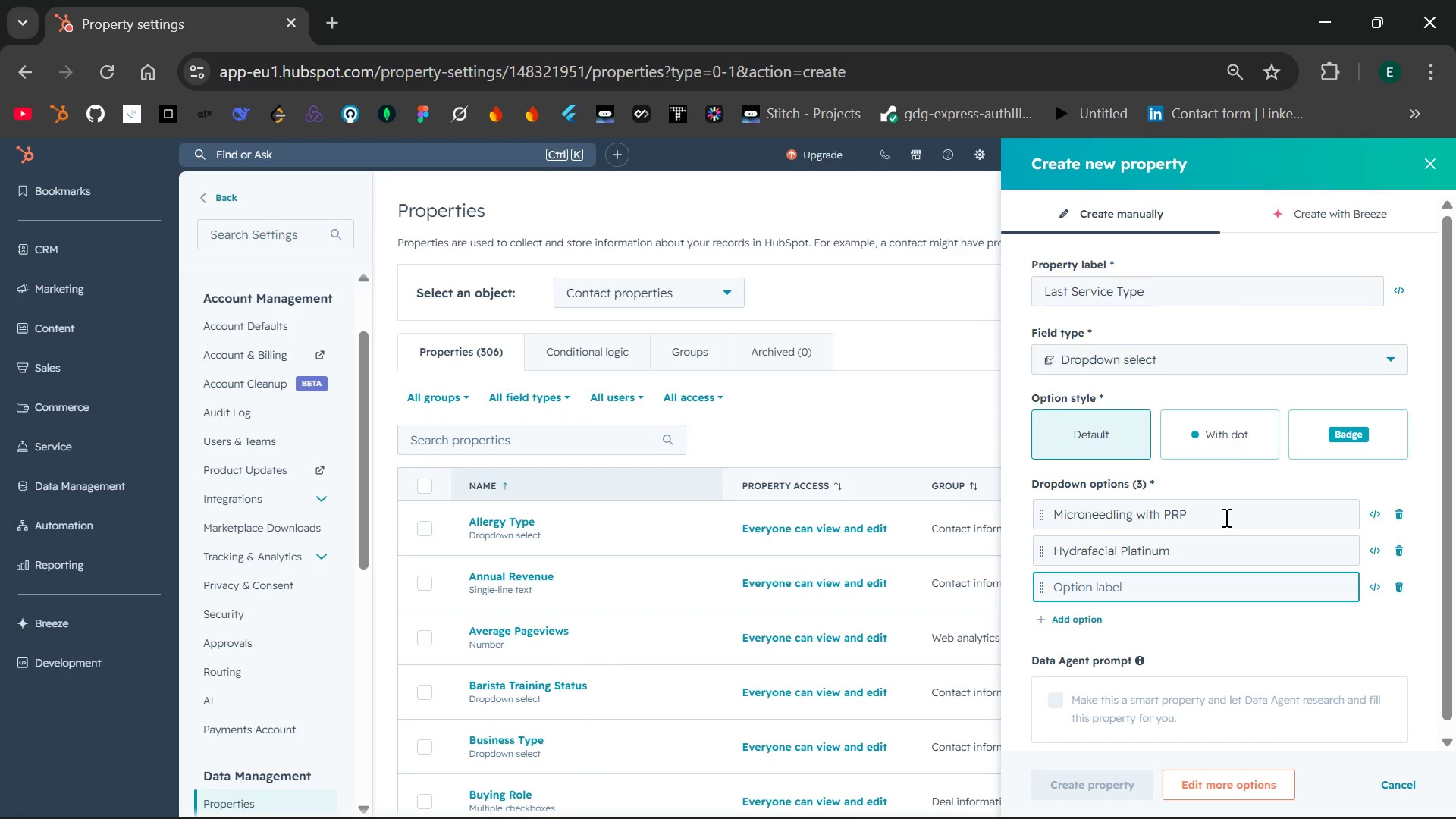 
double_click([556, 349])
 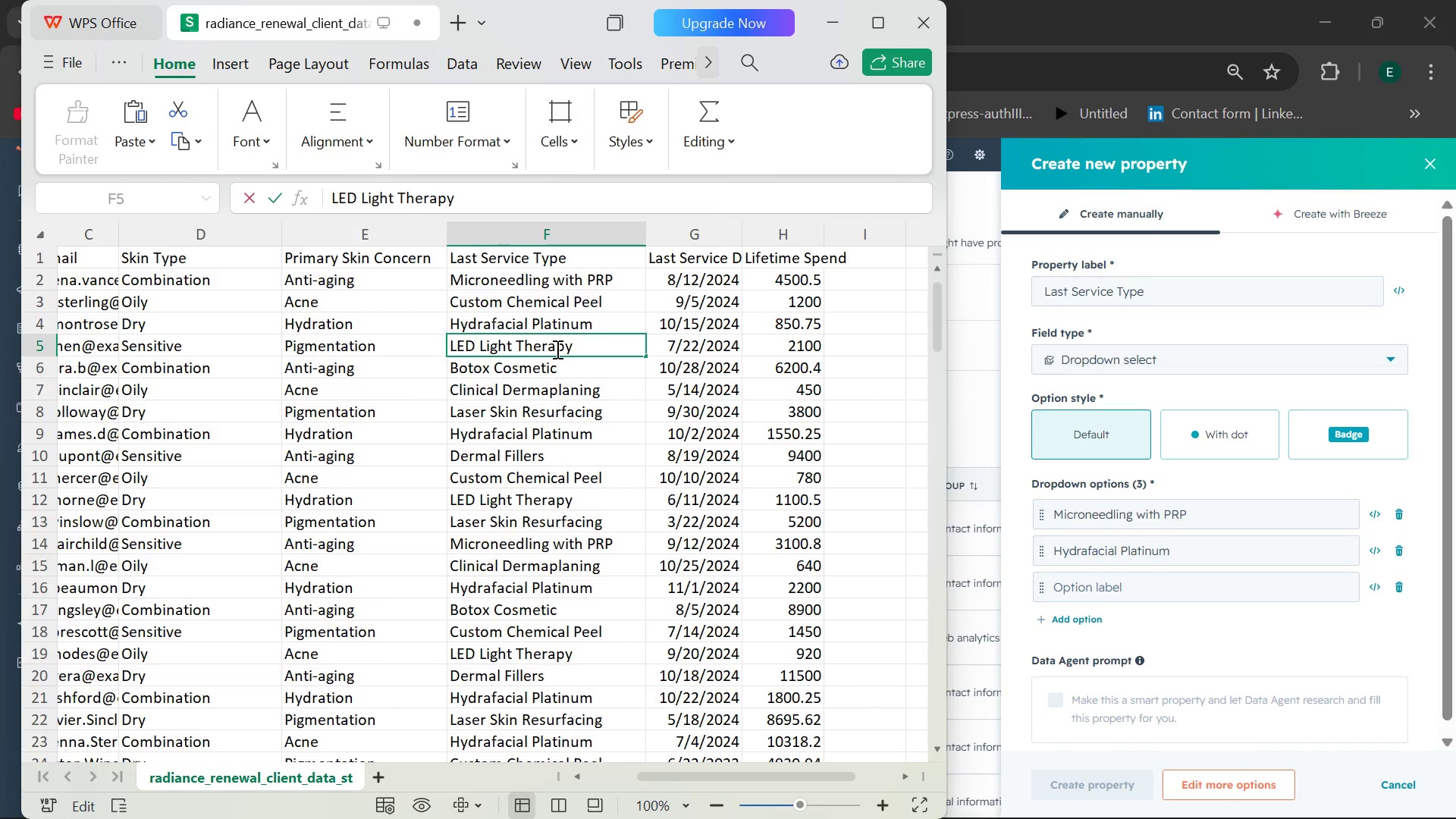 
key(Control+ControlLeft)
 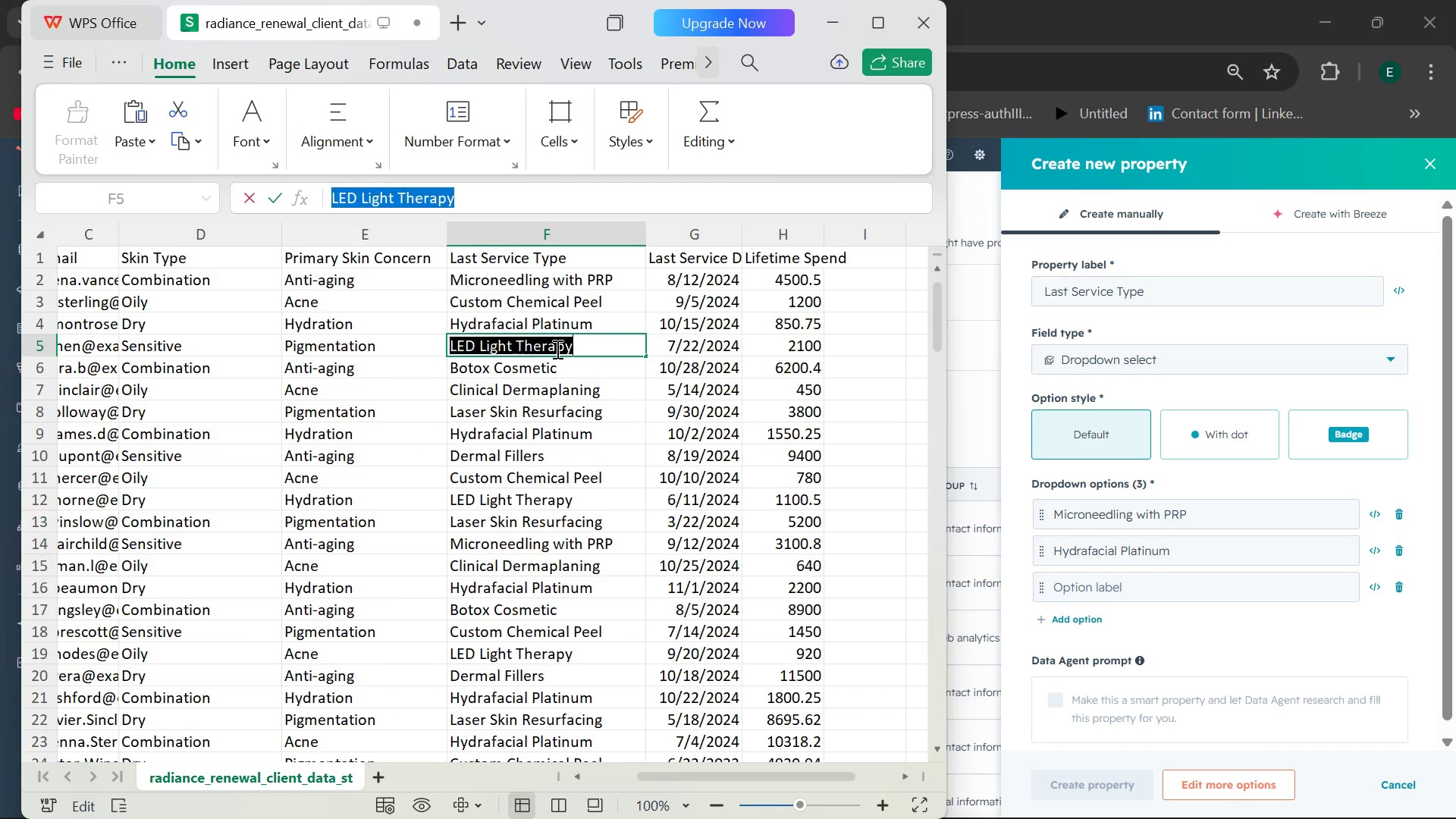 
key(Control+A)
 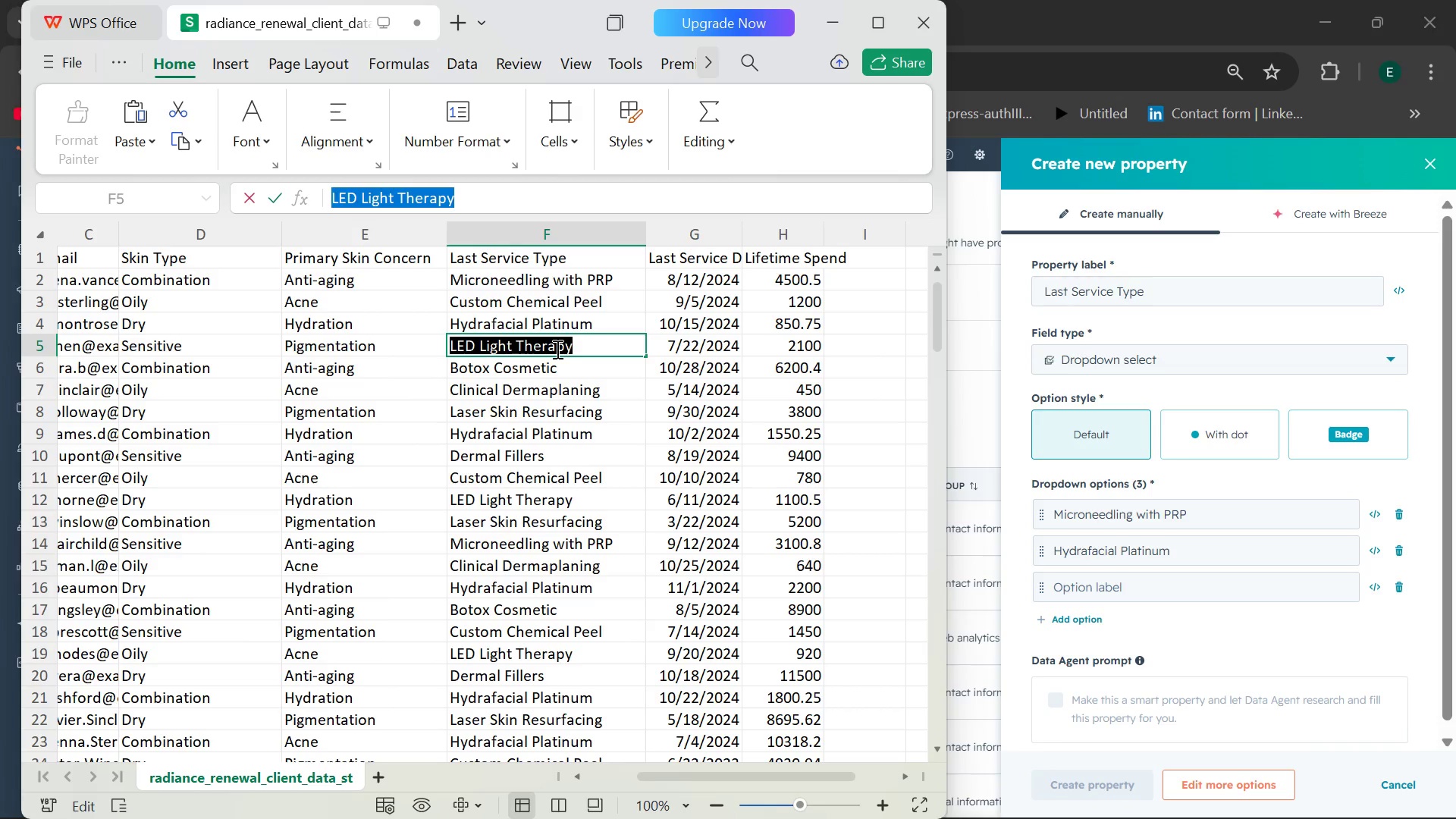 
key(Control+C)
 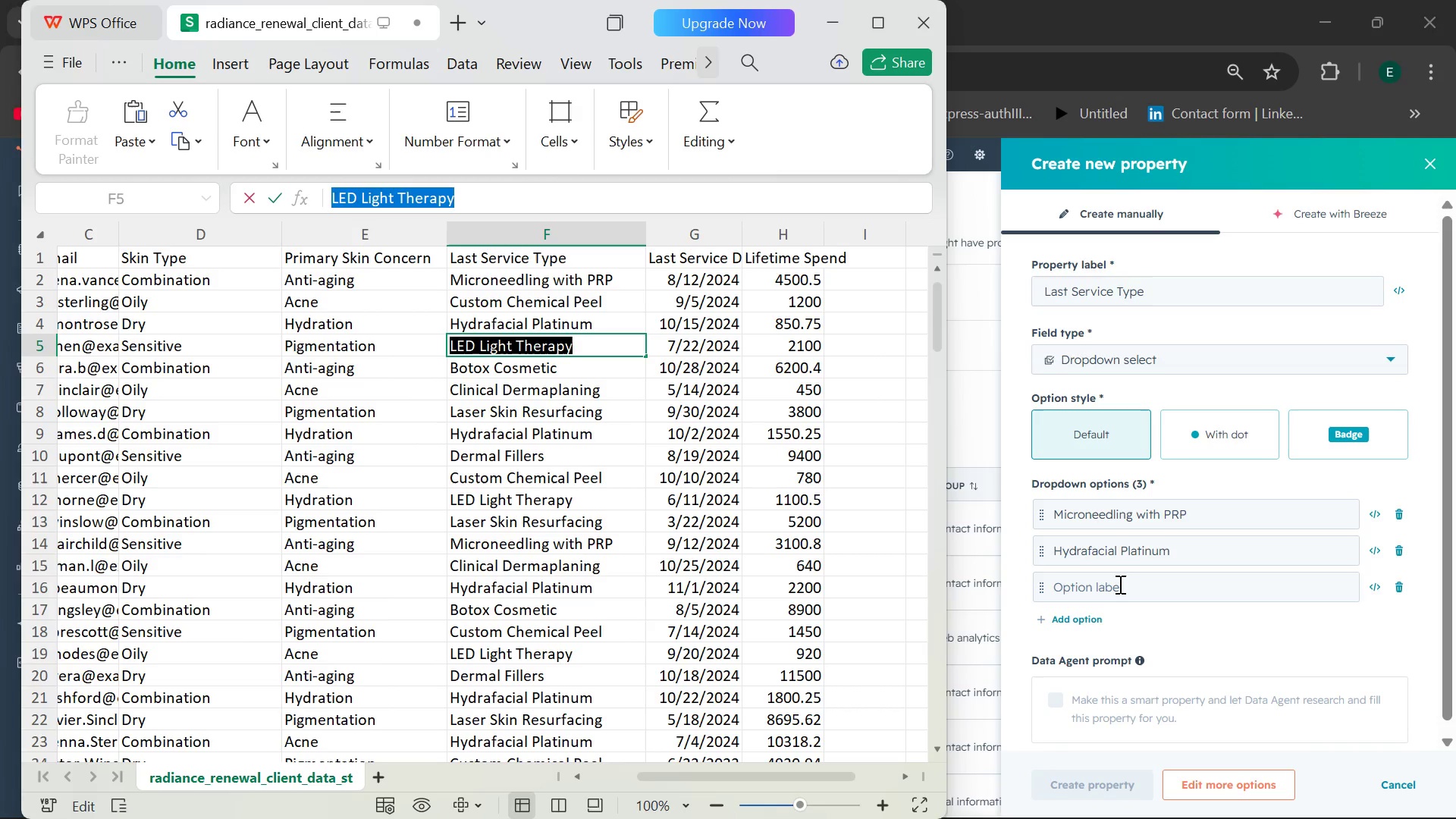 
left_click([1119, 584])
 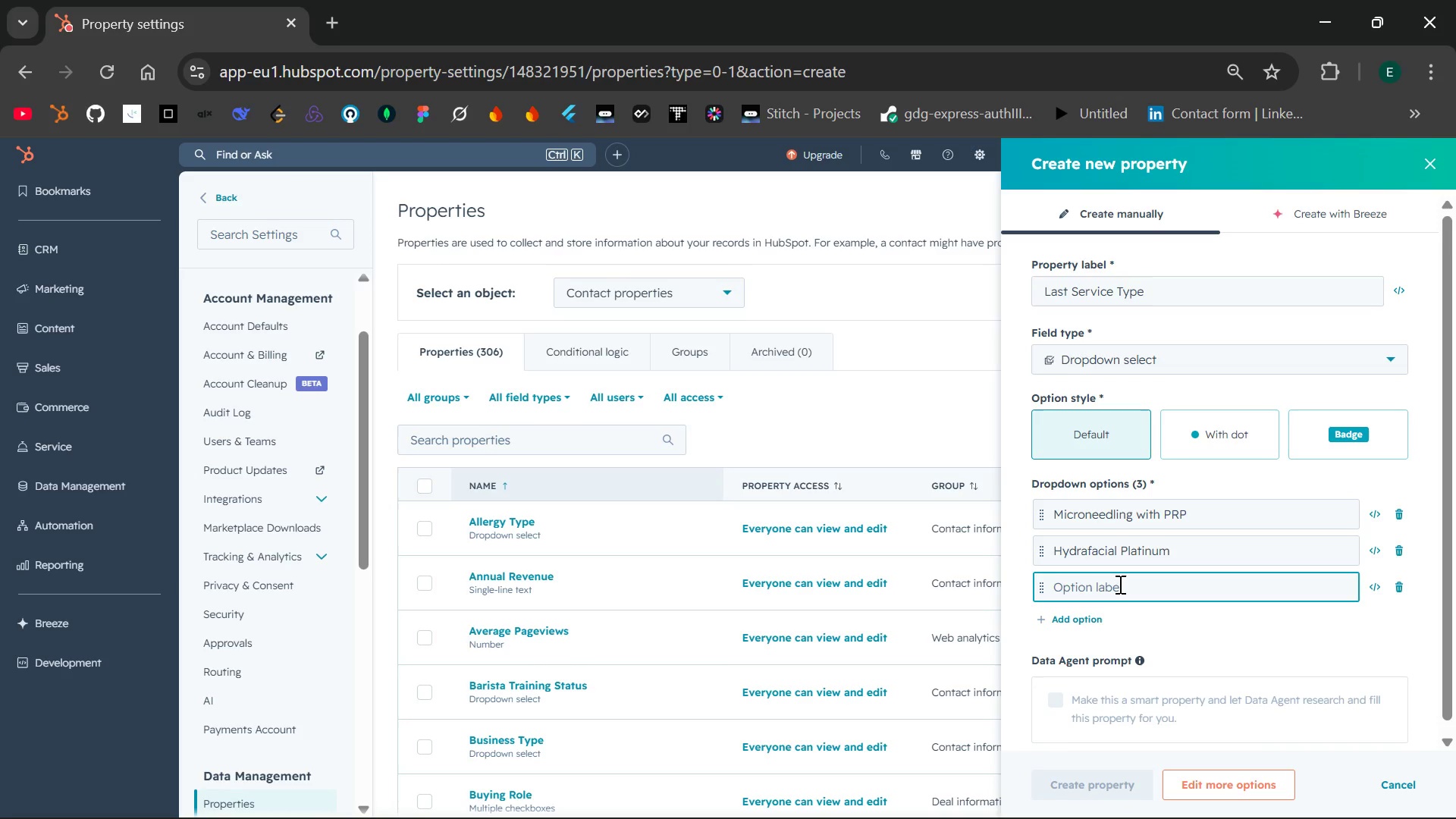 
key(Control+V)
 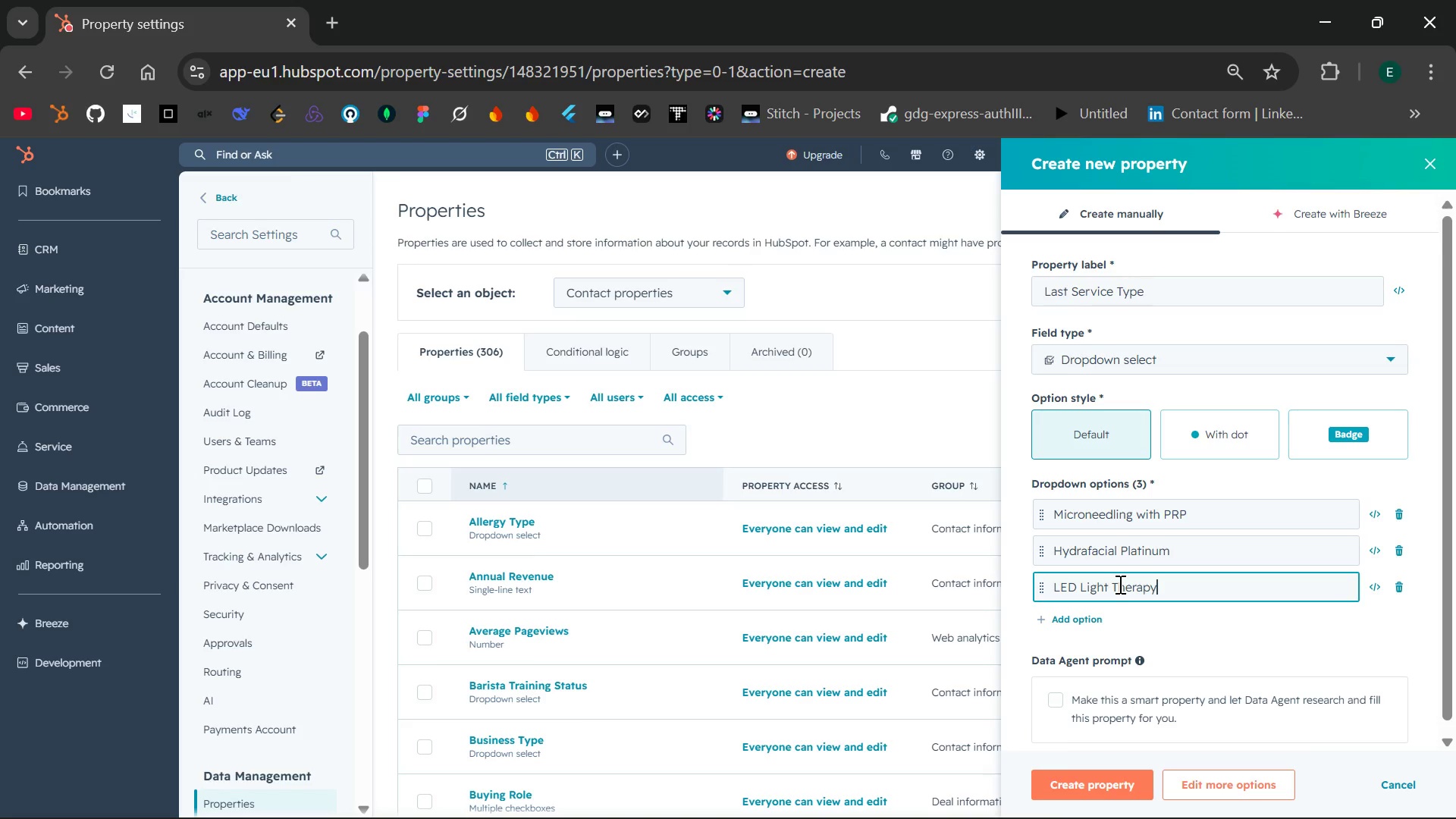 
key(Enter)
 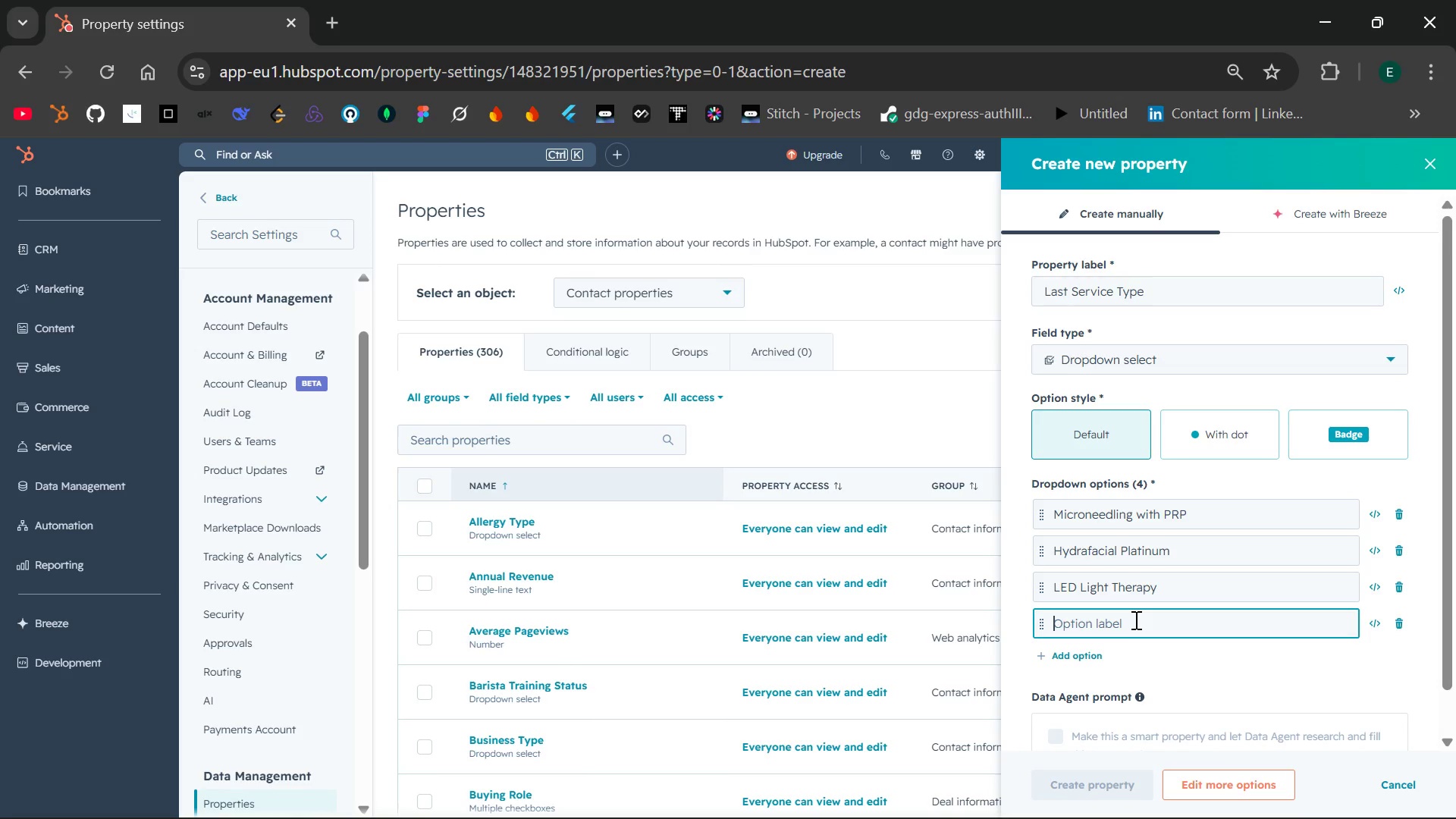 
wait(46.14)
 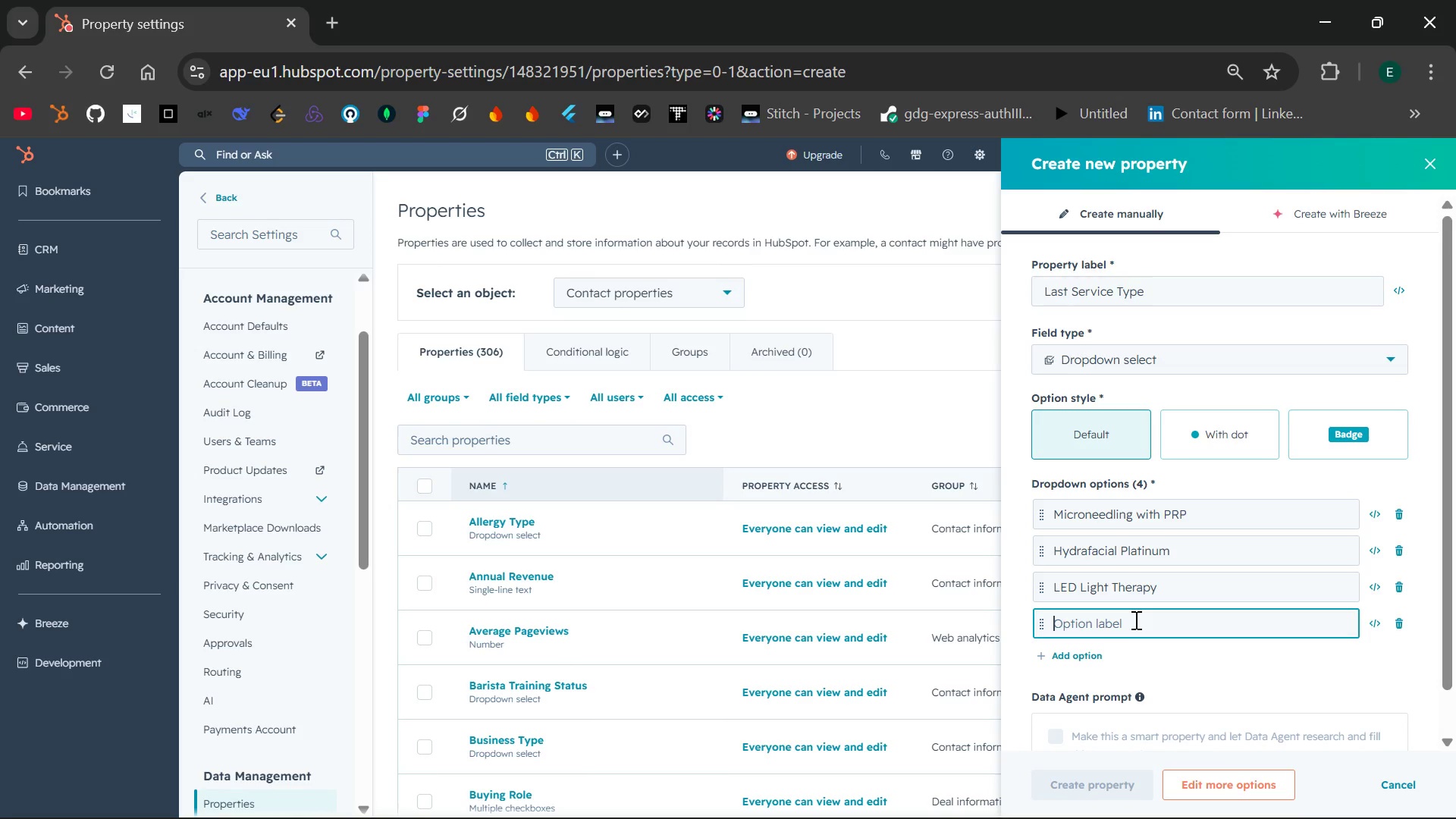 
left_click([571, 382])
 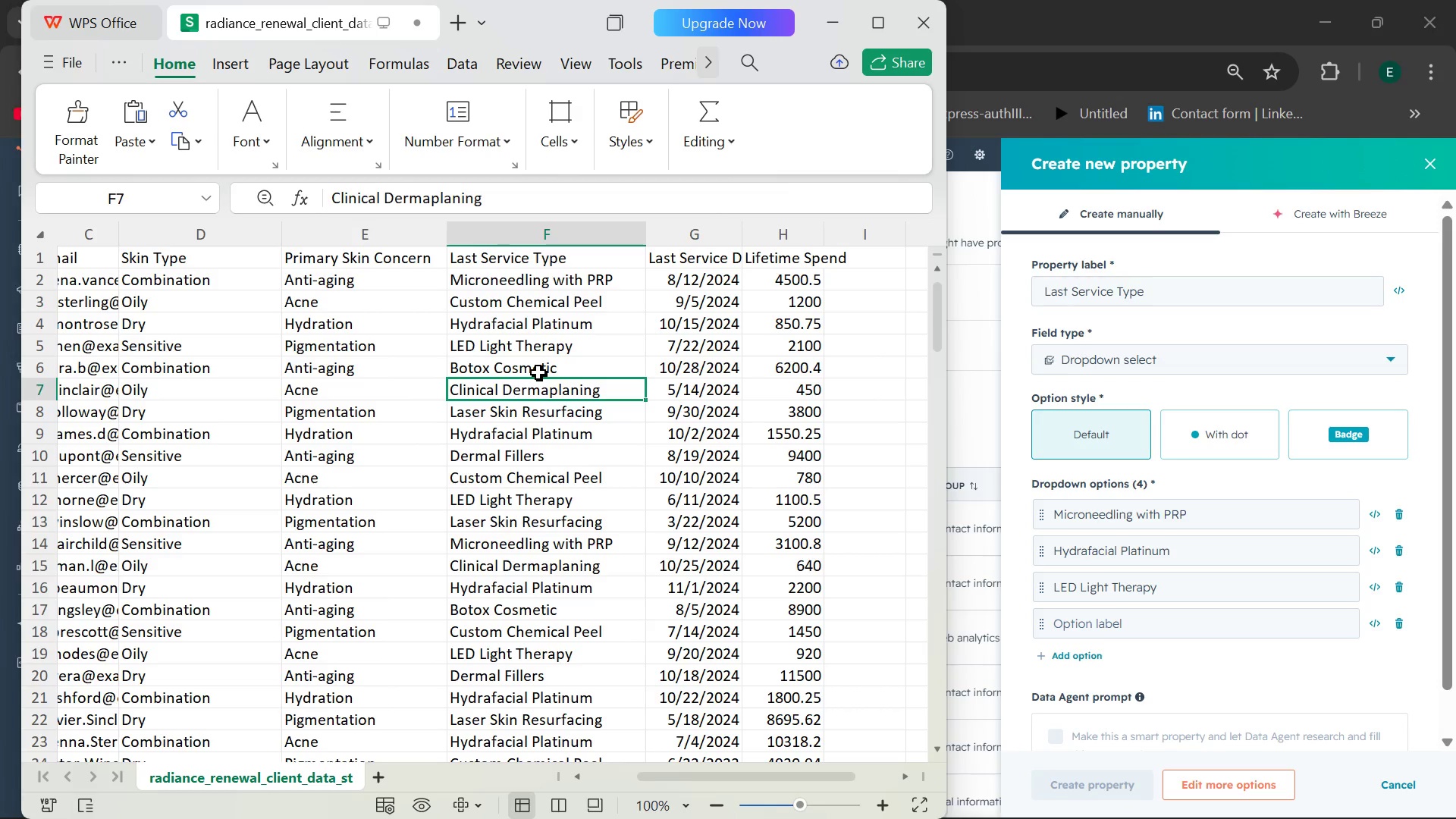 
double_click([538, 372])
 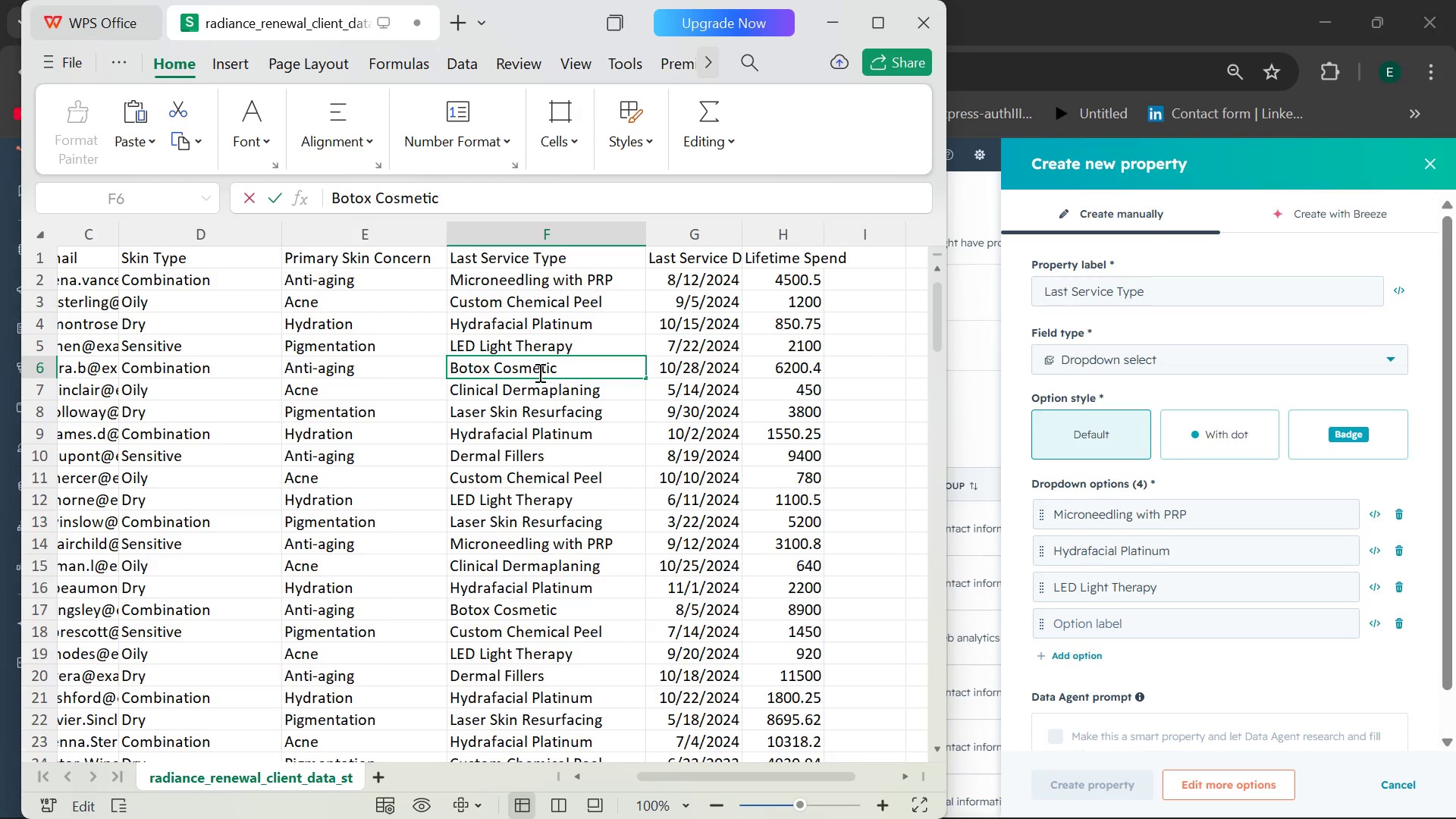 
key(Control+ControlLeft)
 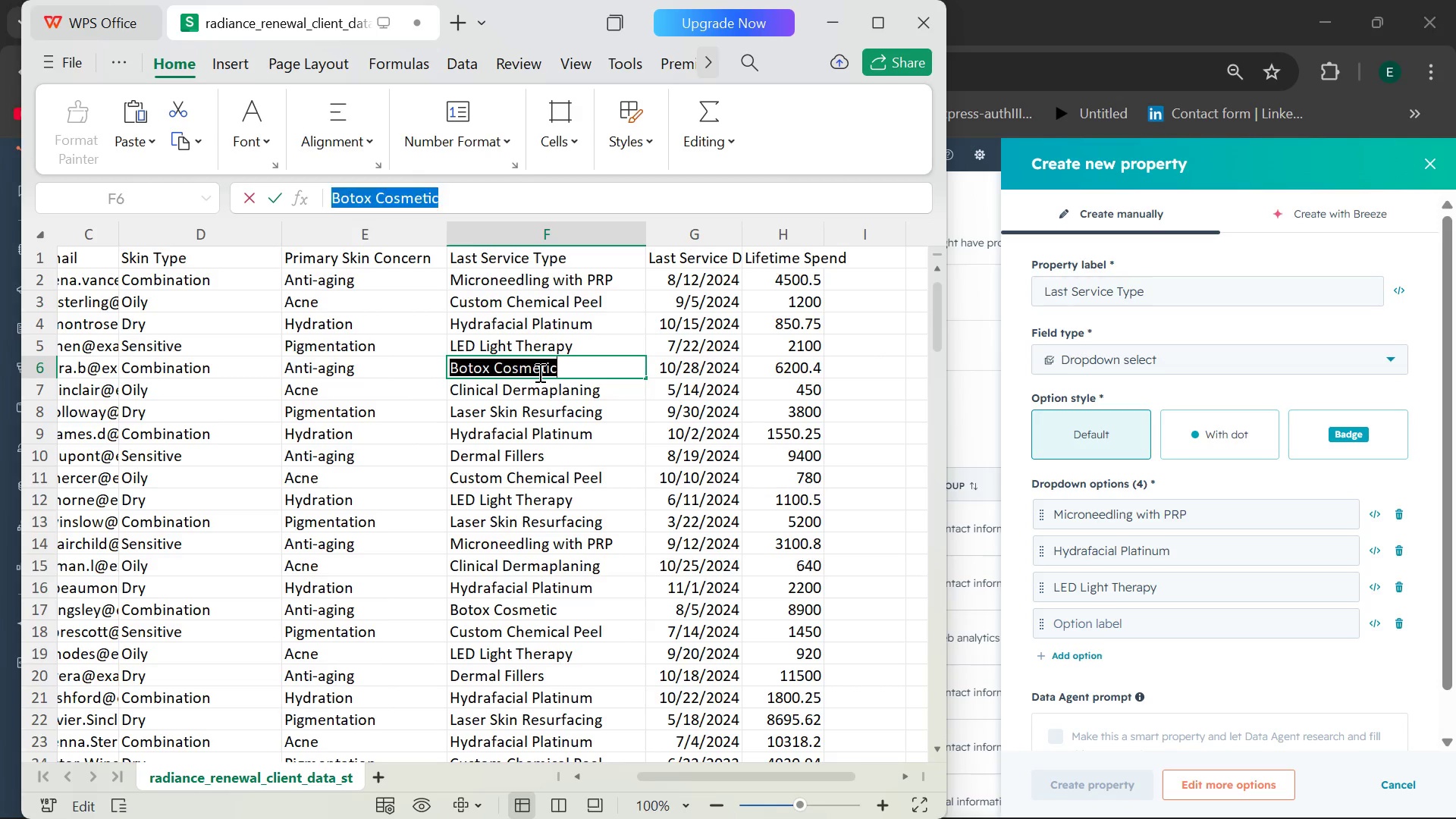 
key(Control+A)
 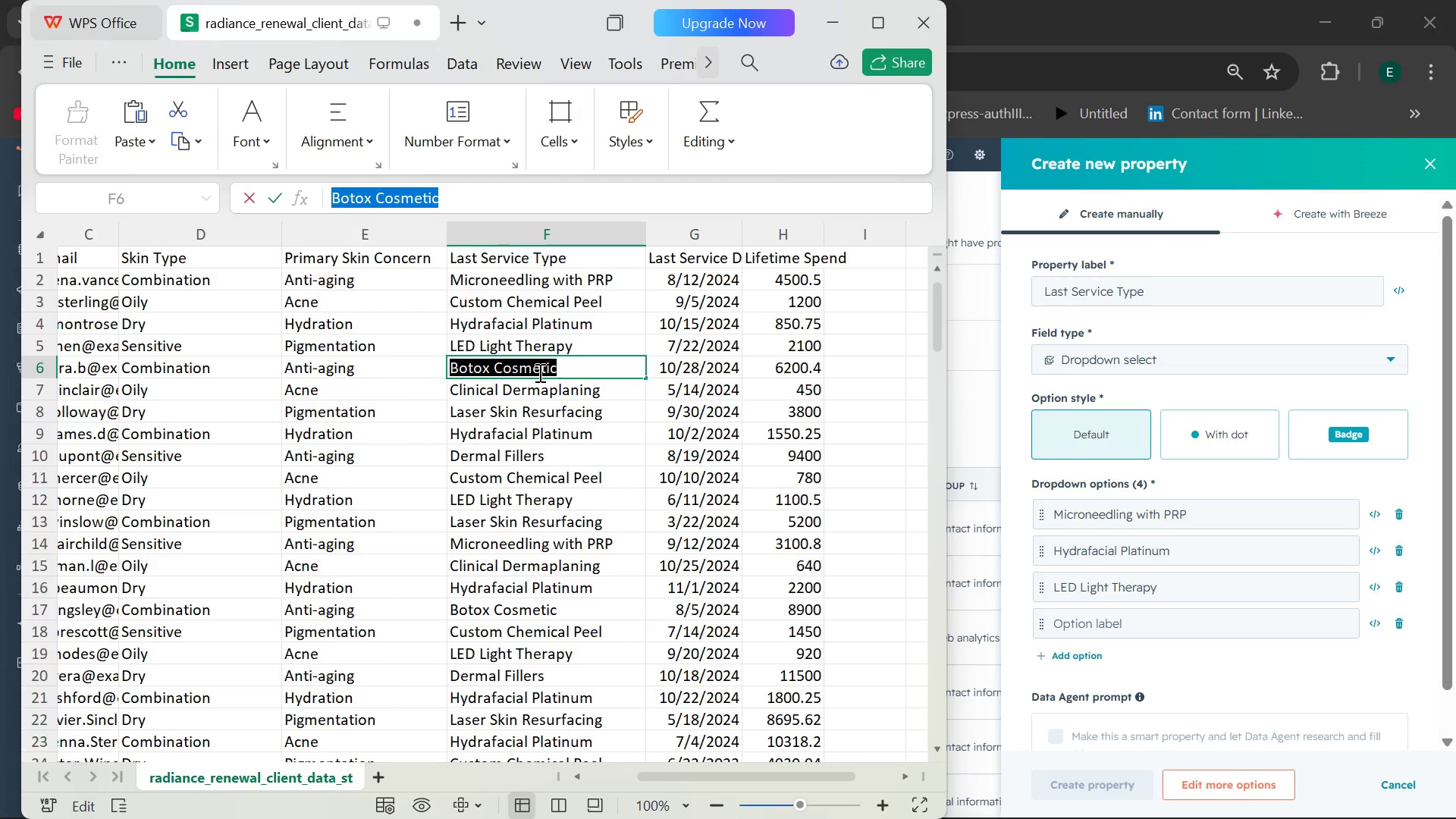 
key(Control+C)
 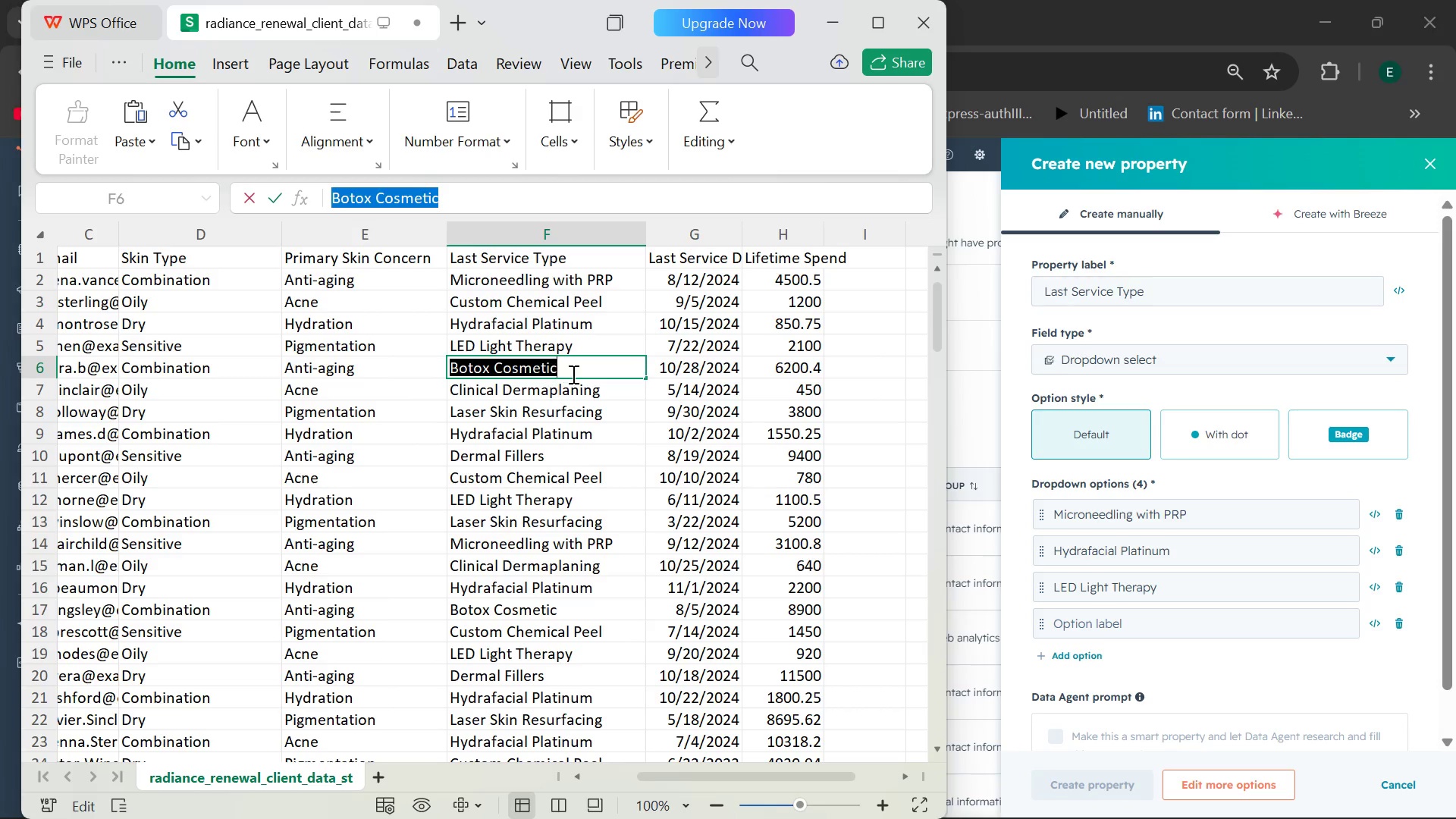 
left_click([572, 374])
 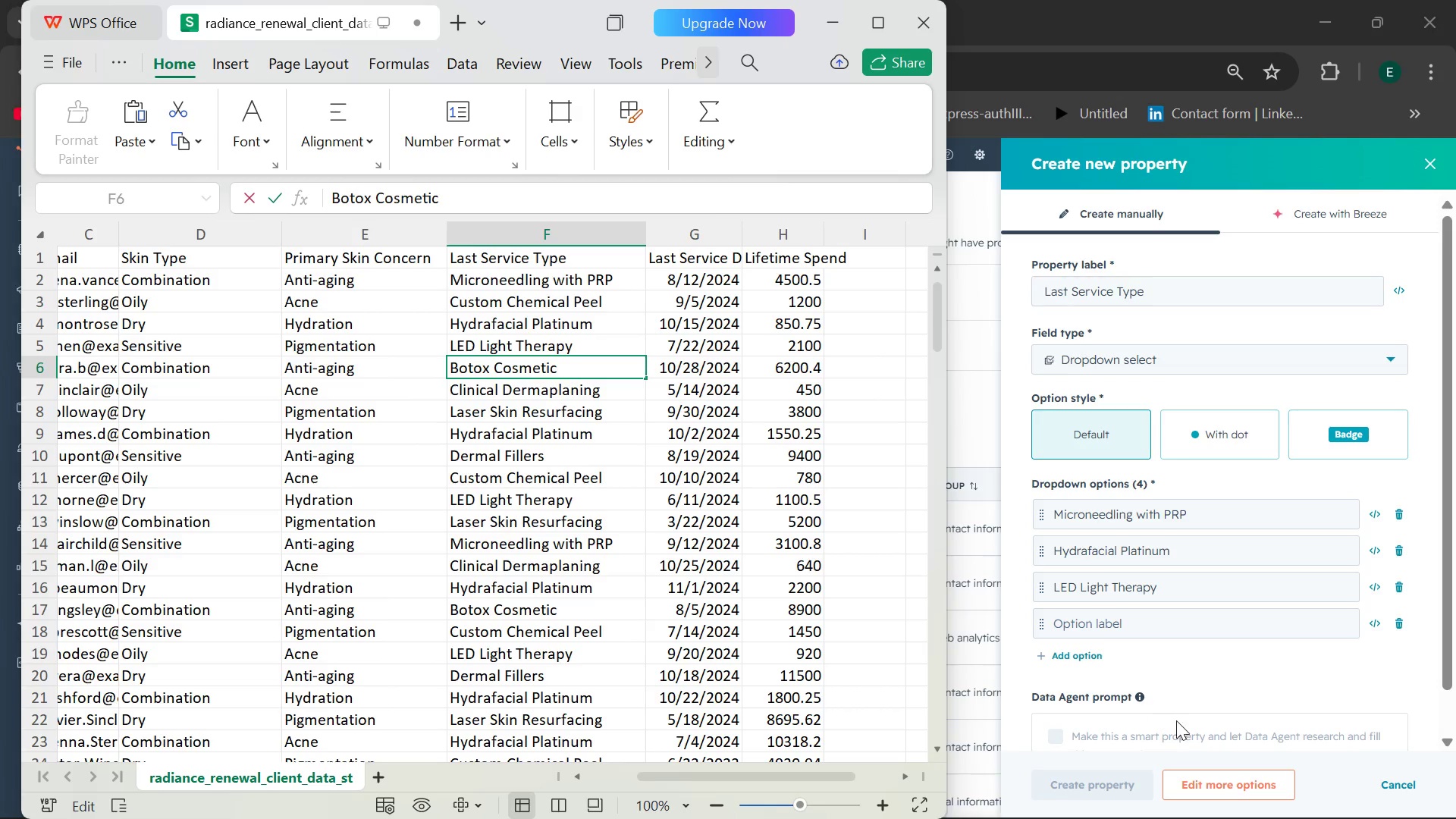 
wait(5.98)
 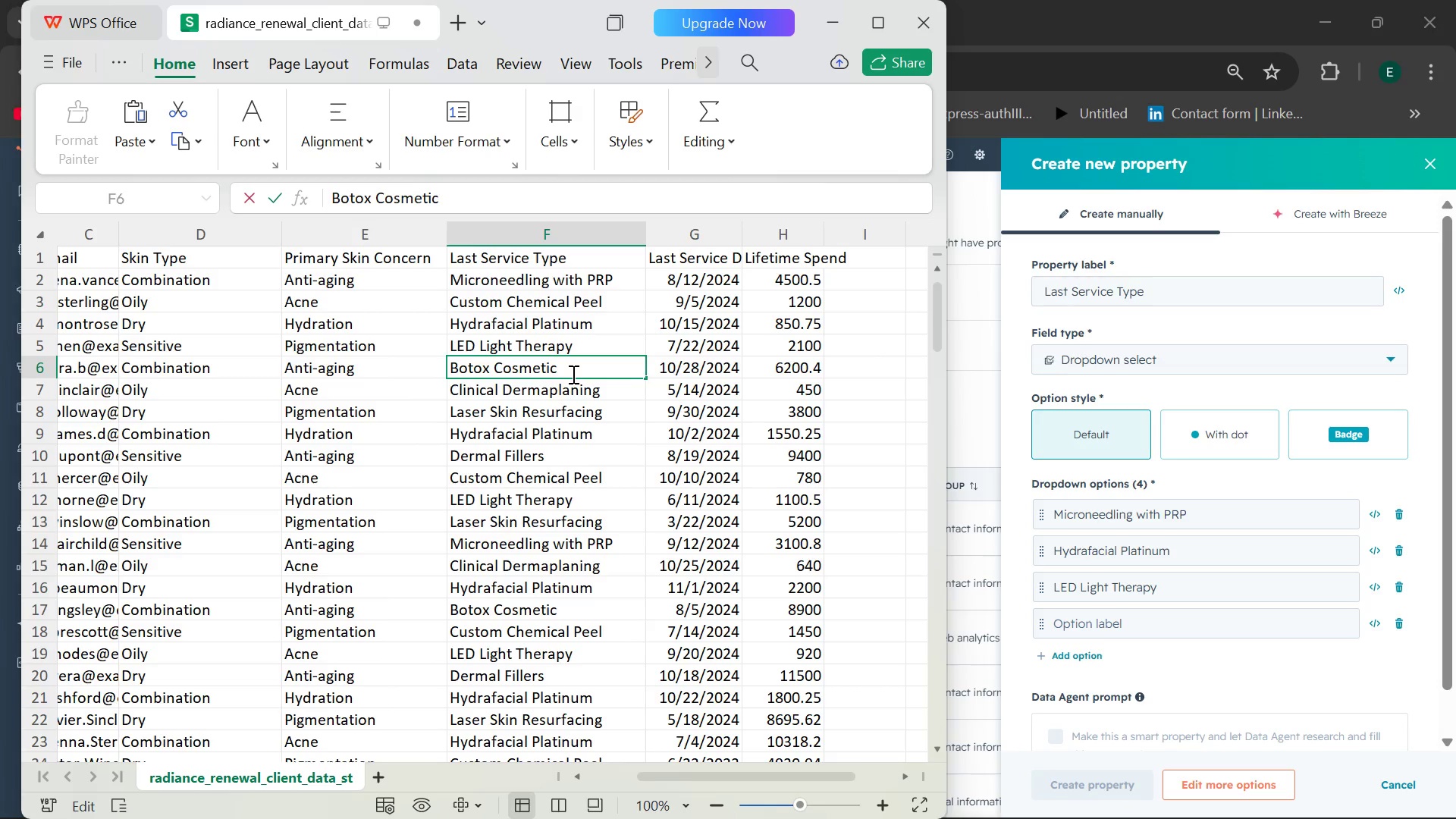 
left_click([1159, 621])
 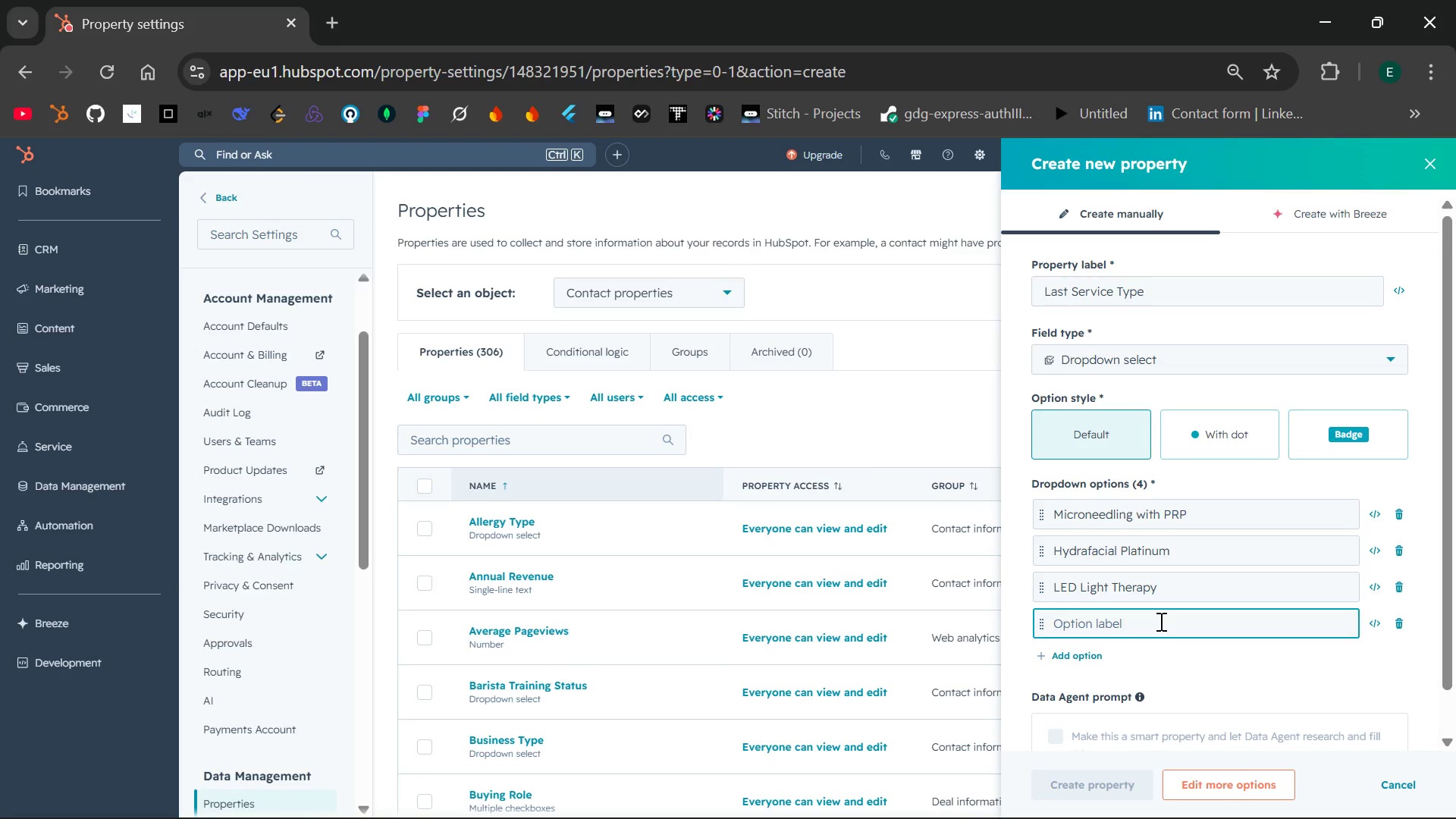 
key(Control+V)
 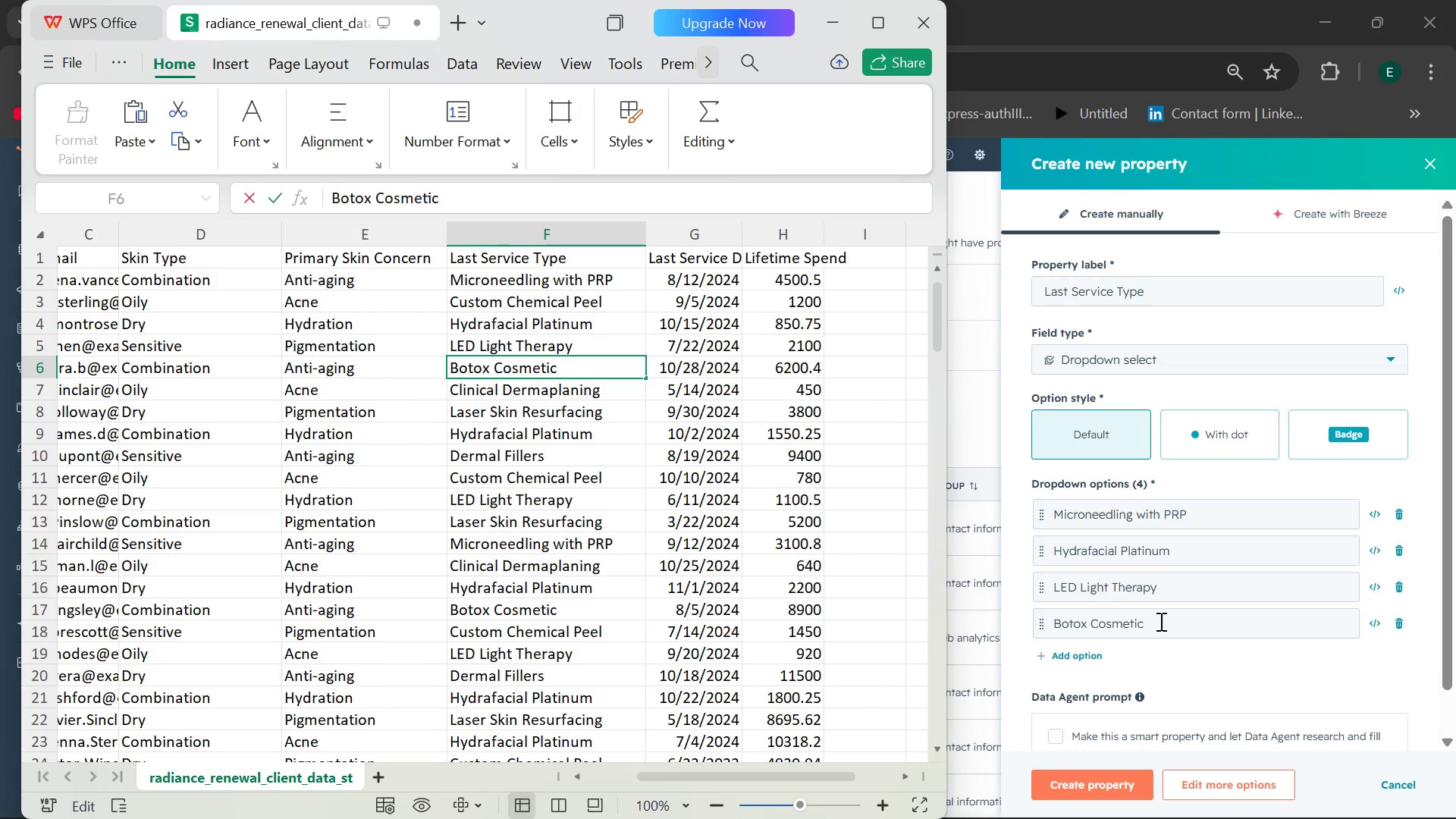 
wait(16.28)
 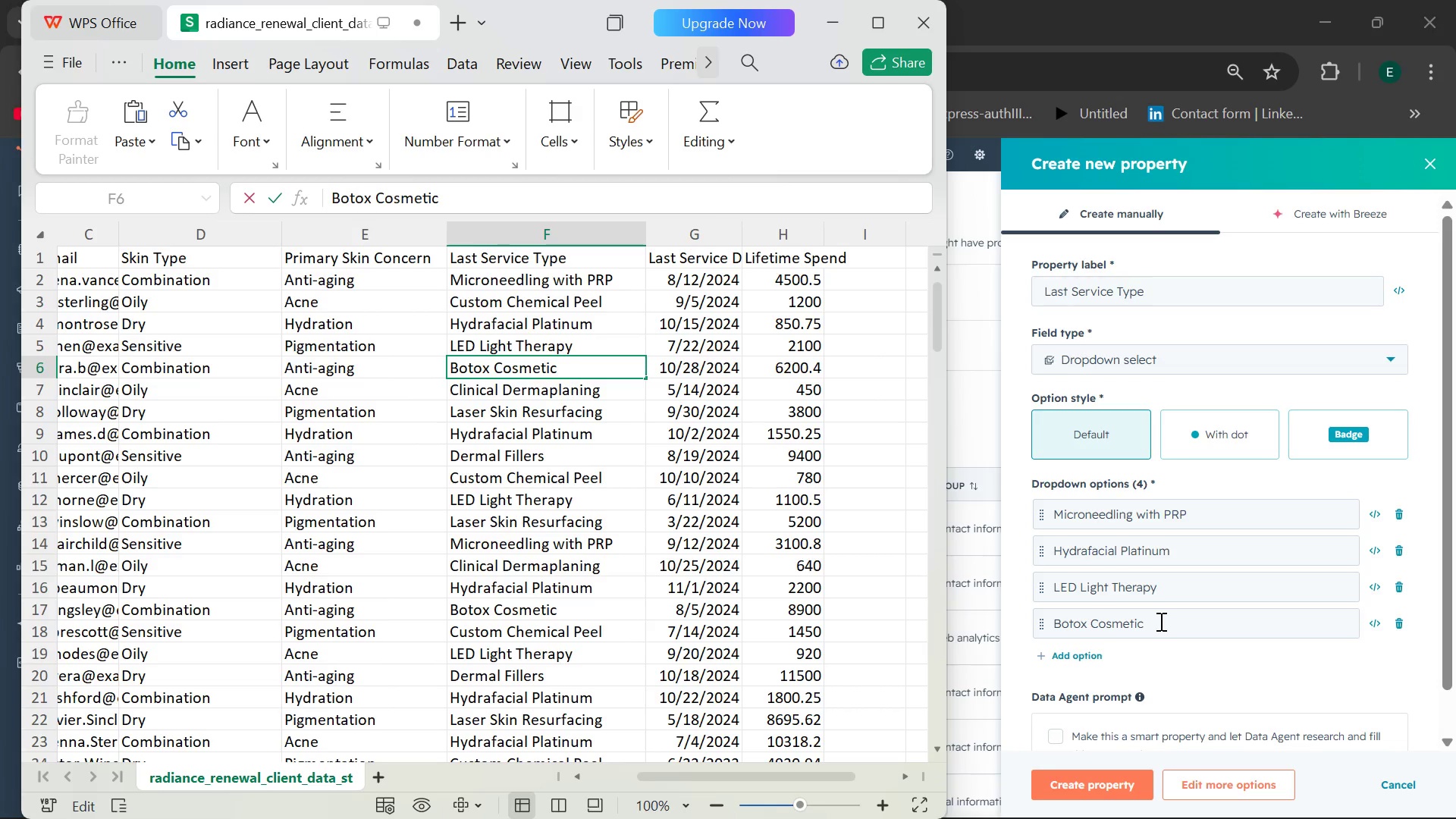 
double_click([587, 396])
 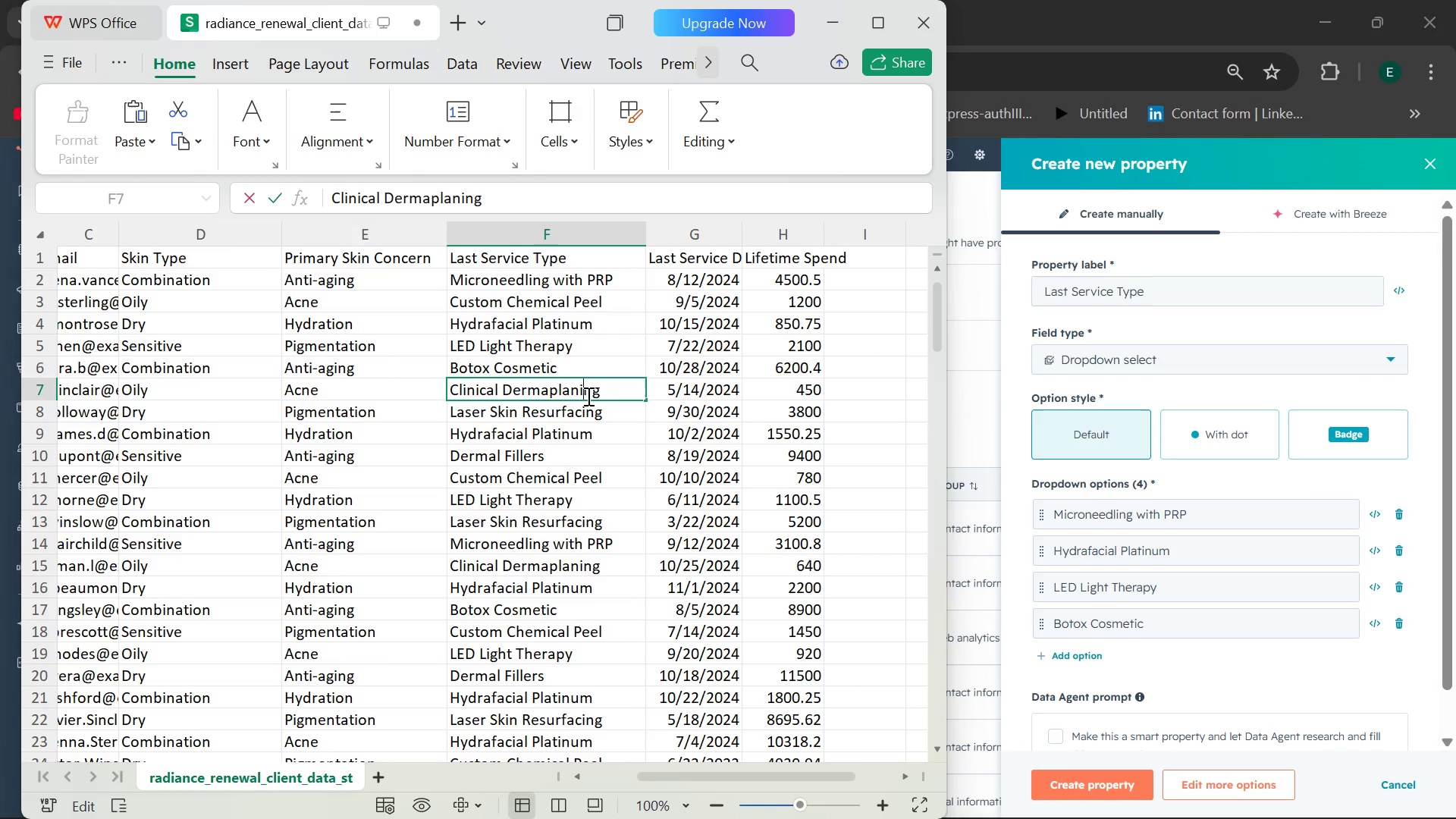 
key(Control+A)
 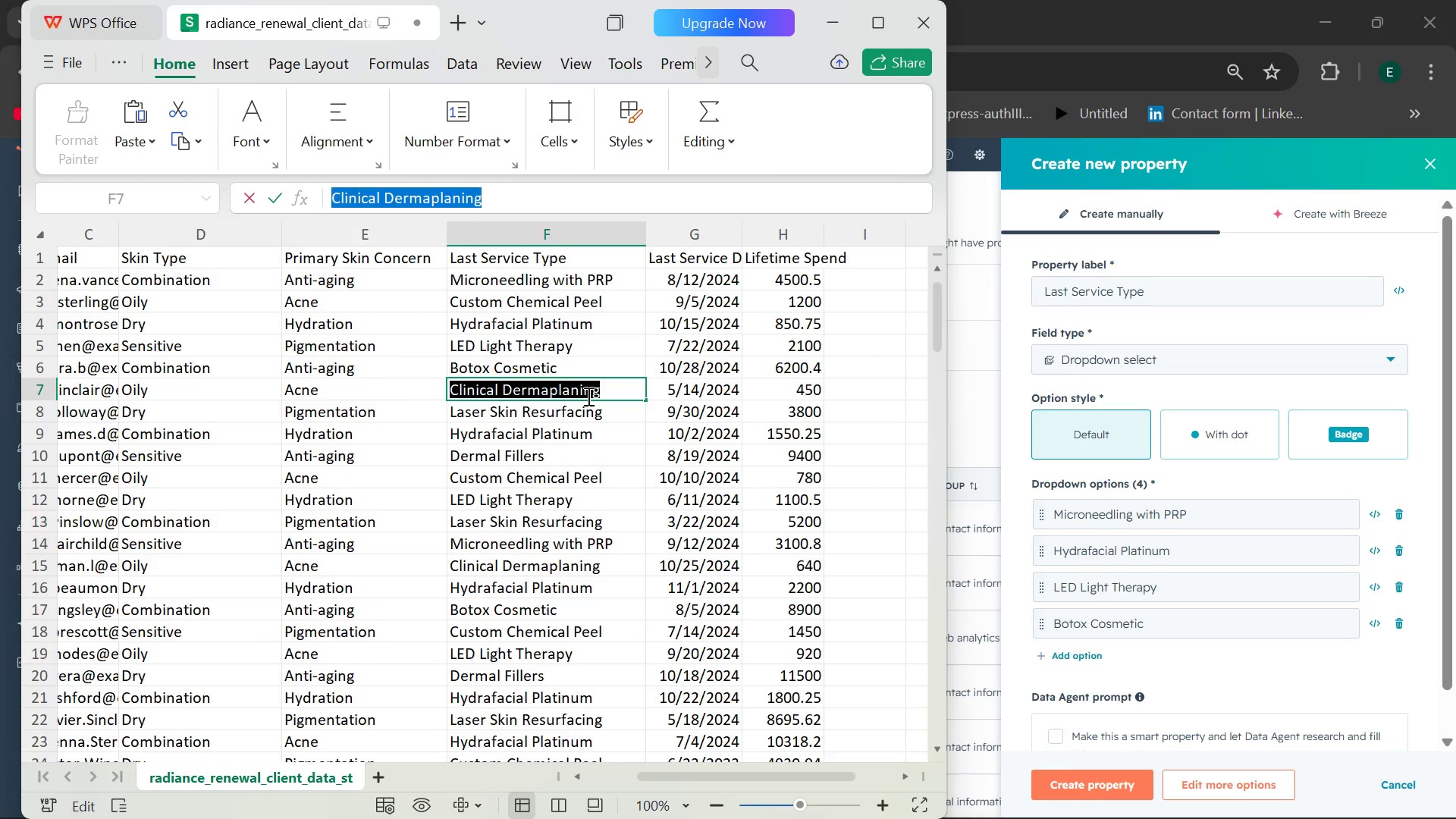 
key(Control+C)
 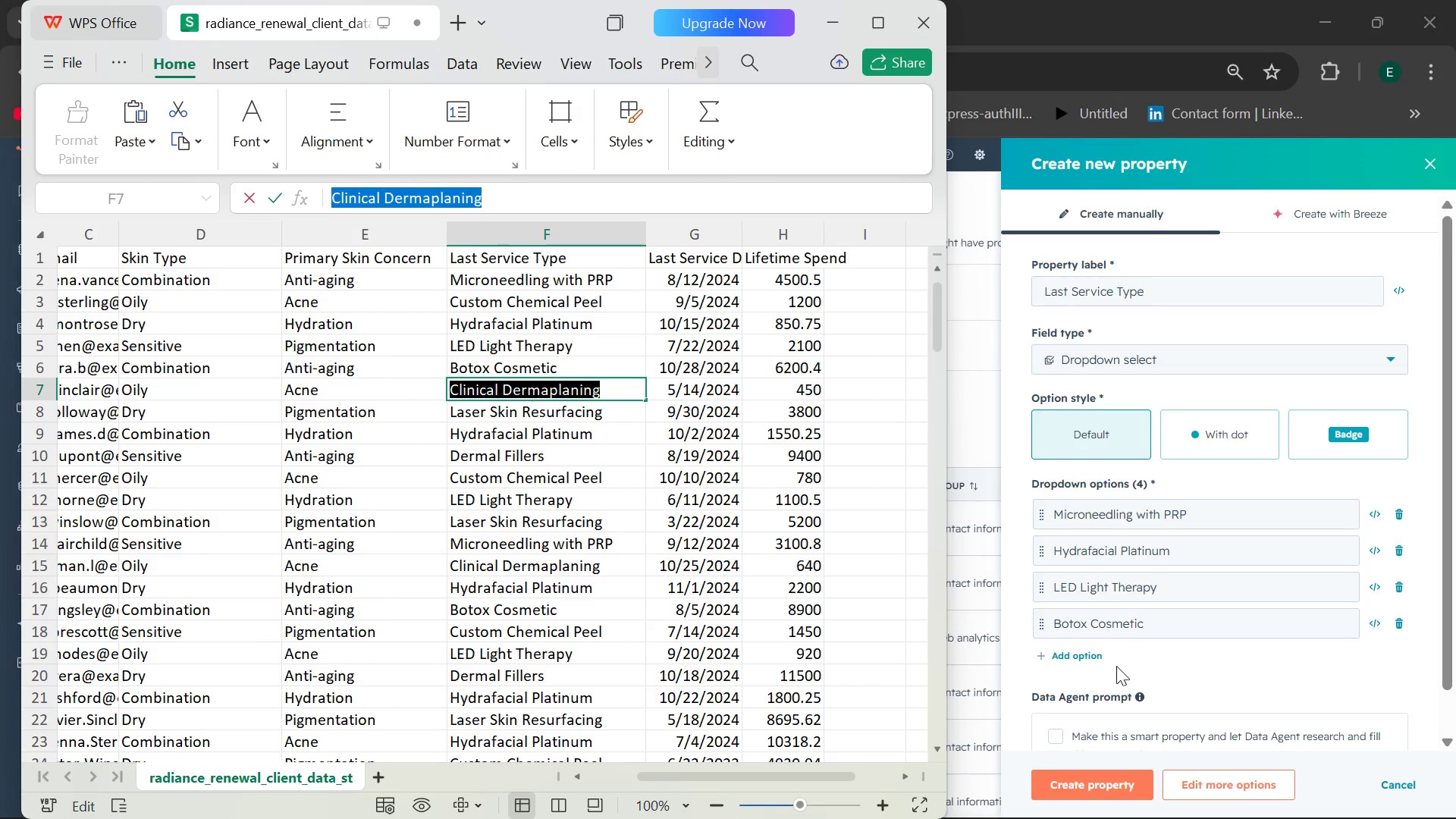 
left_click([1332, 624])
 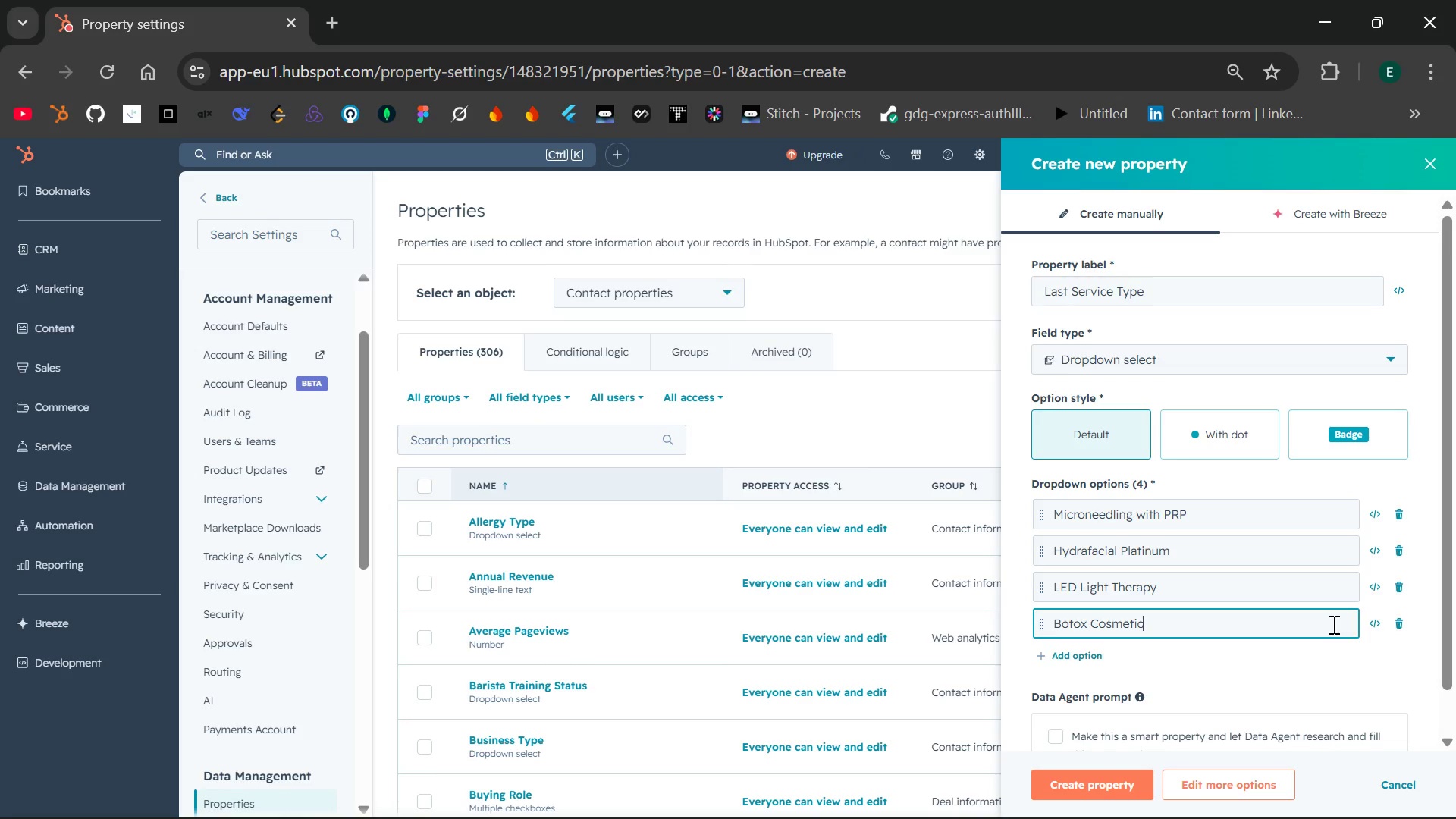 
key(Enter)
 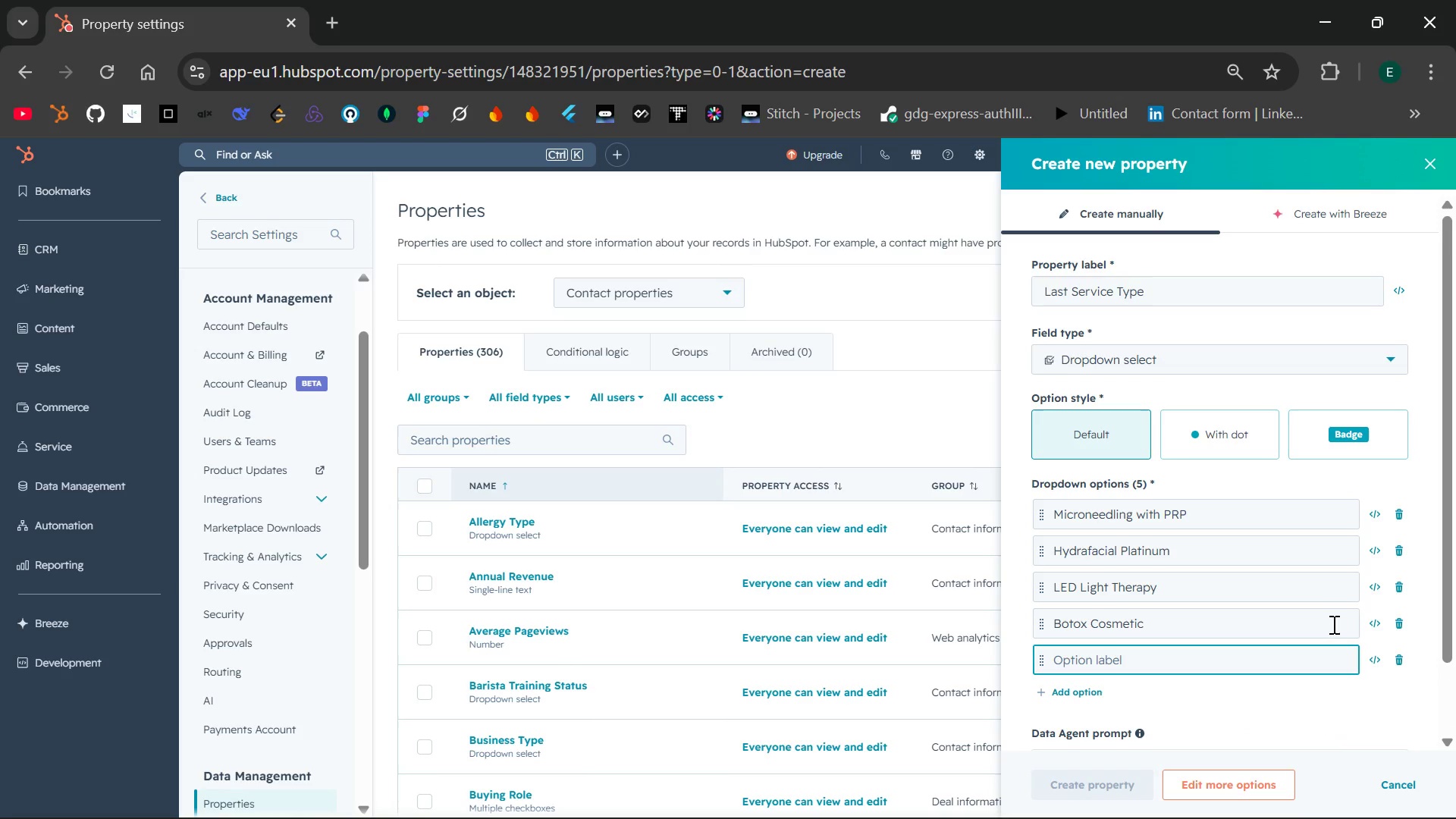 
key(Control+V)
 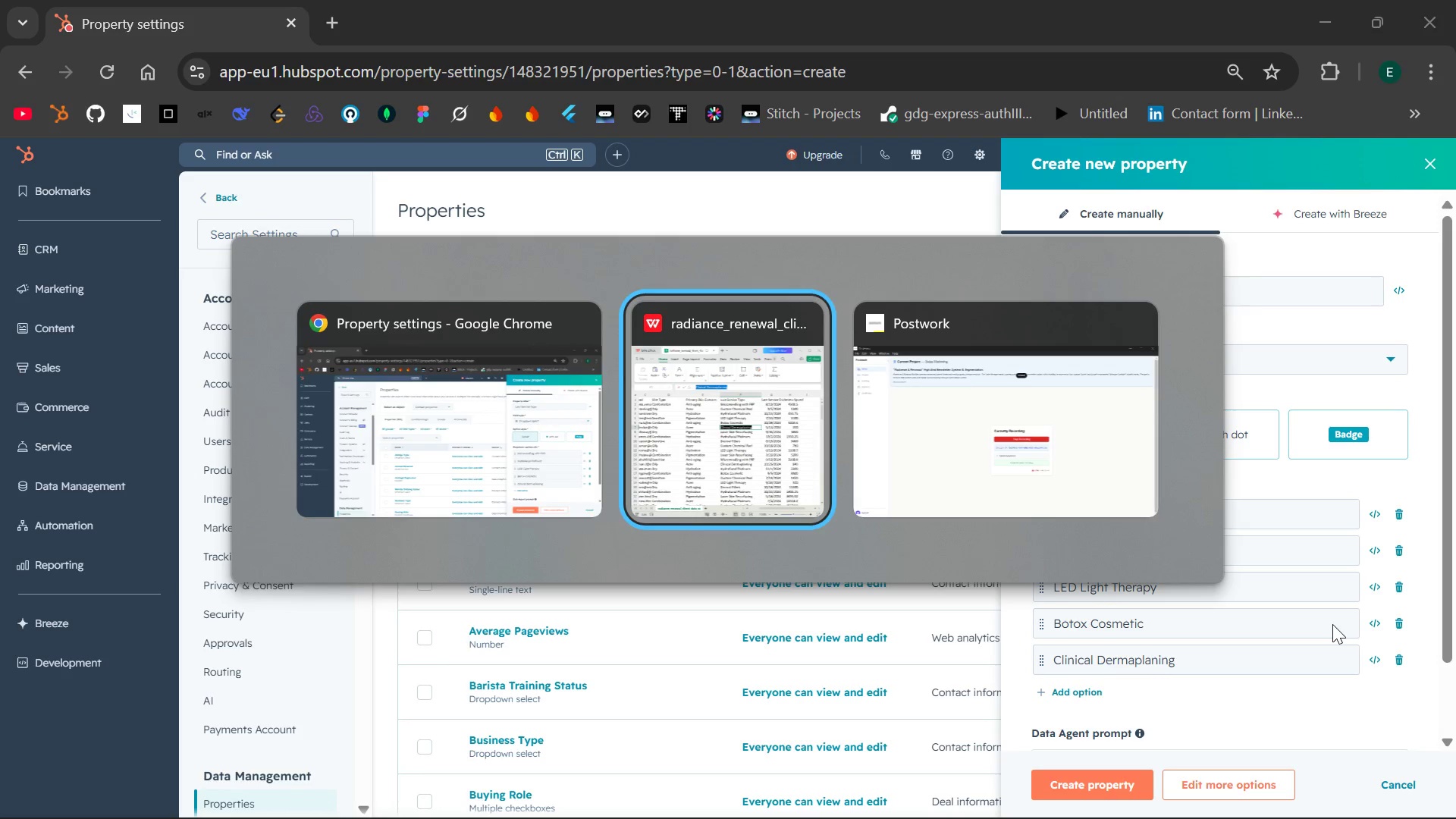 
wait(9.48)
 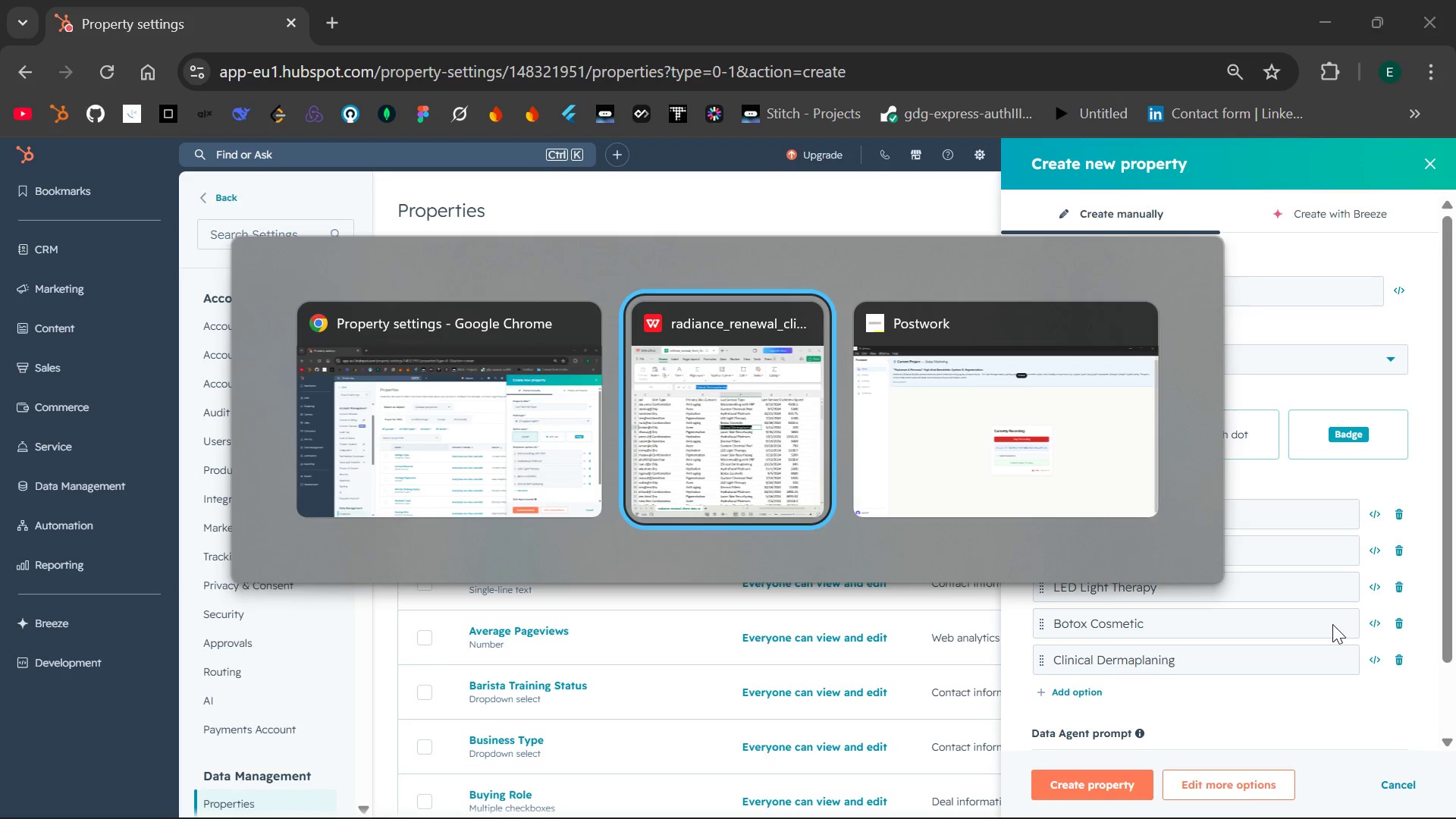 
double_click([497, 416])
 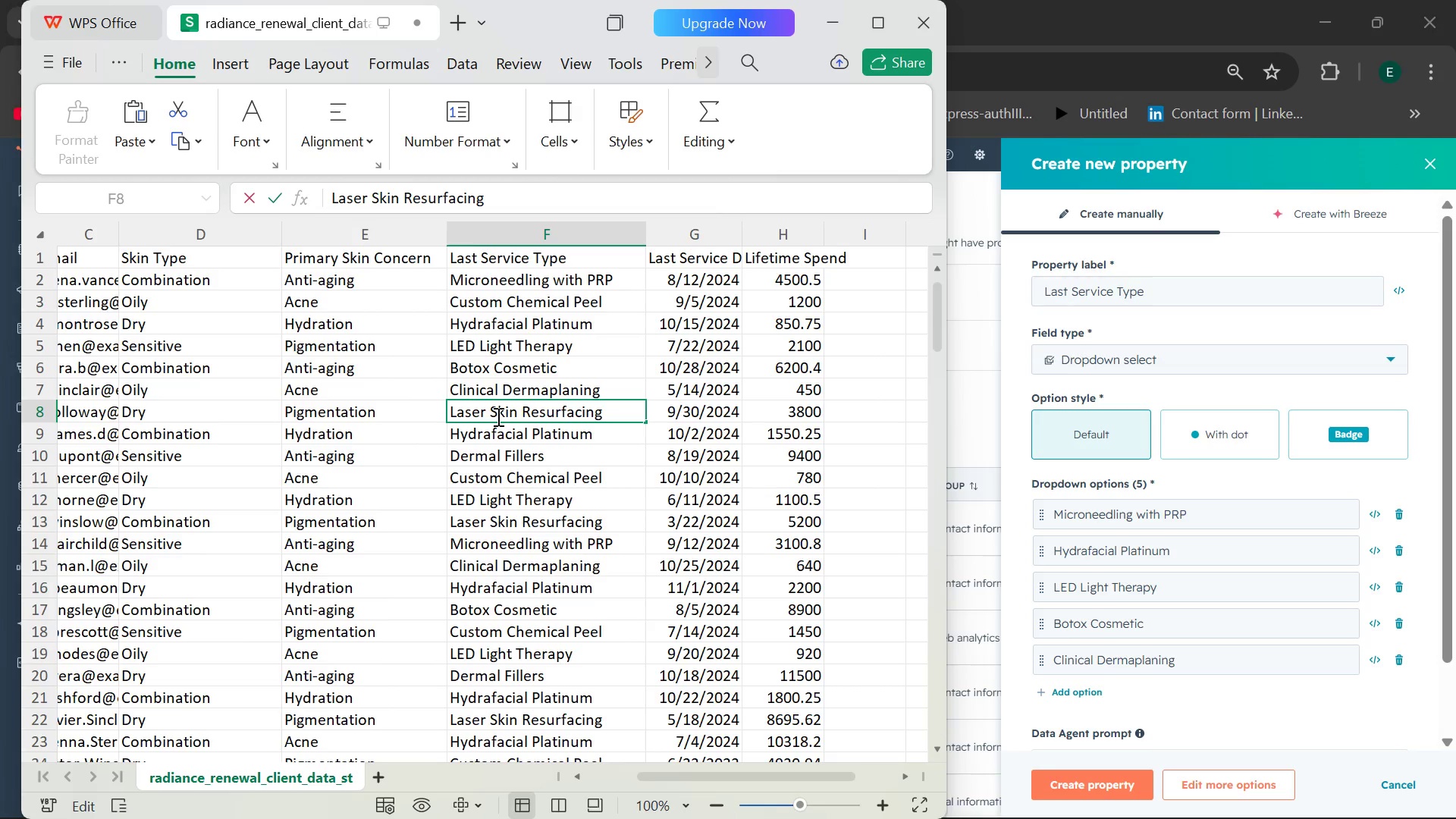 
key(Control+A)
 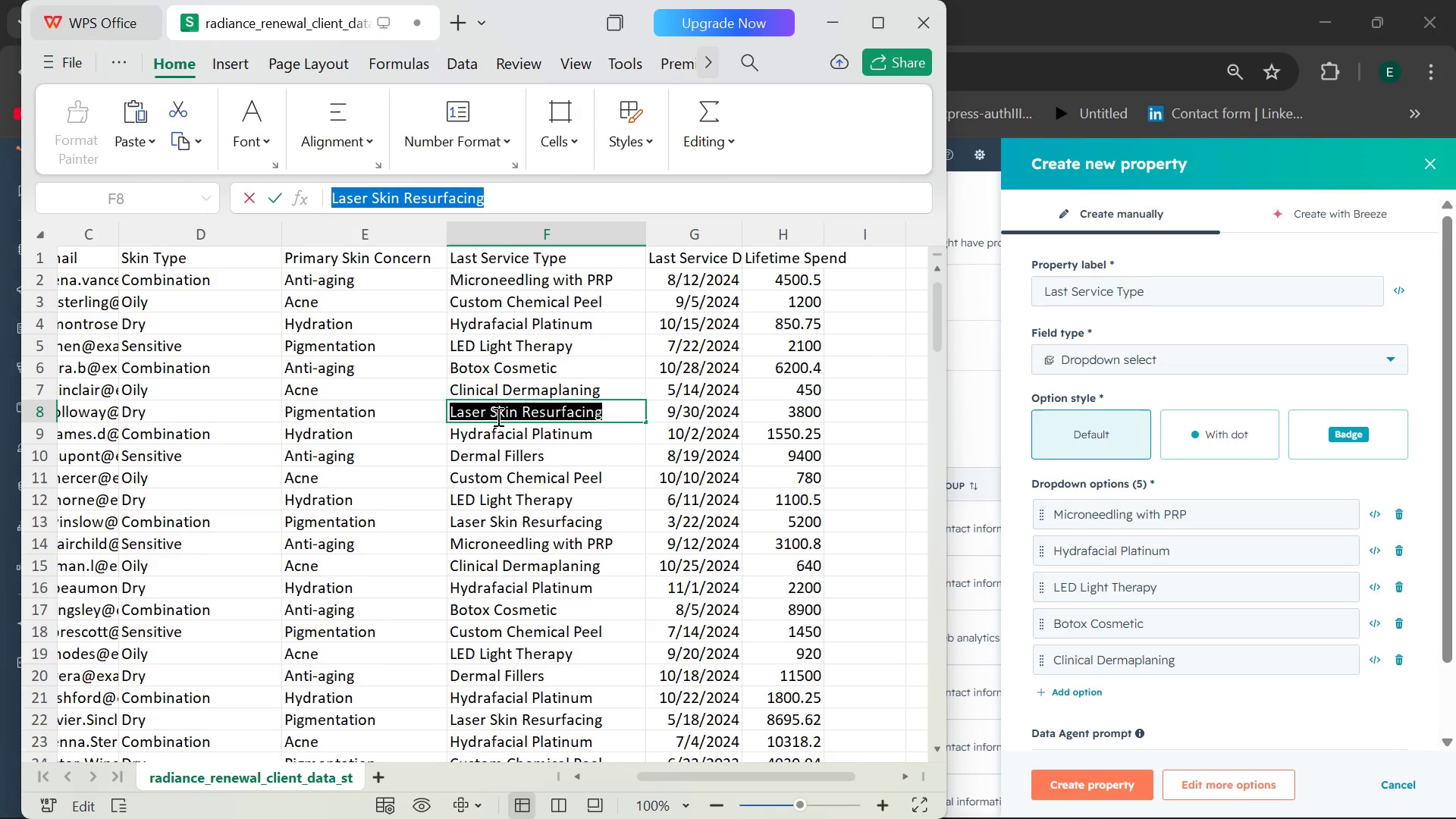 
key(Control+C)
 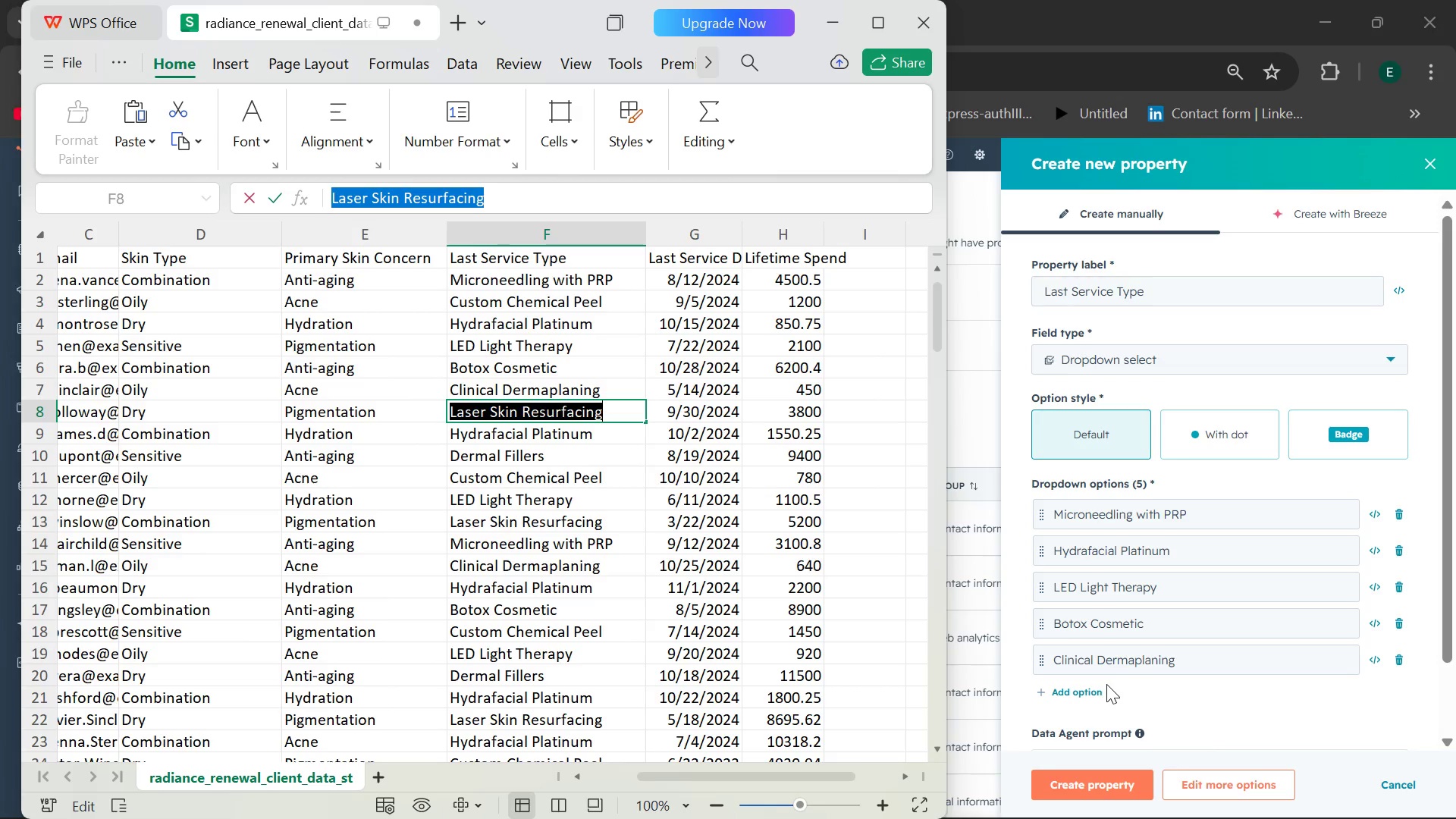 
left_click([1085, 682])
 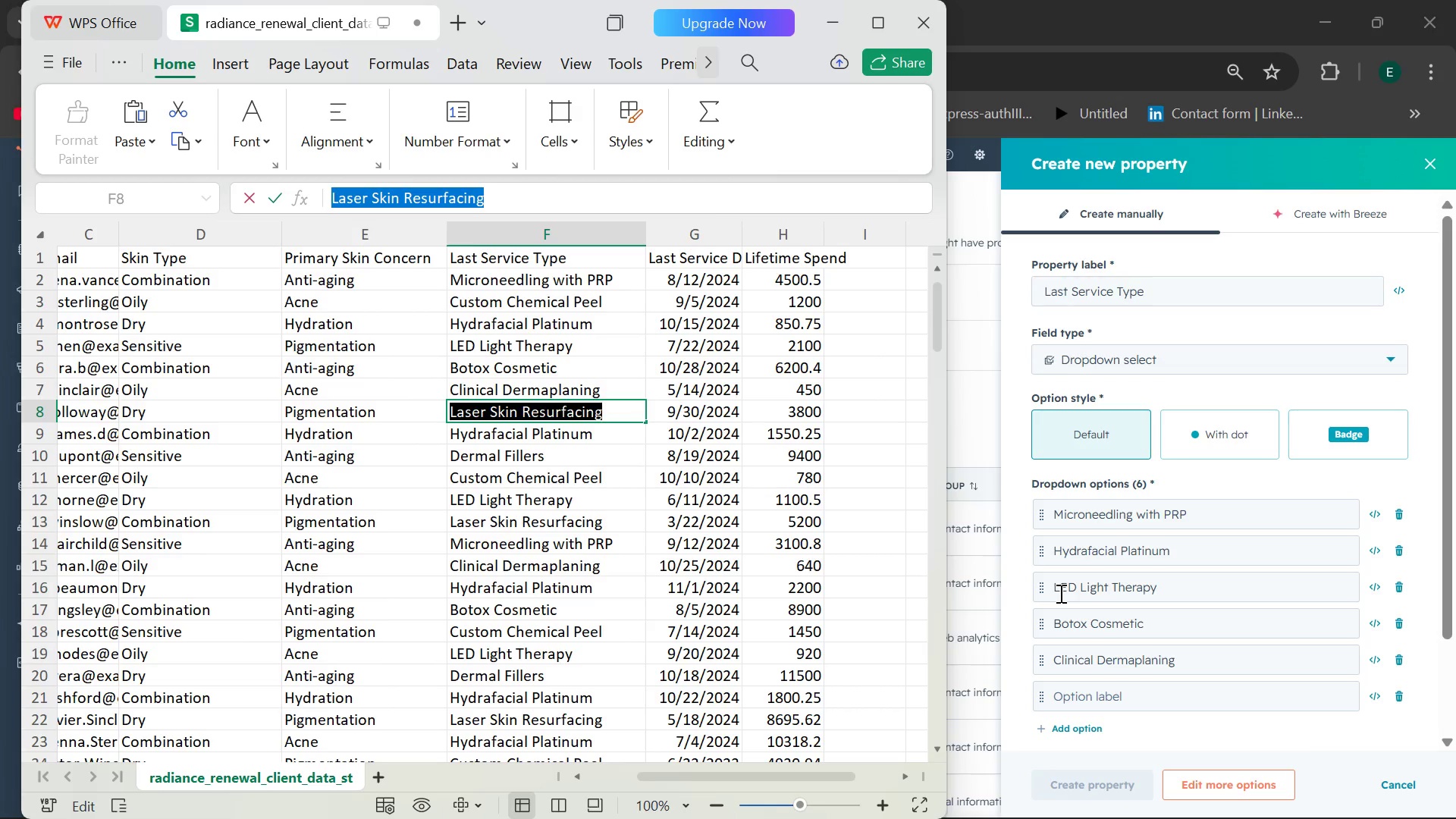 
wait(27.69)
 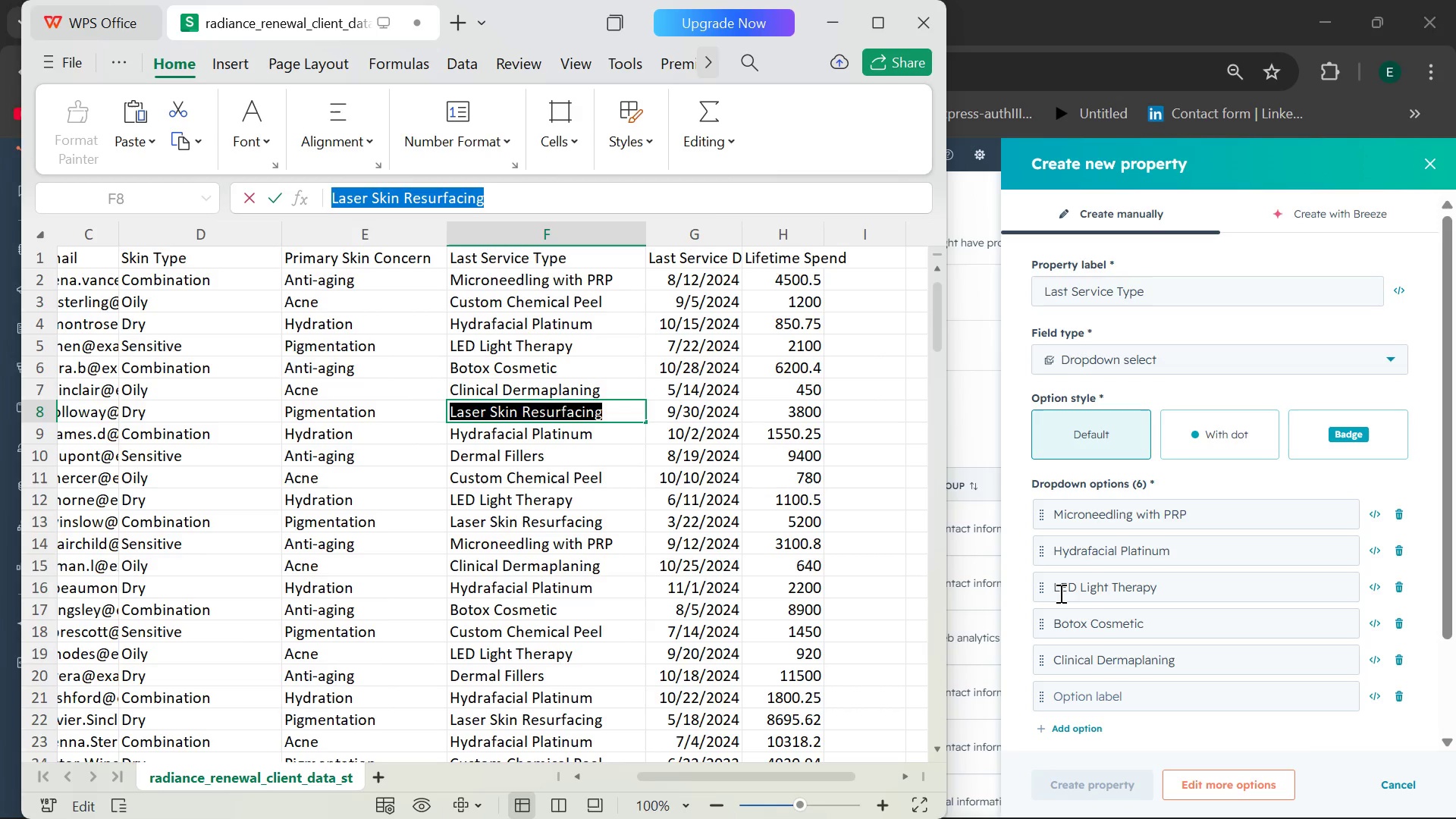 
key(Control+A)
 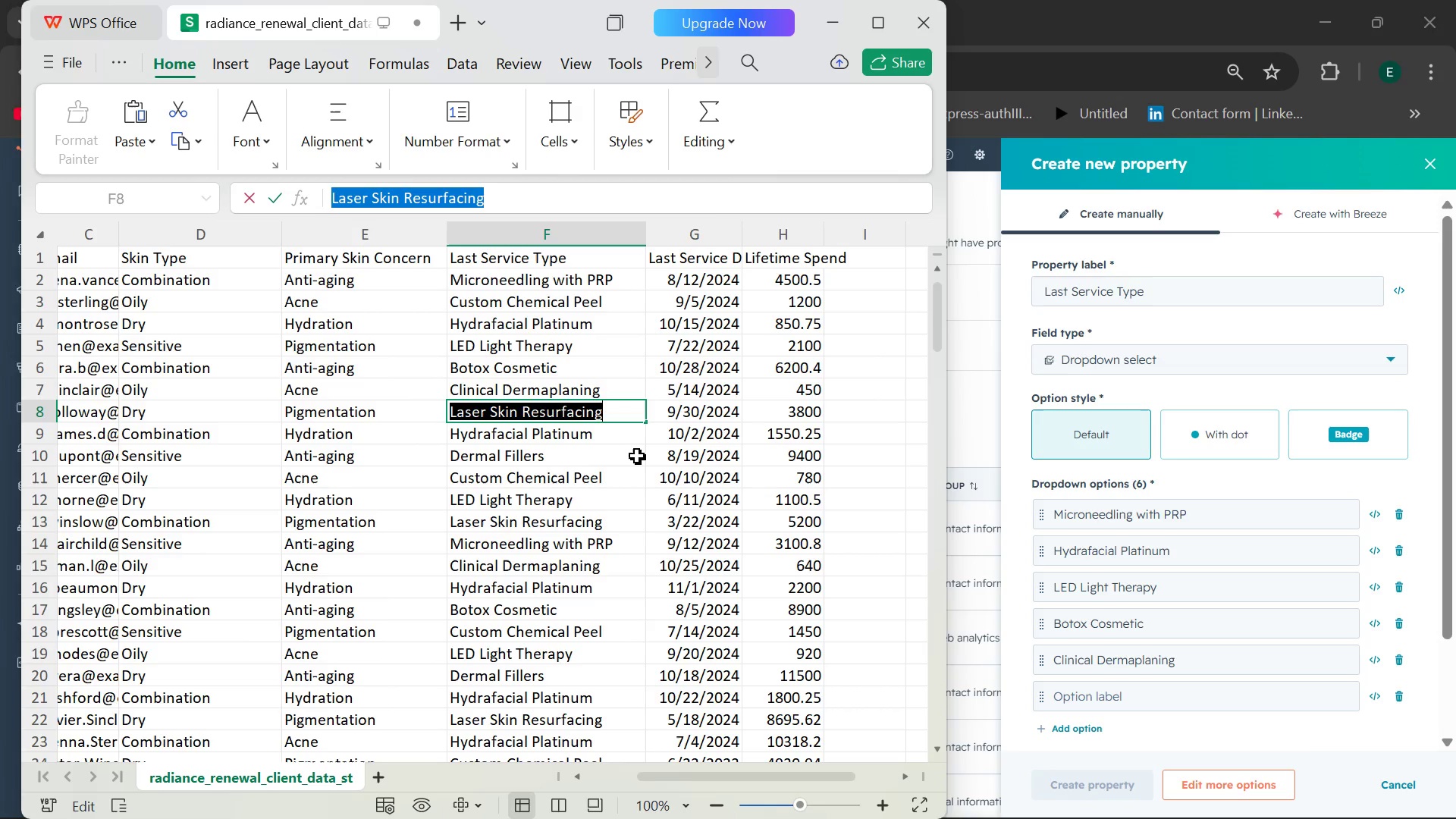 
key(Control+C)
 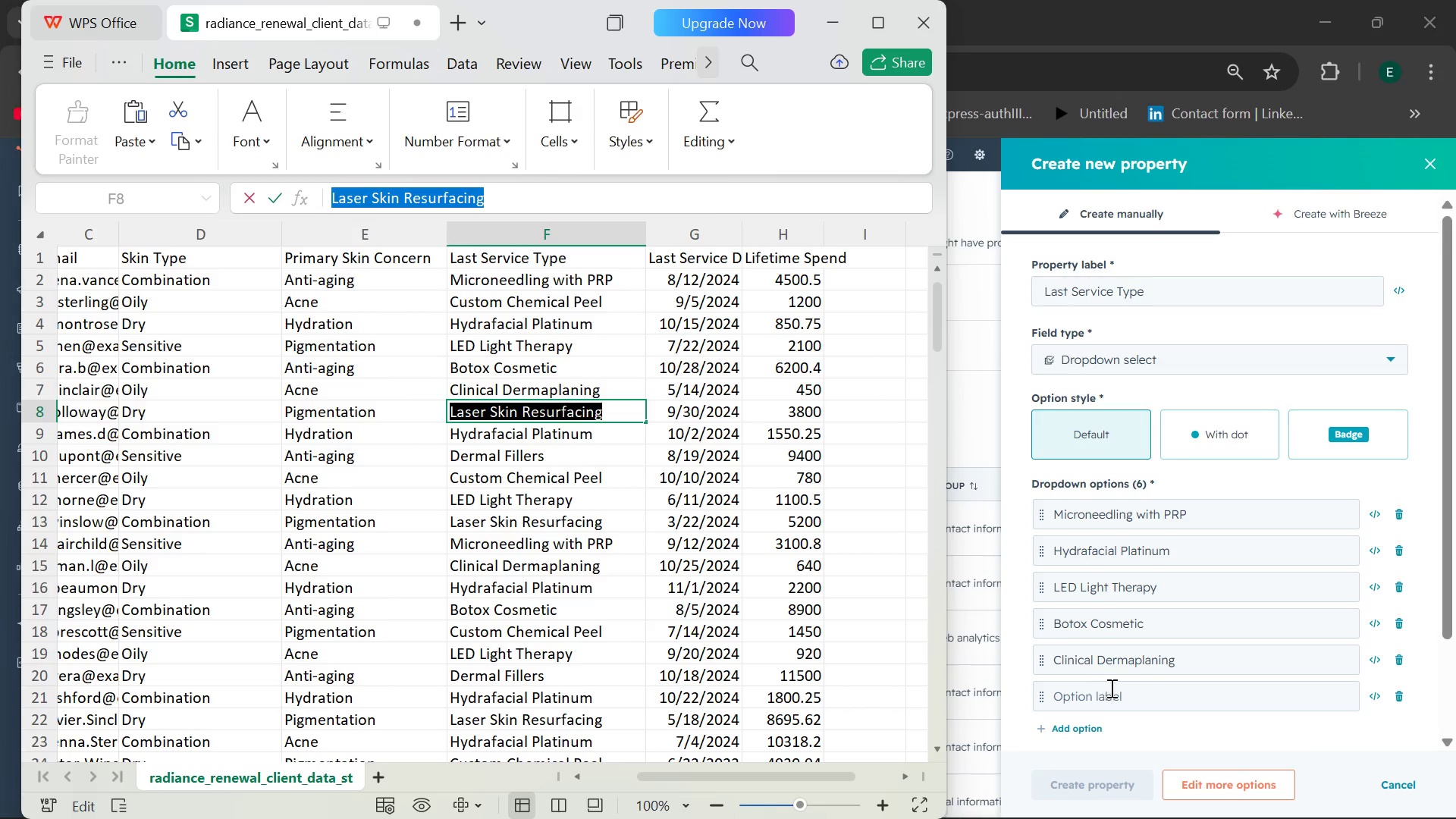 
left_click([1111, 688])
 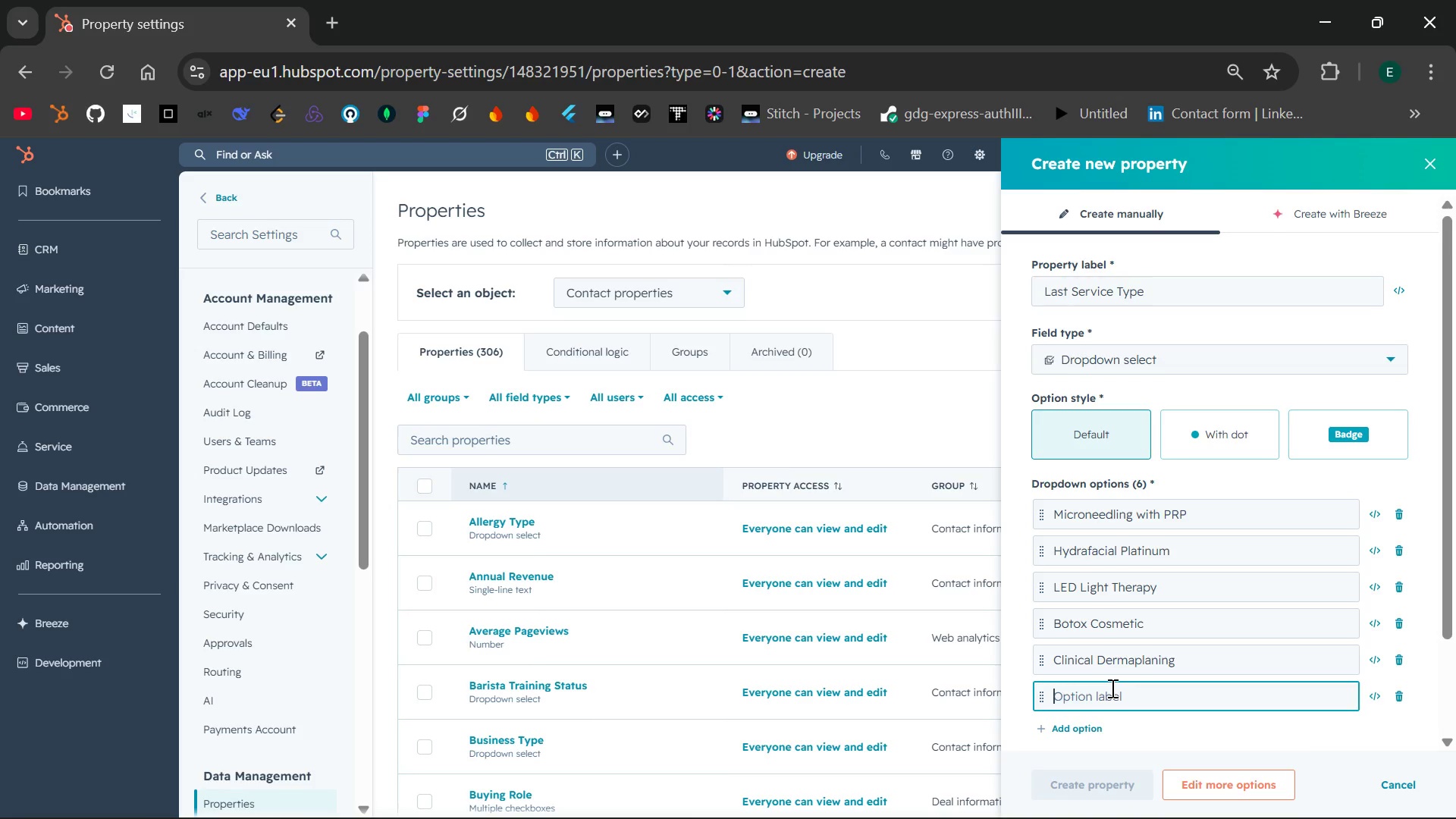 
key(Control+V)
 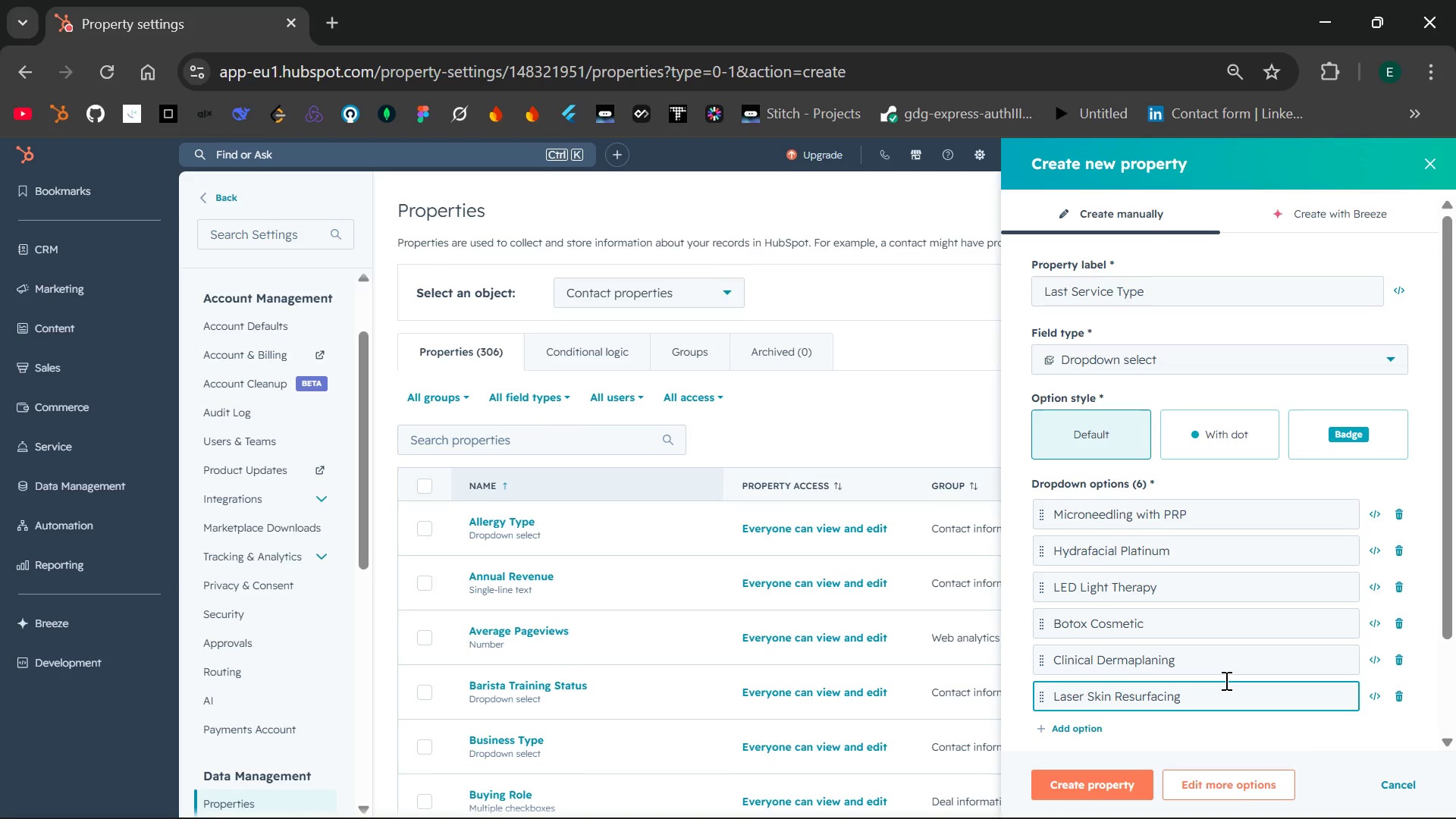 
wait(8.74)
 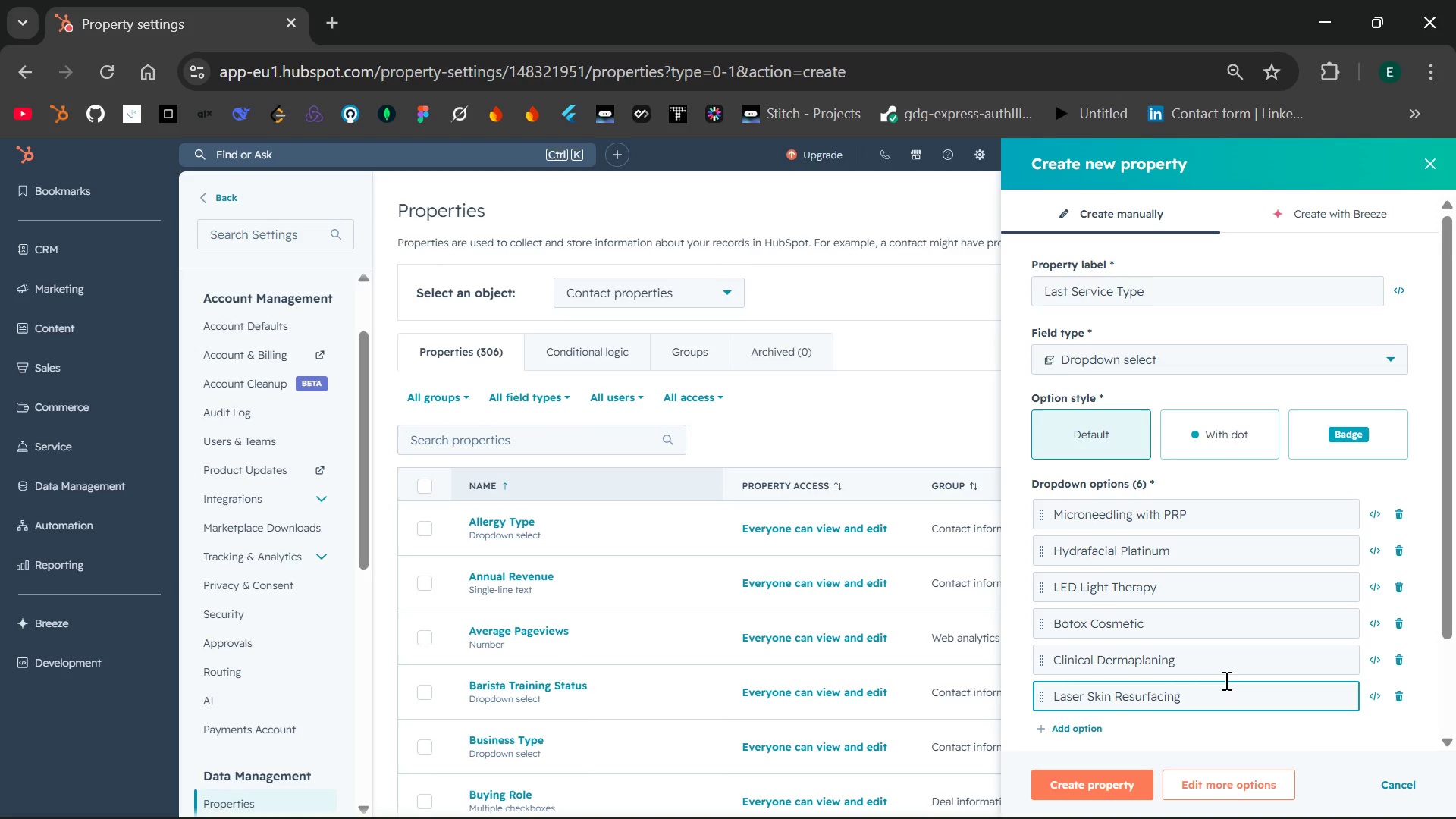 
double_click([523, 278])
 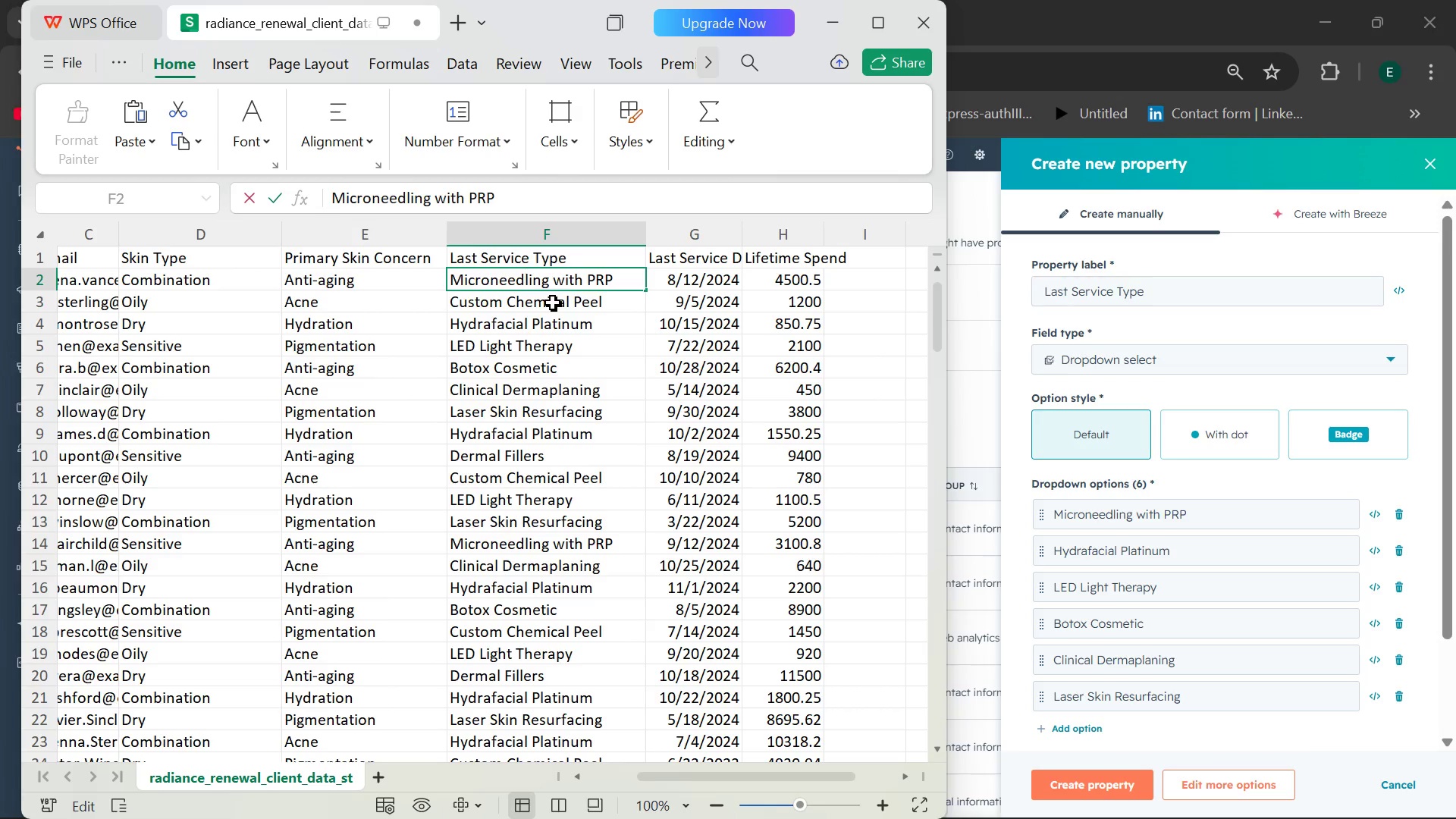 
double_click([553, 303])
 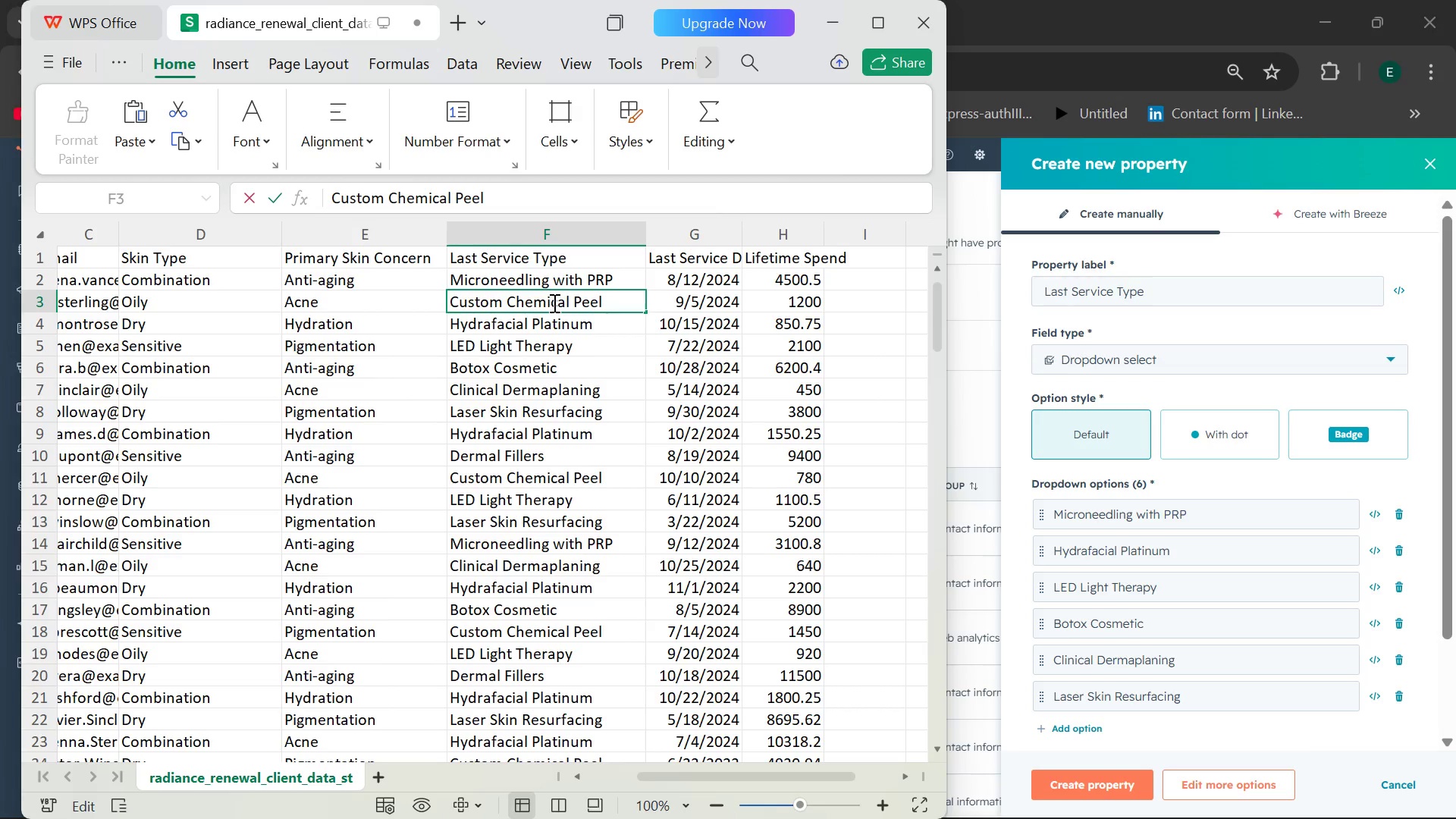 
key(Control+A)
 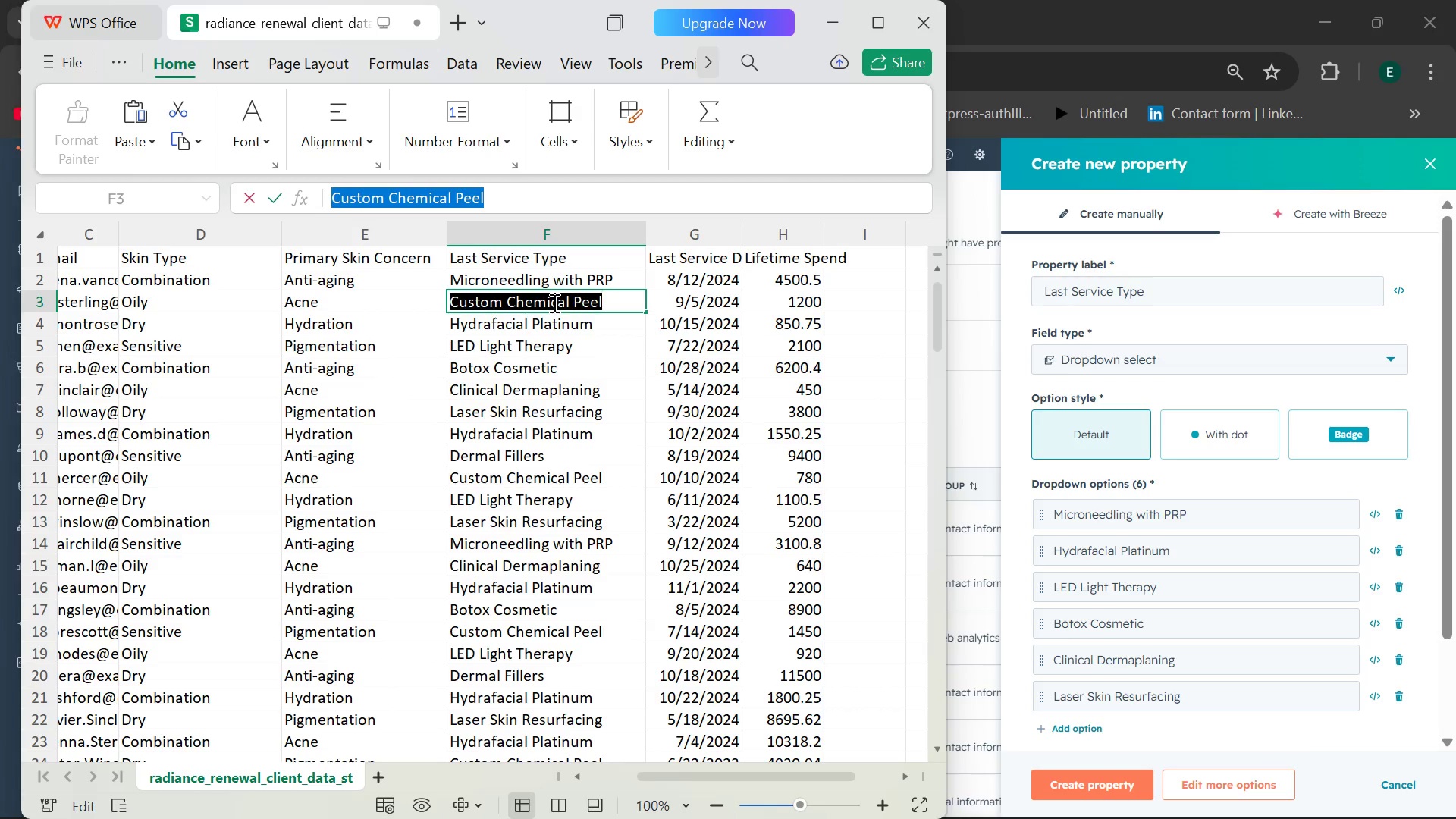 
key(Control+C)
 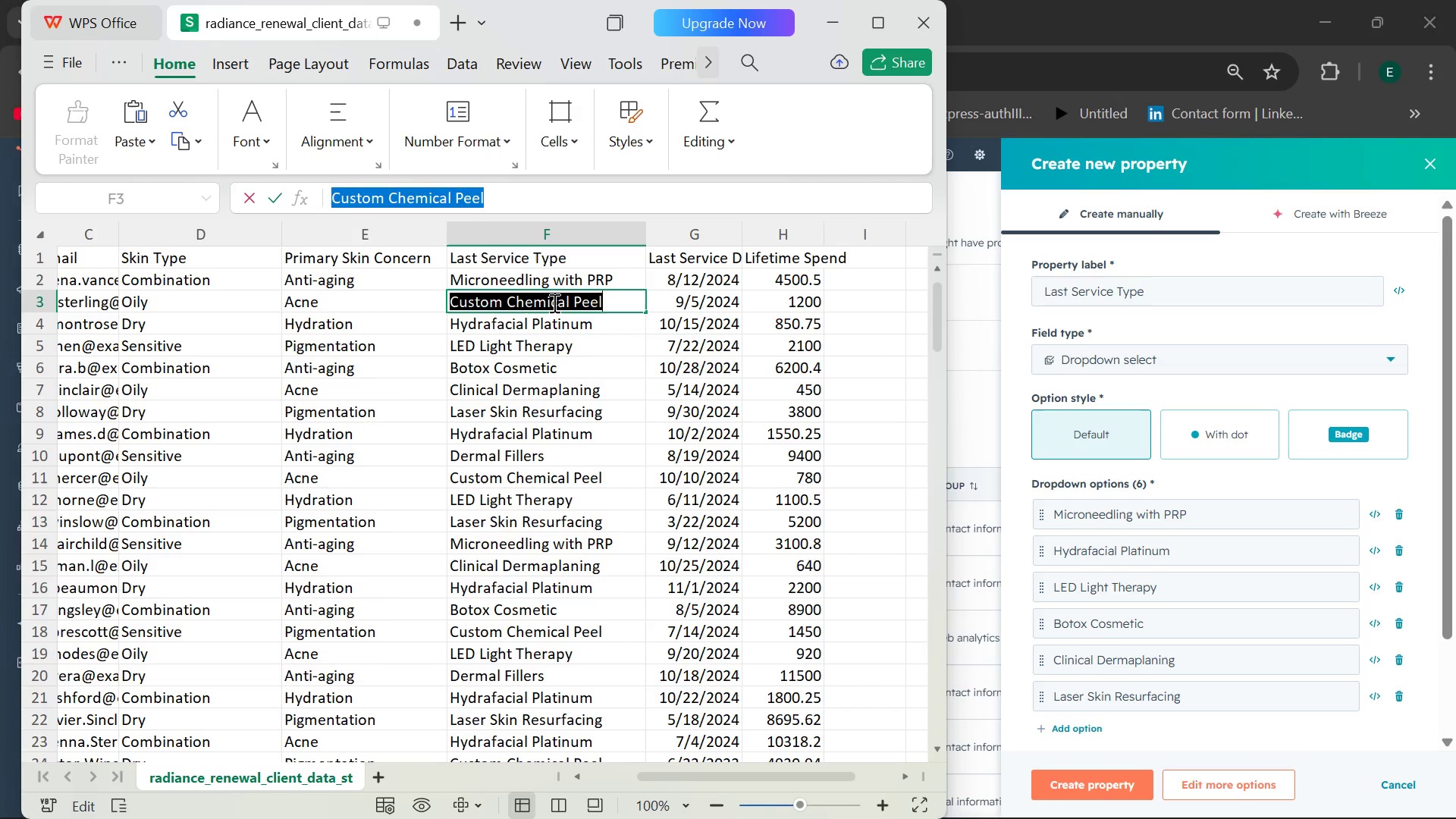 
left_click([553, 303])
 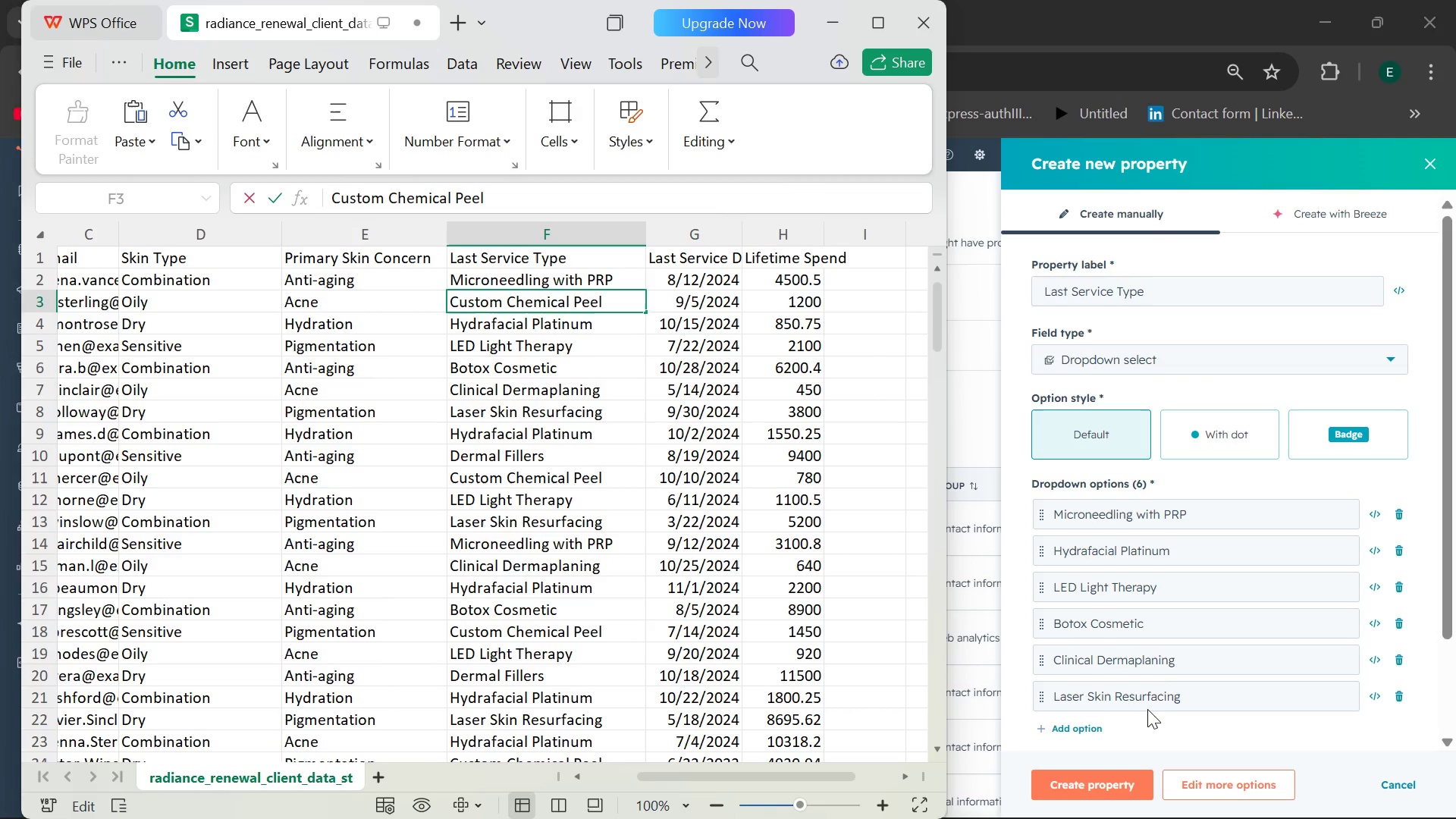 
left_click([1222, 690])
 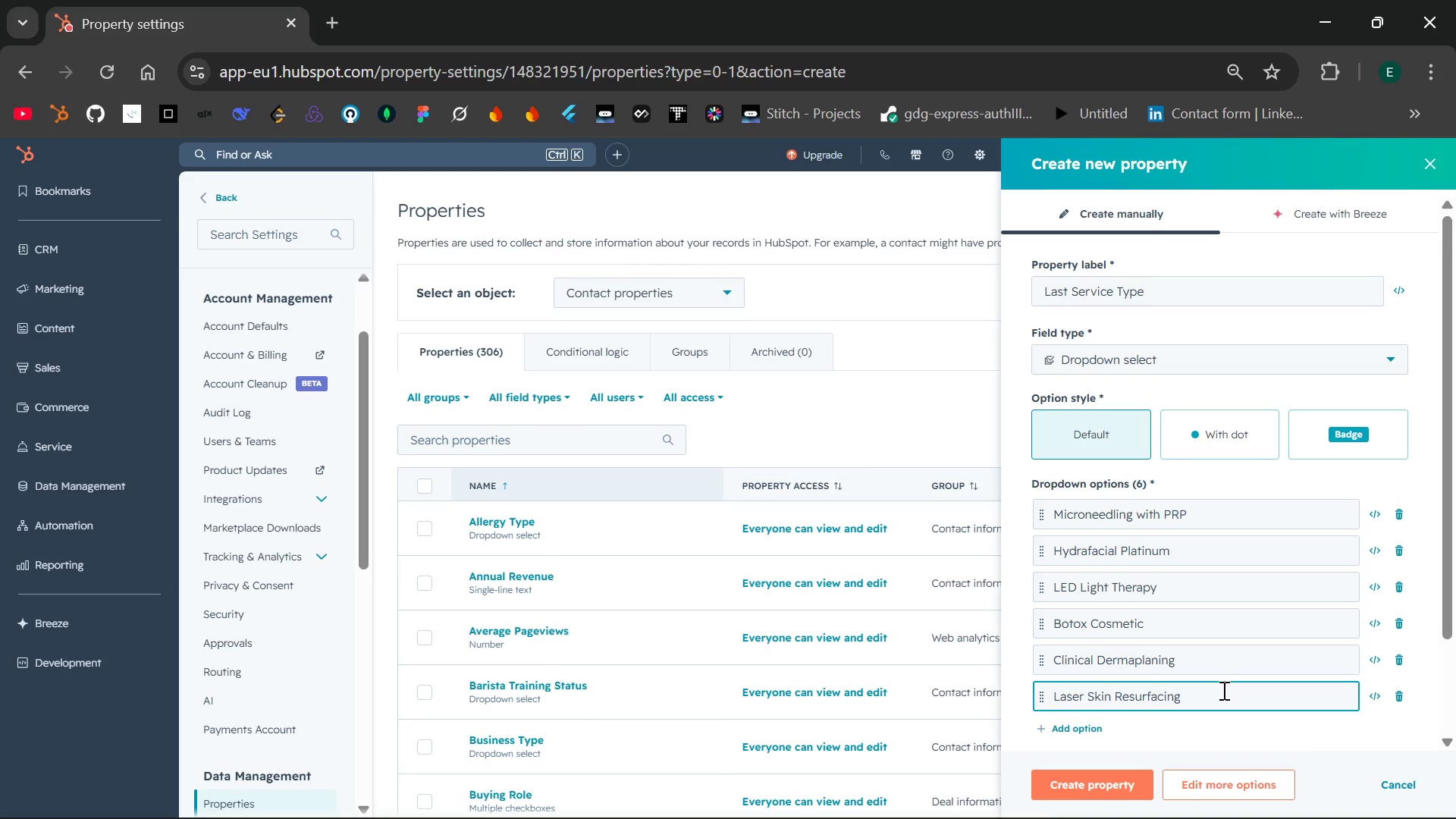 
key(Enter)
 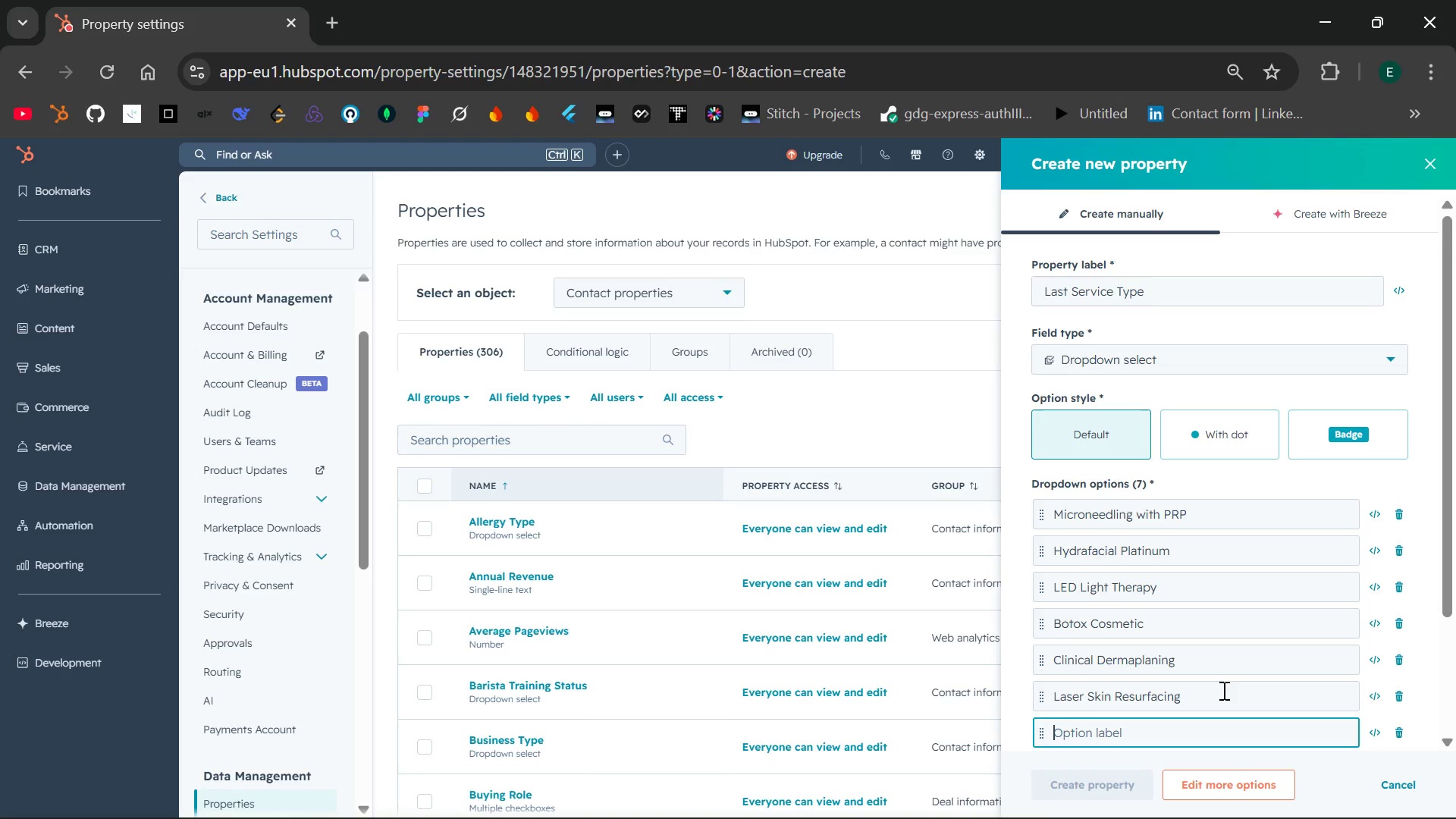 
key(Control+V)
 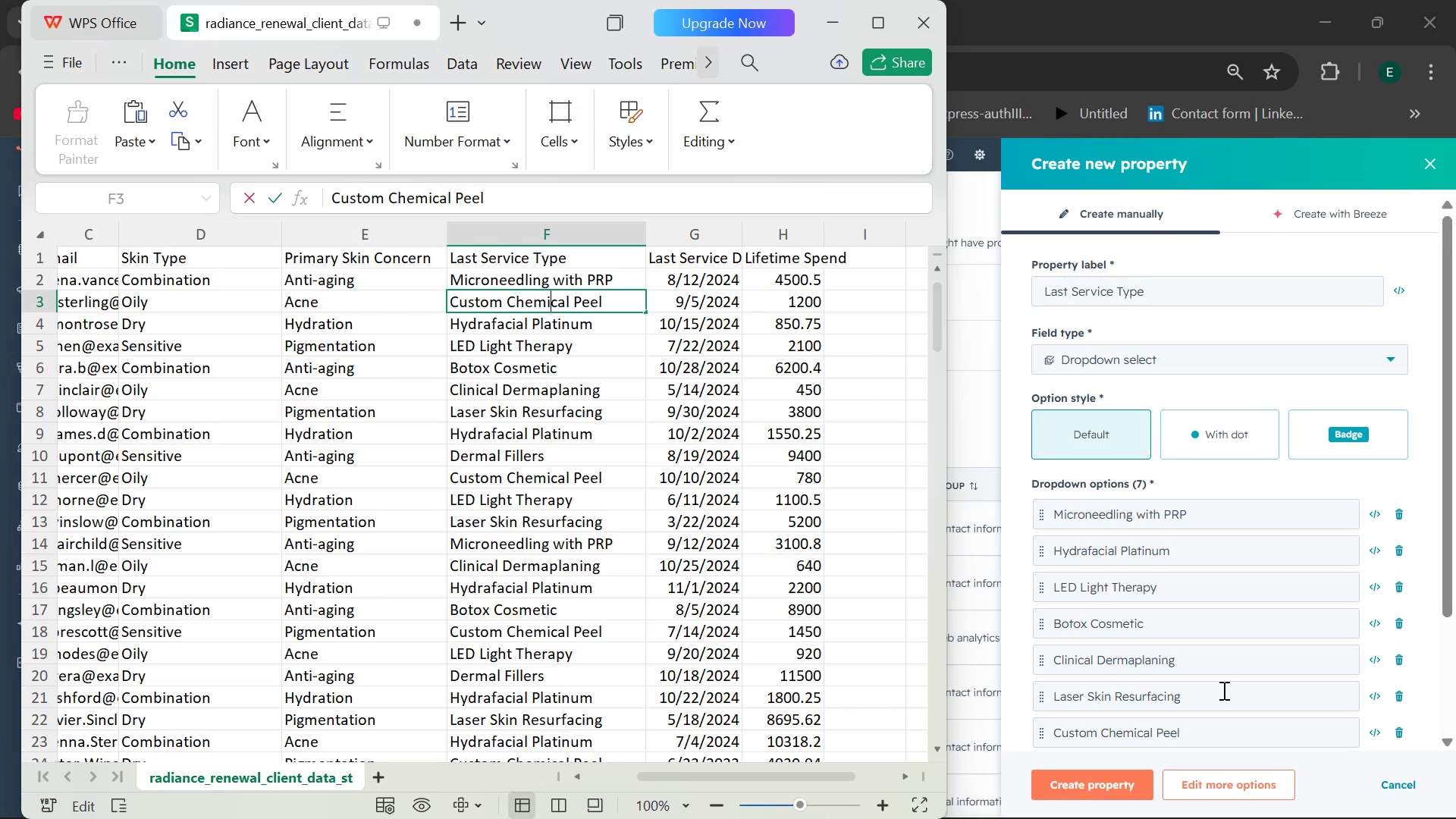 
wait(25.83)
 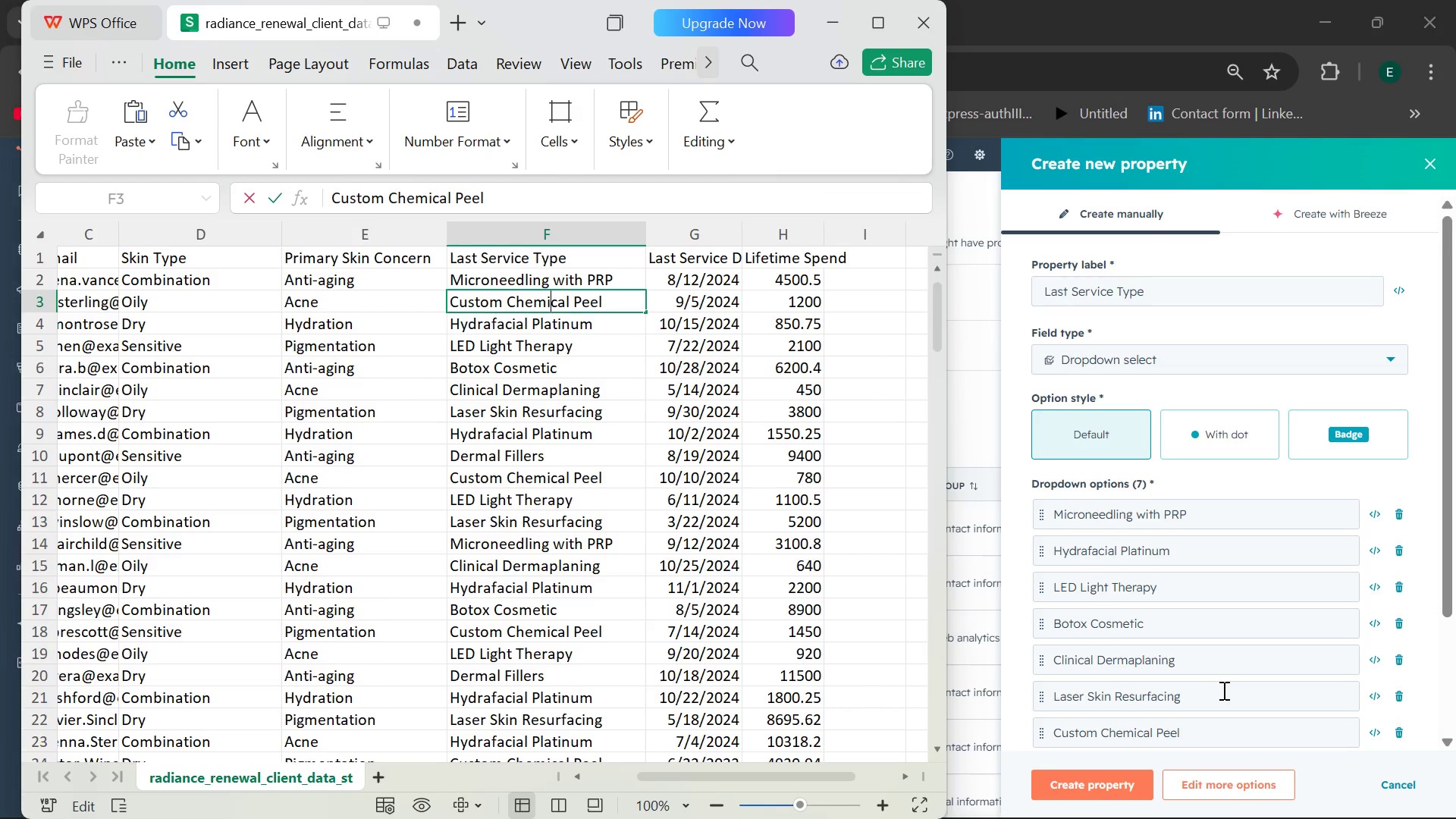 
left_click_drag(start_coordinate=[457, 460], to_coordinate=[552, 453])
 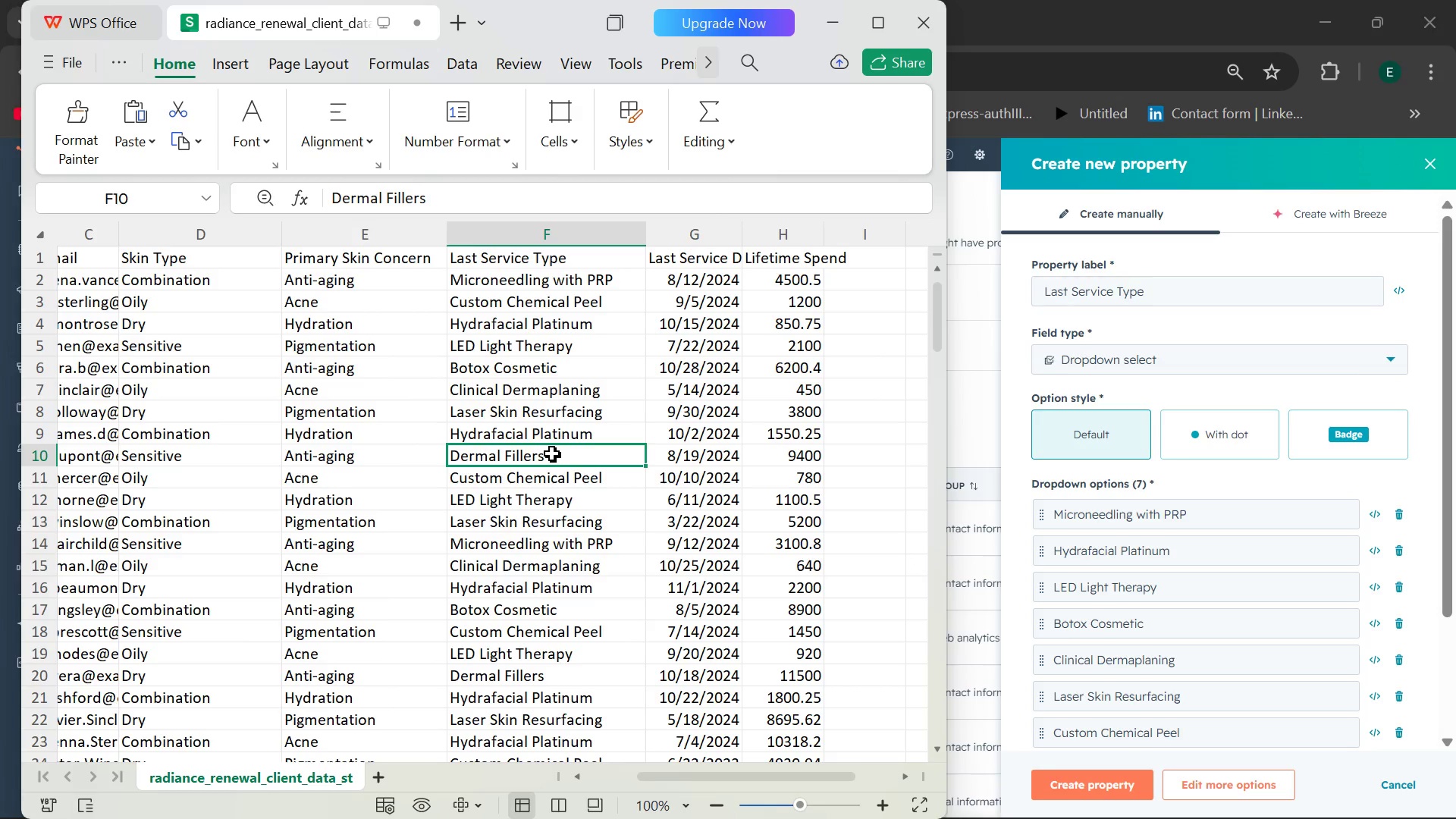 
left_click([552, 453])
 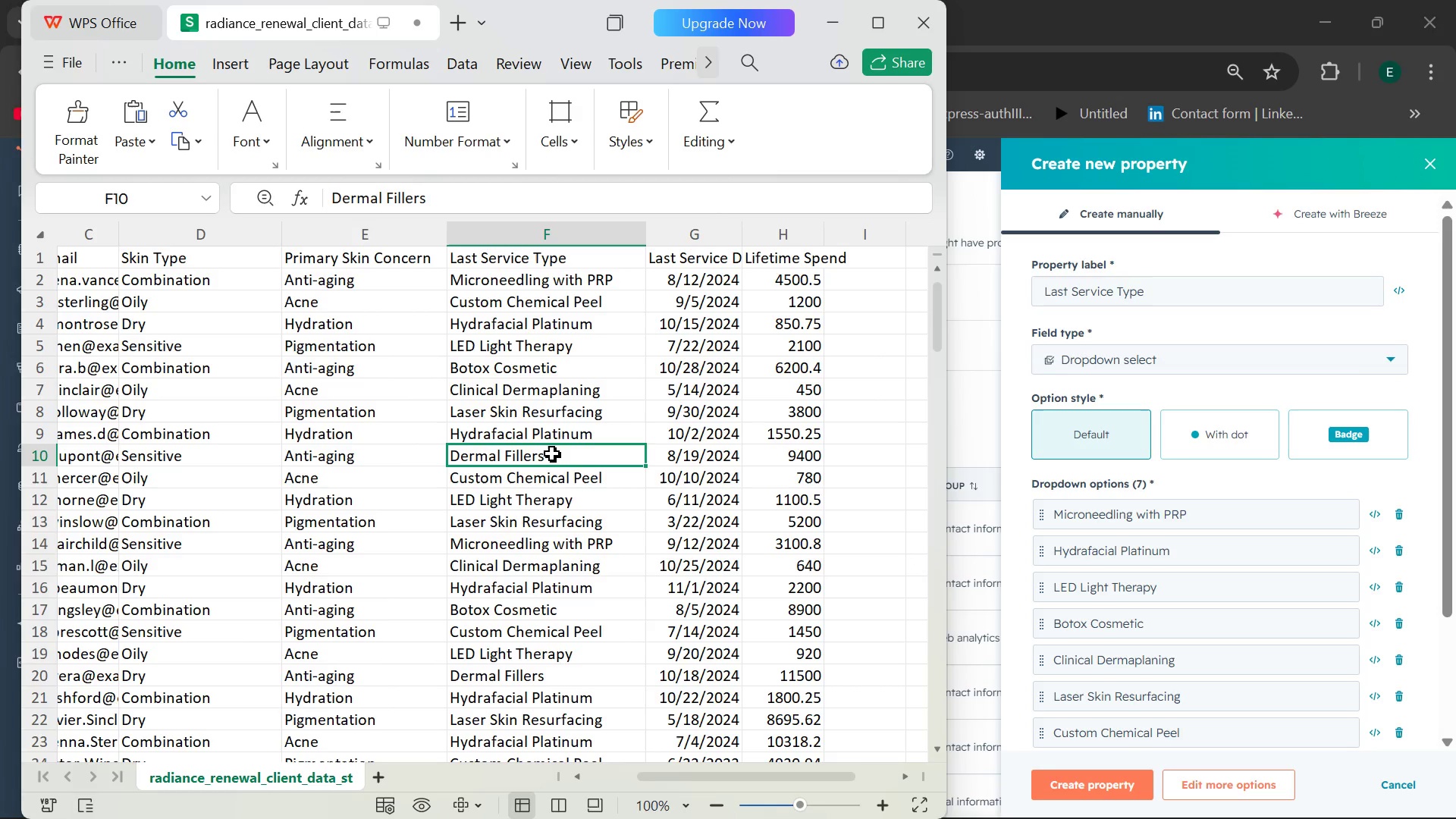 
wait(5.86)
 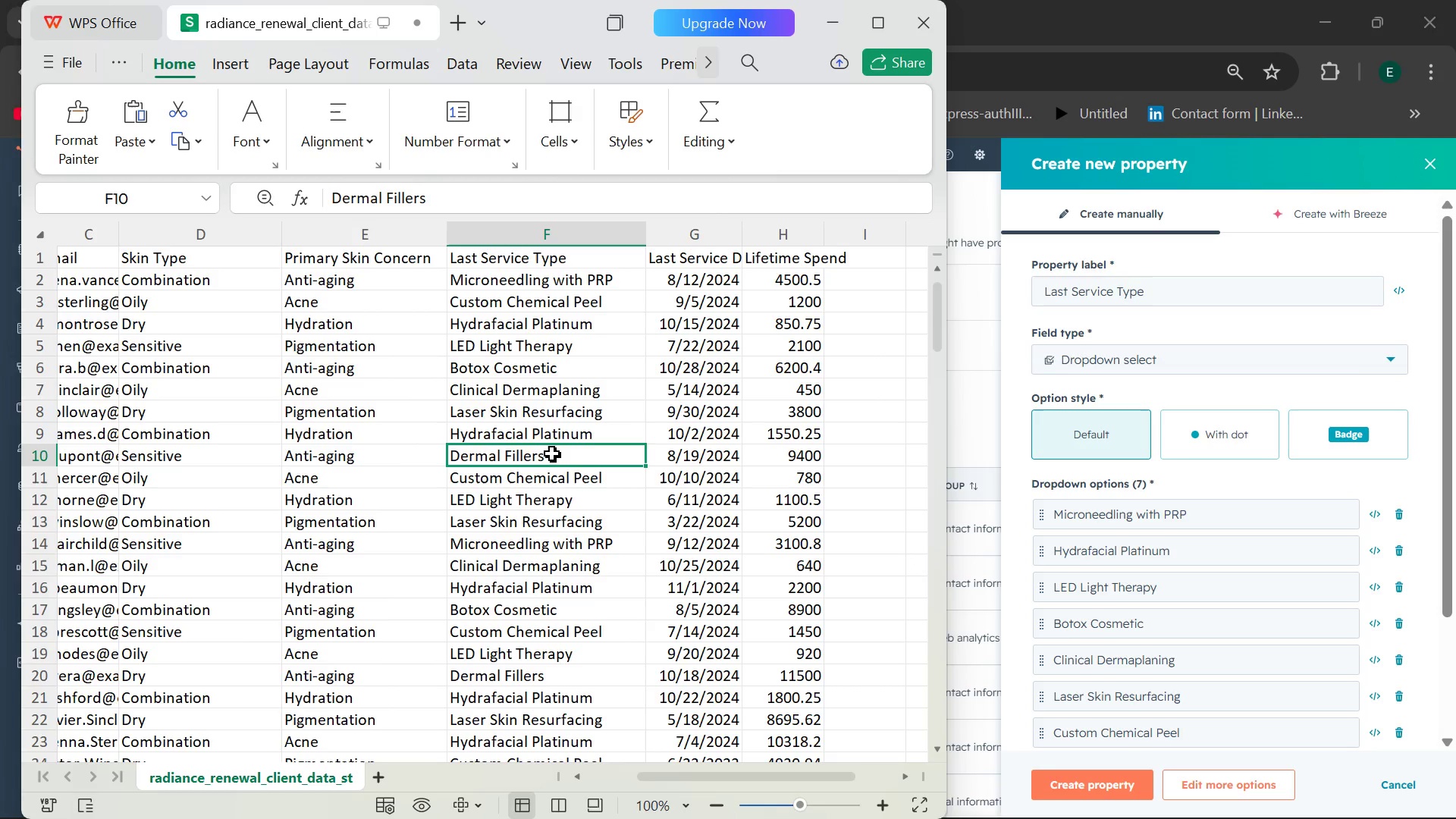 
key(Control+A)
 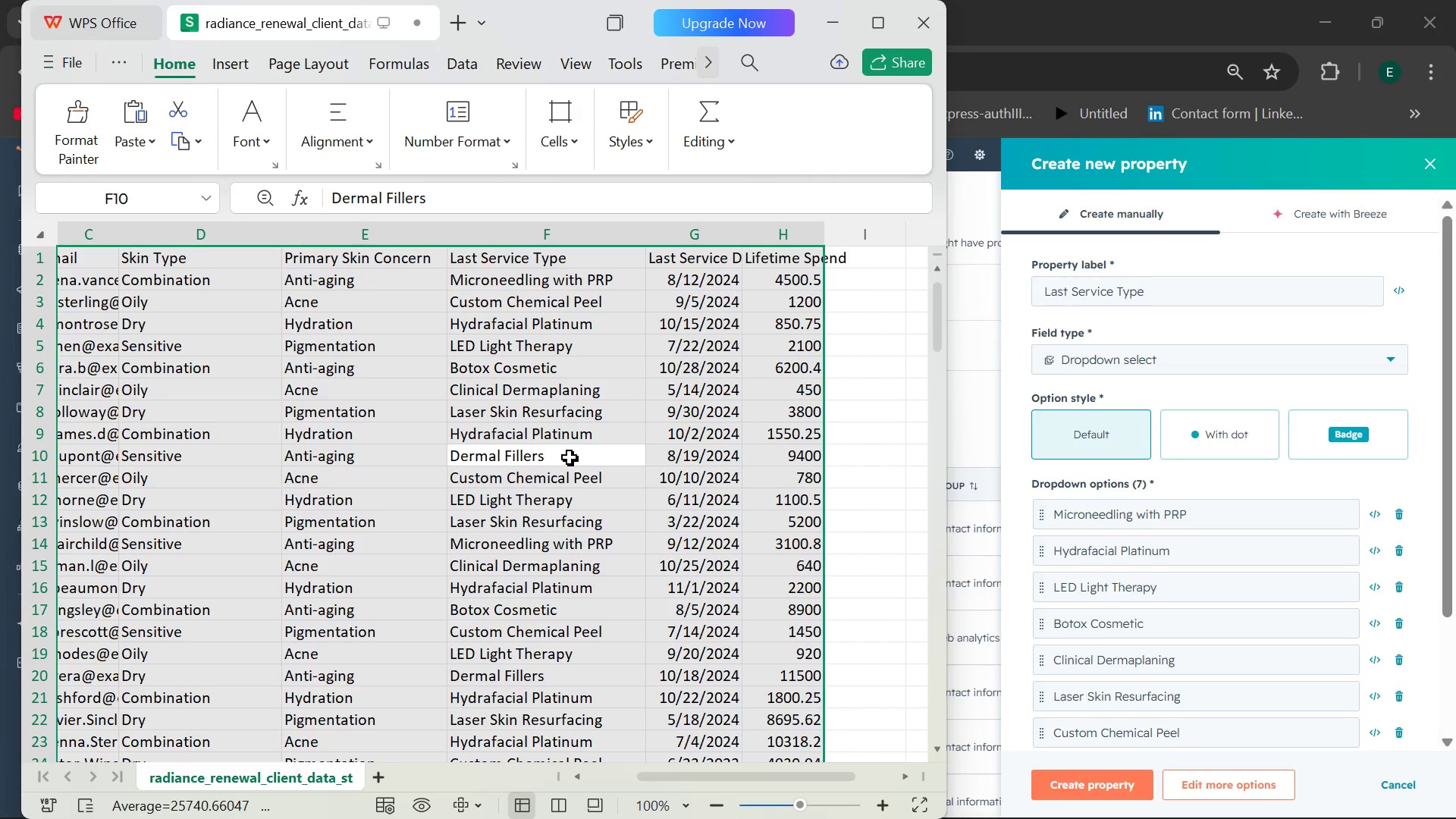 
key(Control+ControlLeft)
 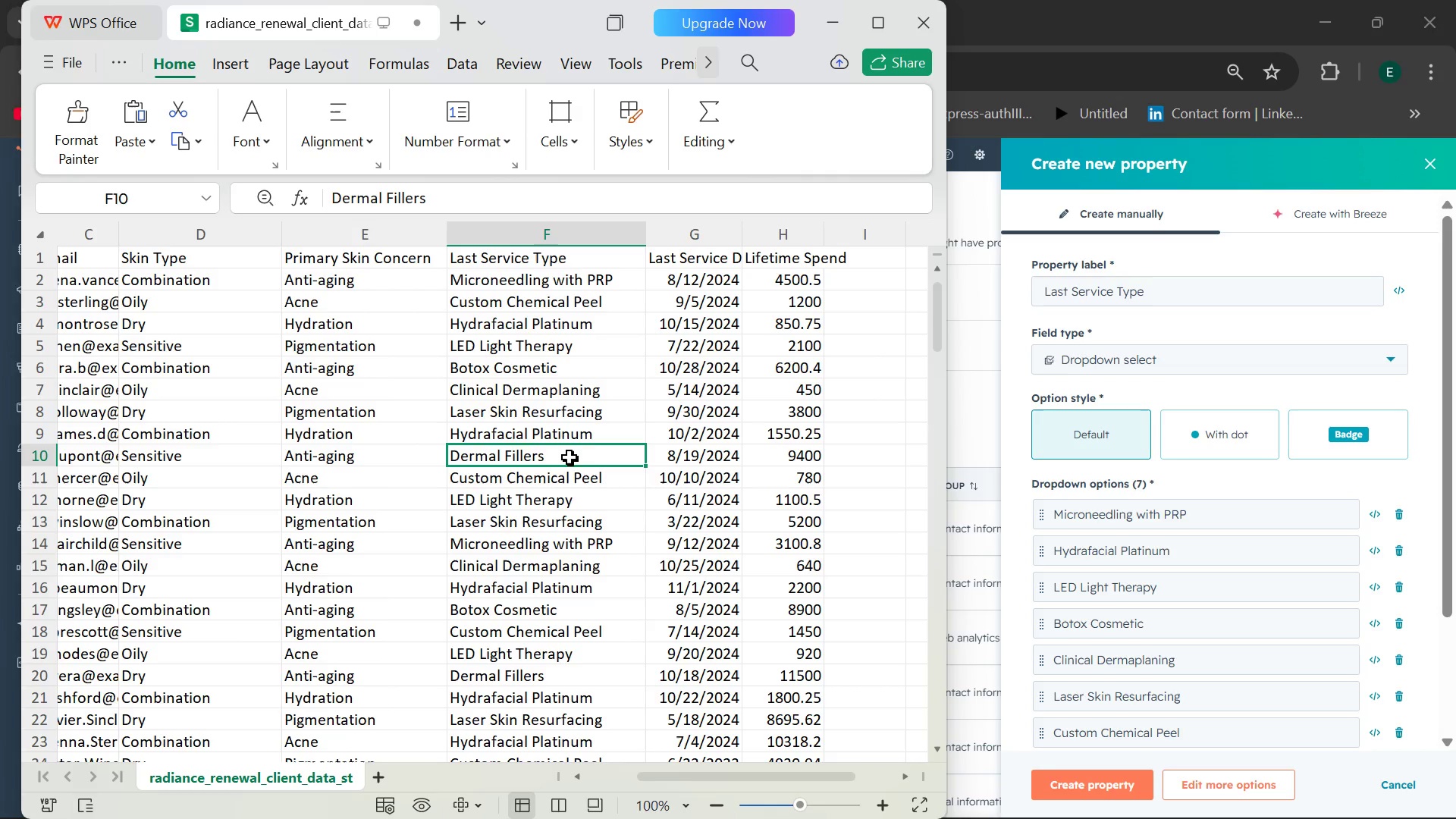 
double_click([570, 457])
 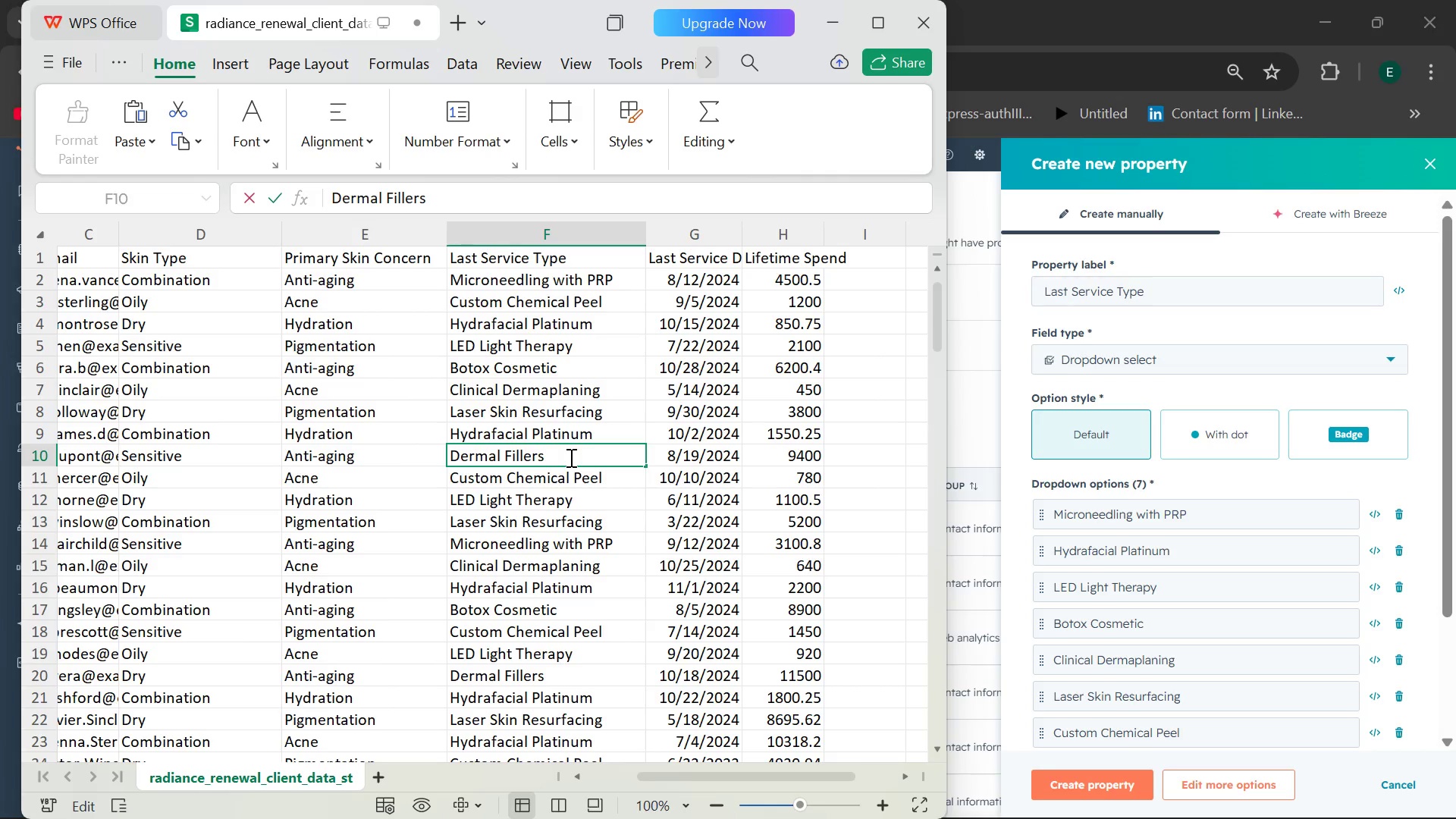 
key(Control+ControlLeft)
 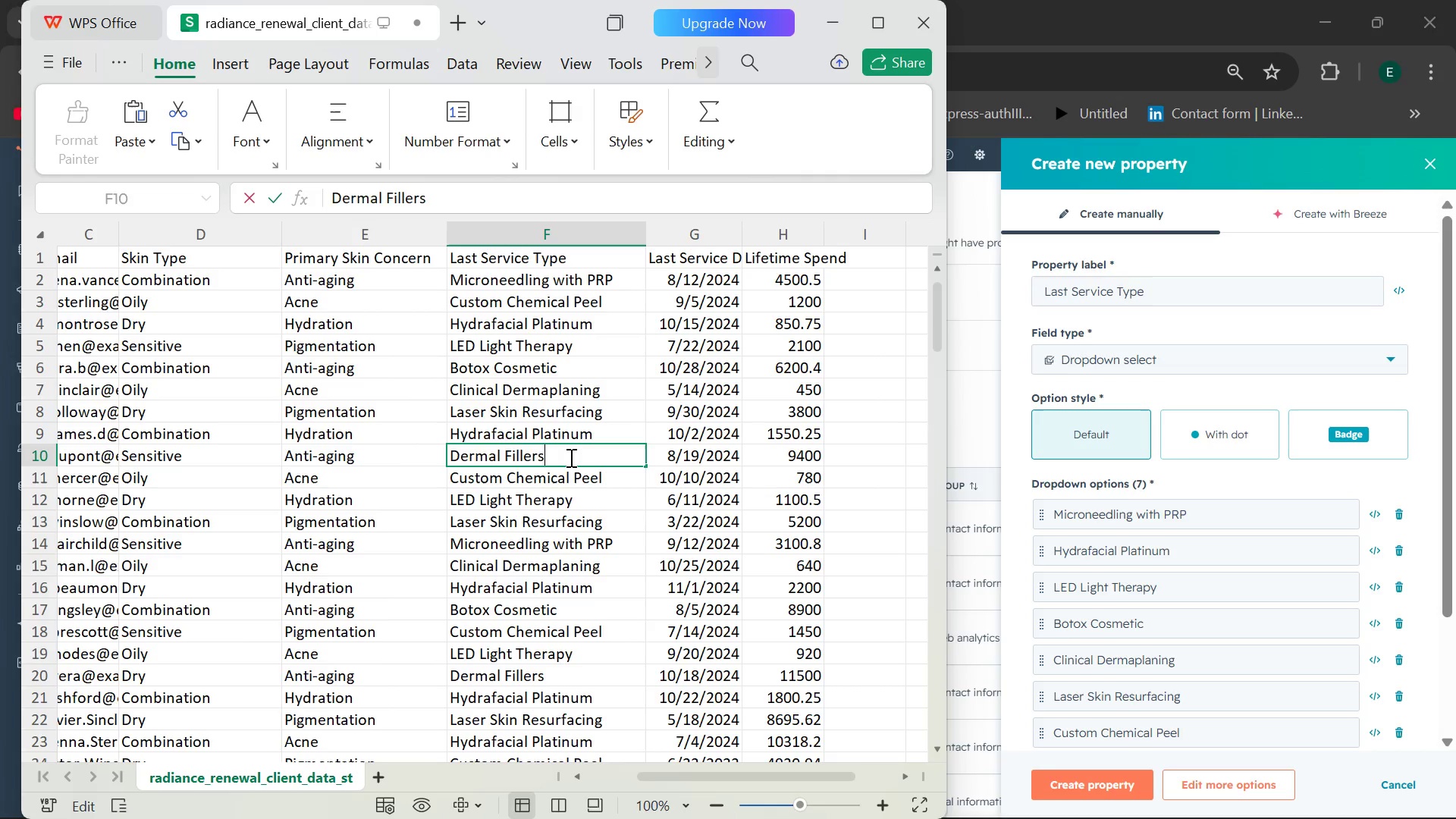 
key(Control+A)
 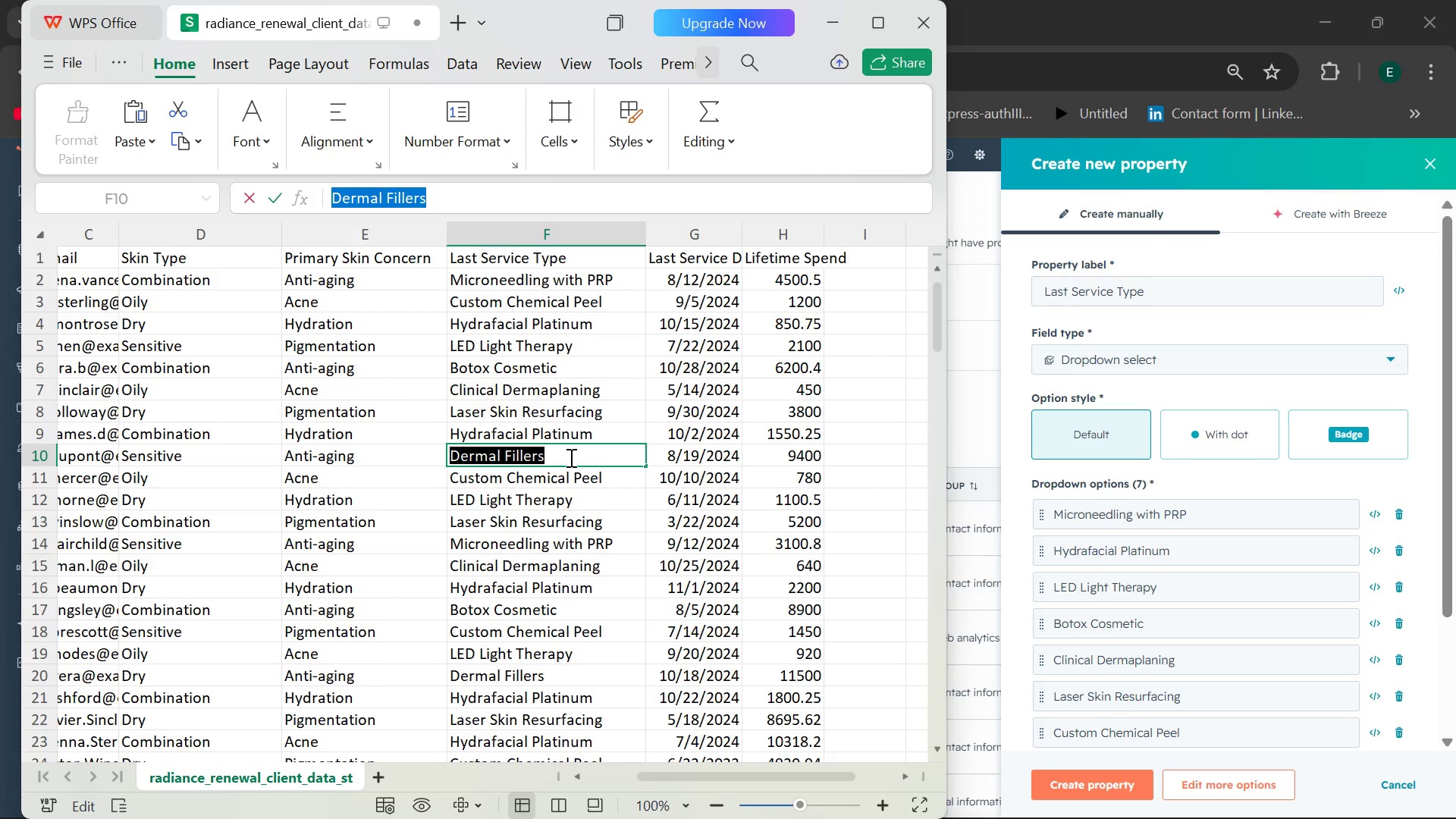 
key(Control+C)
 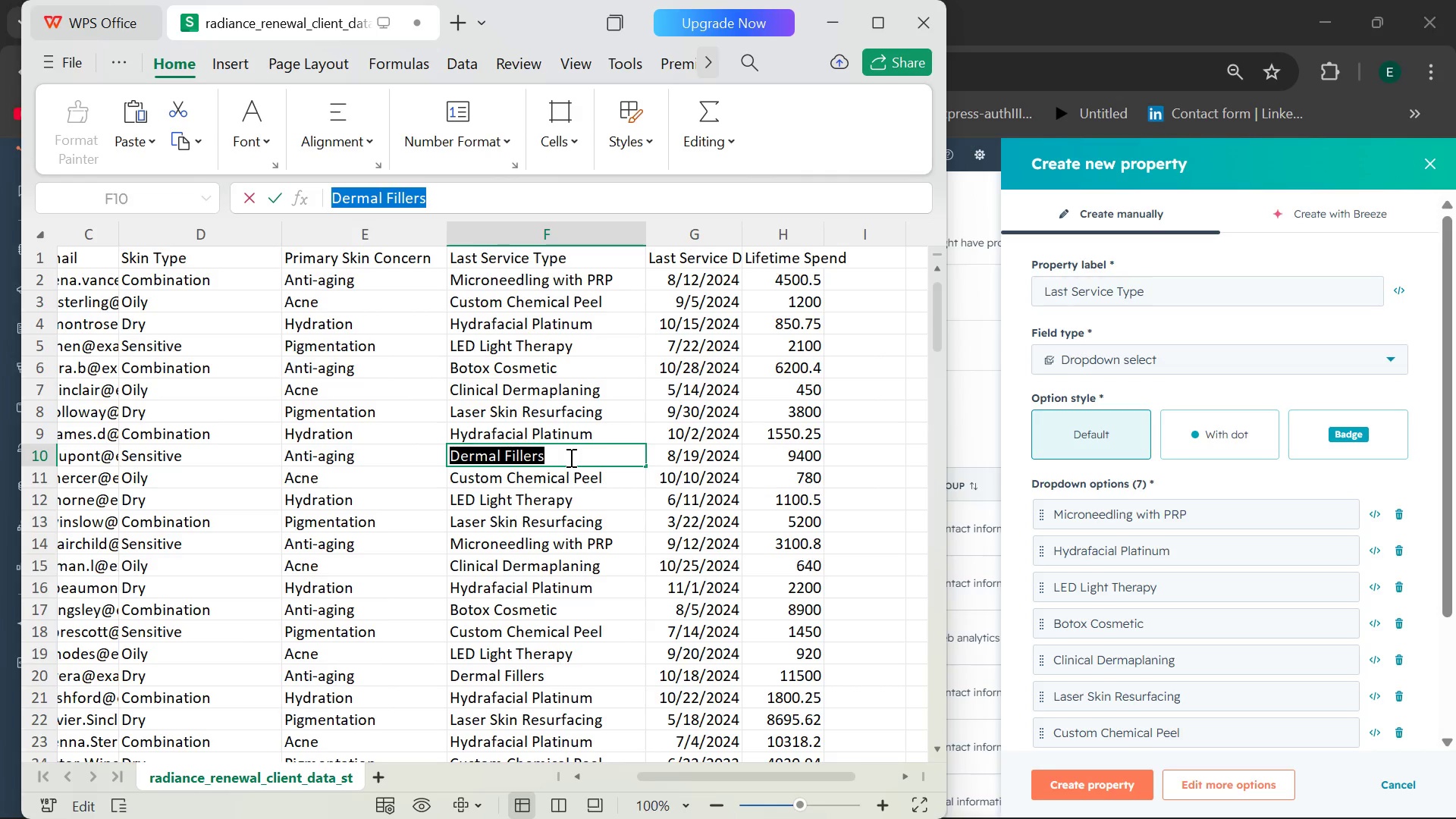 
left_click([570, 457])
 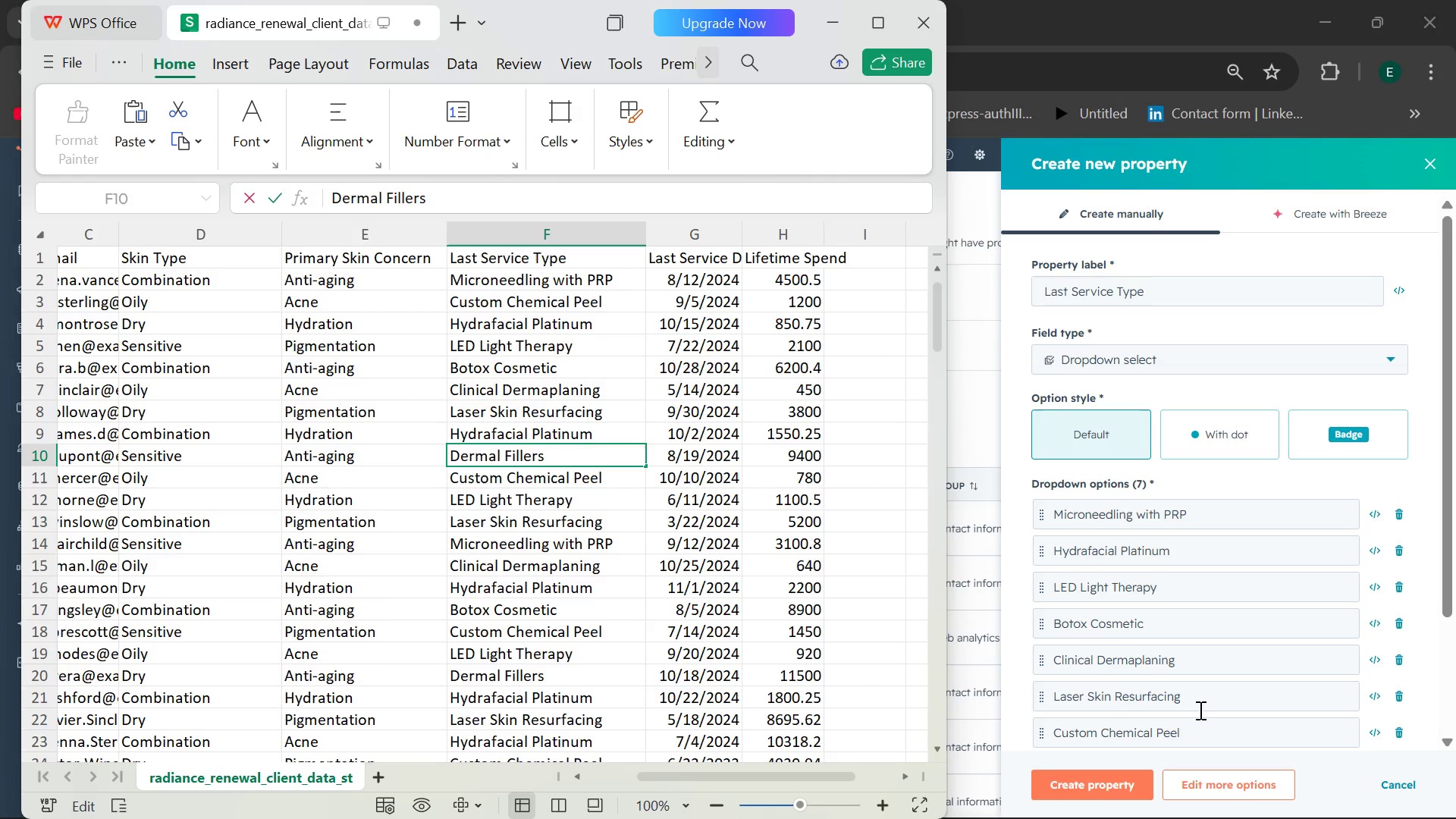 
left_click([1191, 733])
 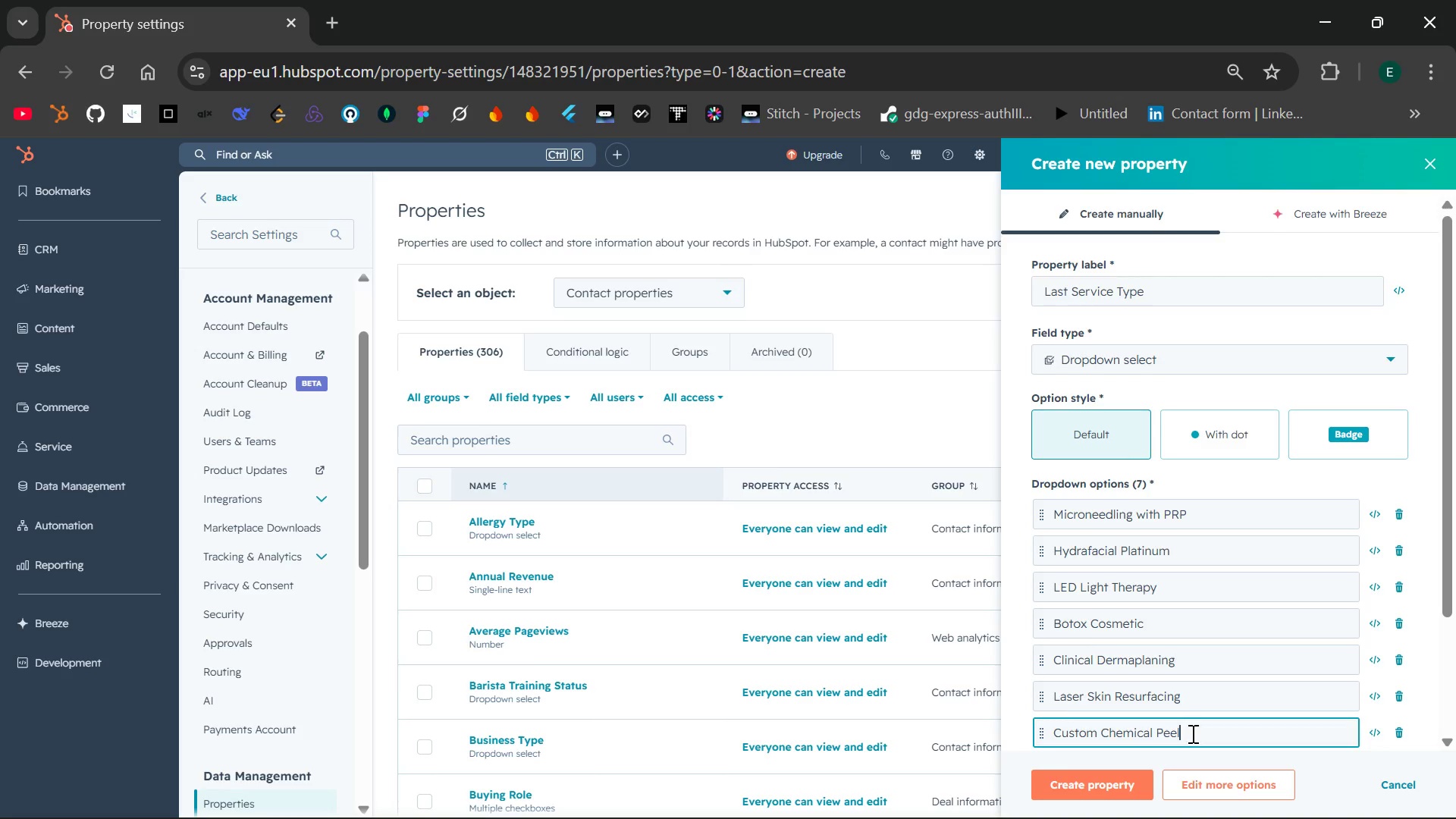 
key(Enter)
 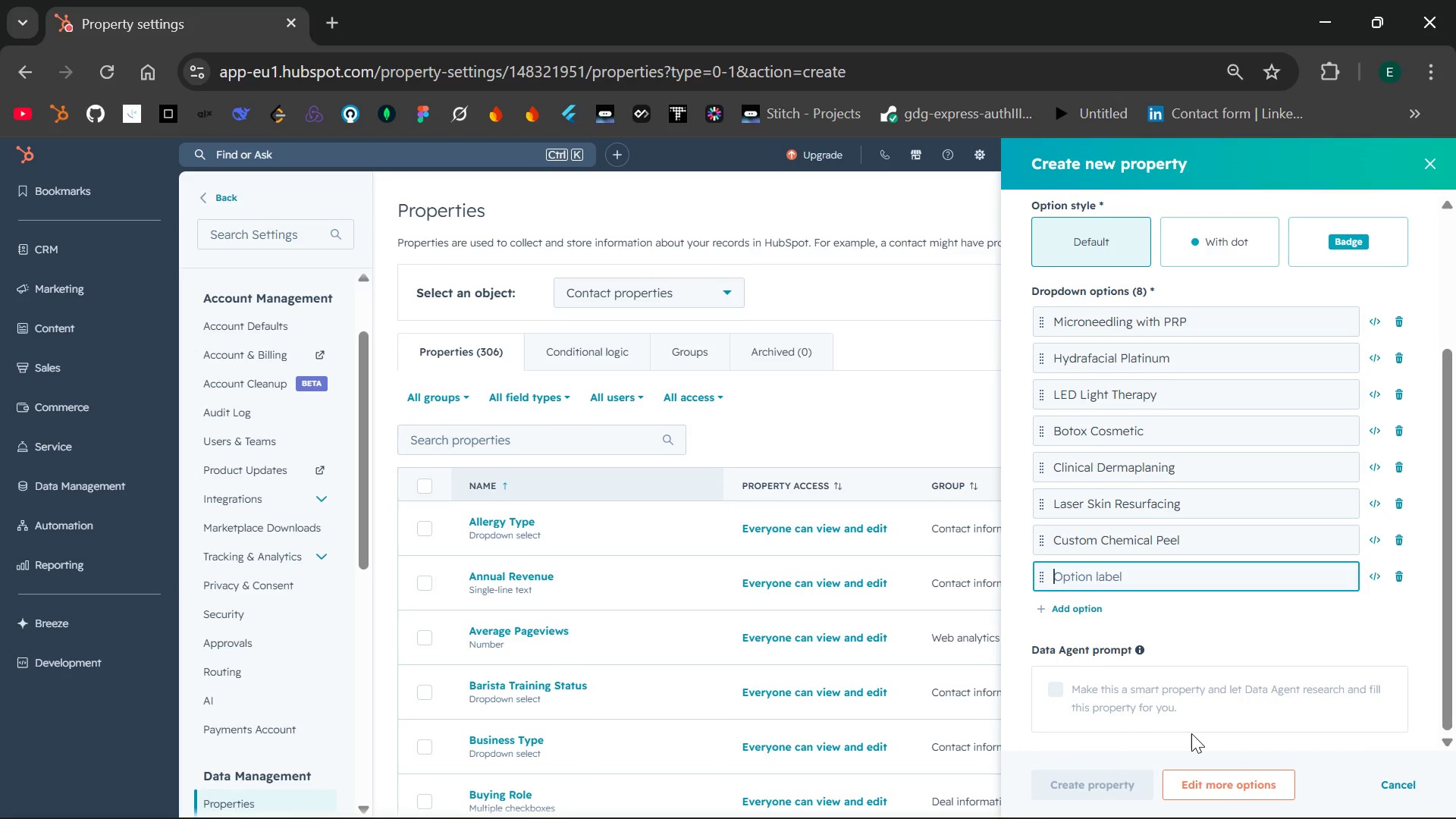 
key(Control+V)
 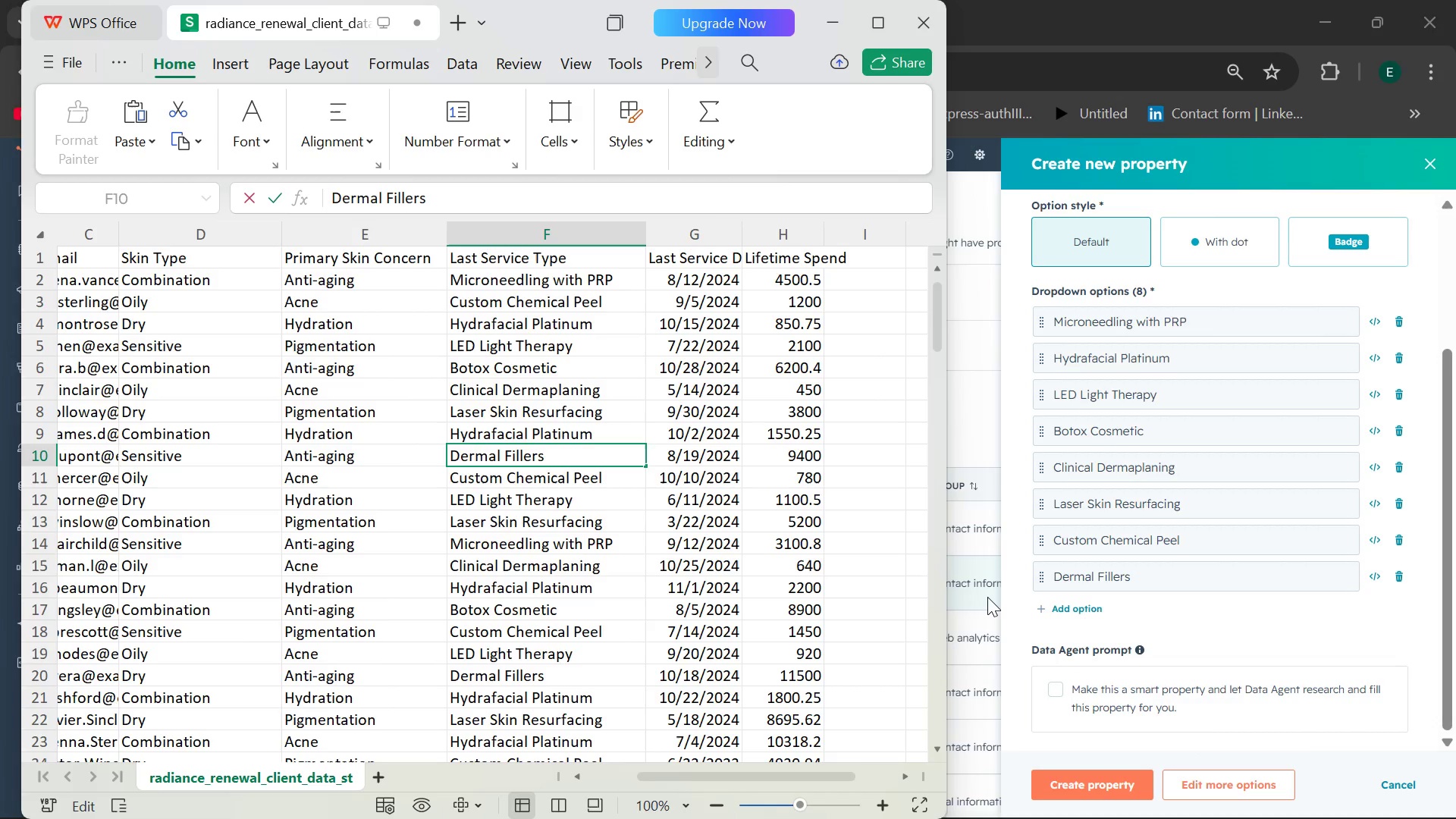 
left_click([738, 507])
 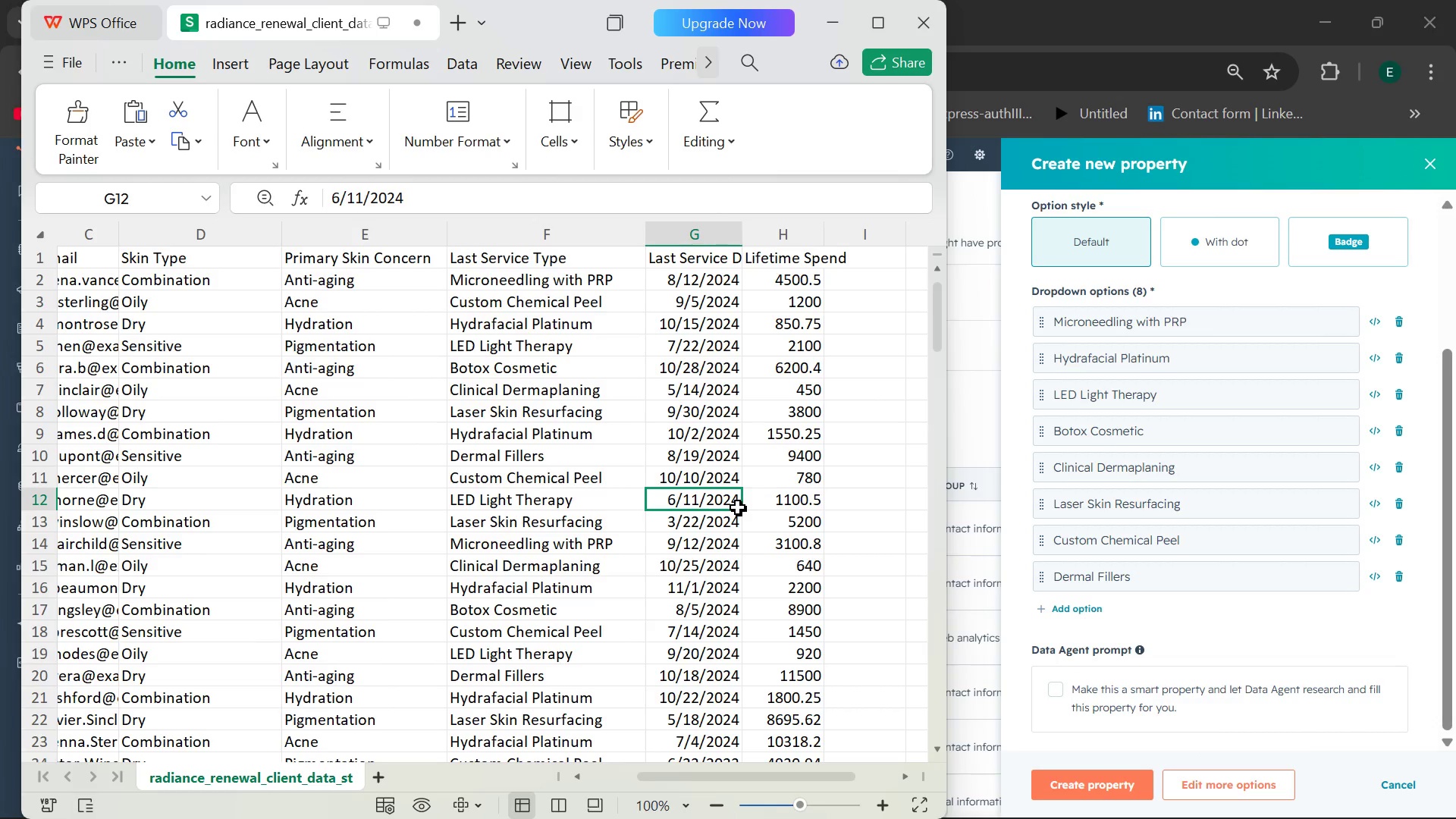 
scroll: coordinate [738, 507], scroll_direction: none, amount: 0.0
 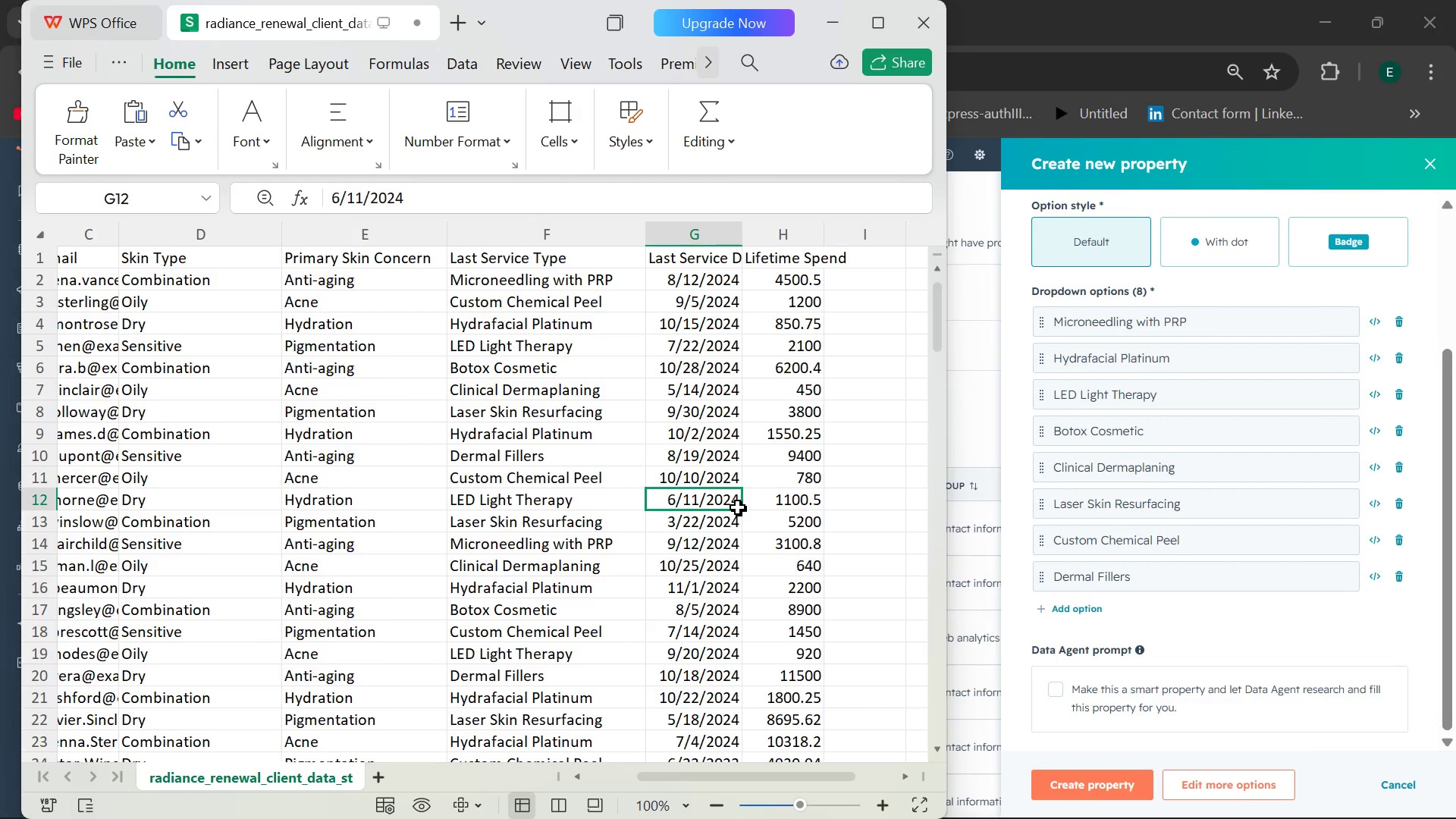 
scroll: coordinate [765, 654], scroll_direction: up, amount: 9.0
 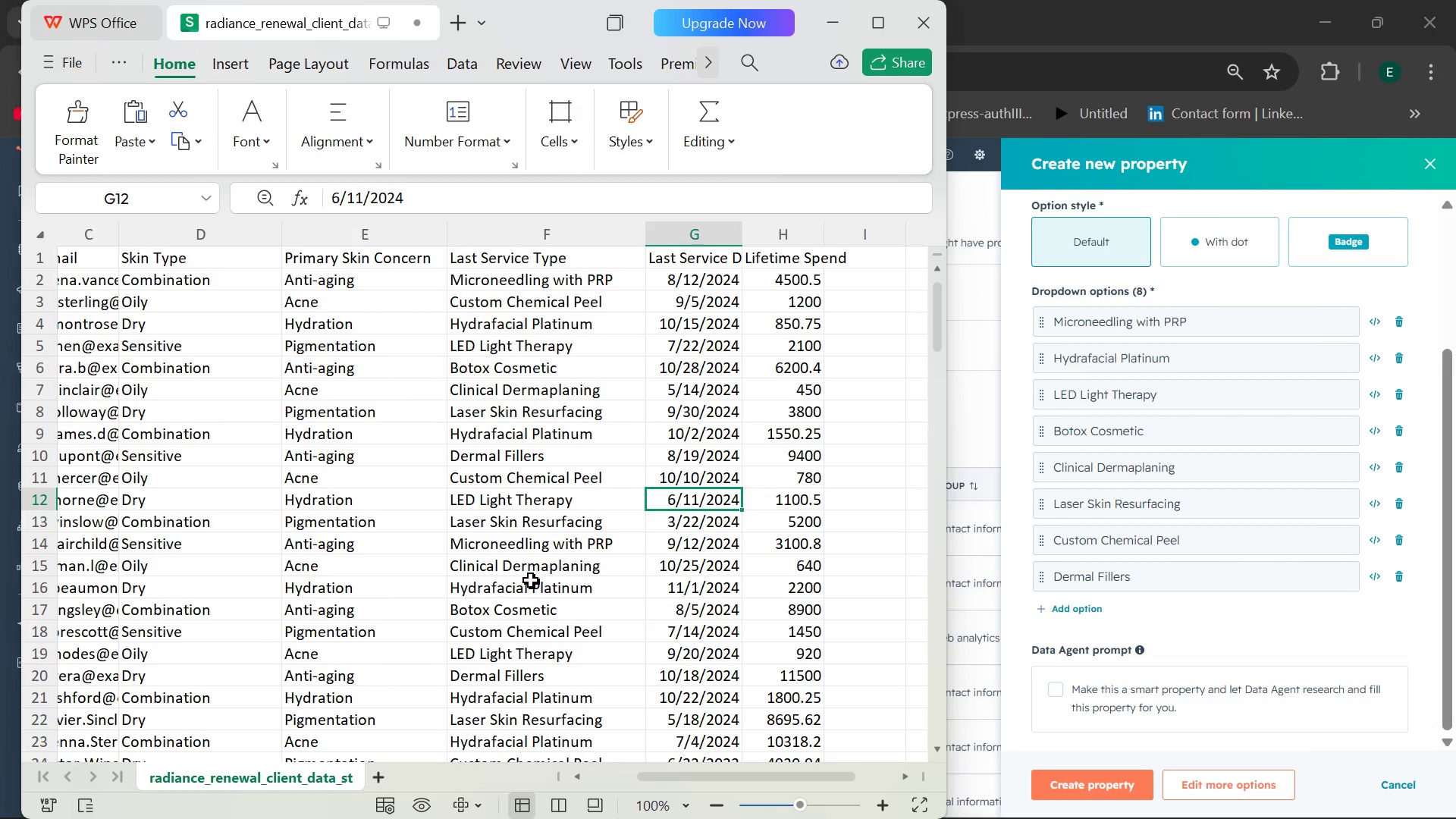 
wait(13.3)
 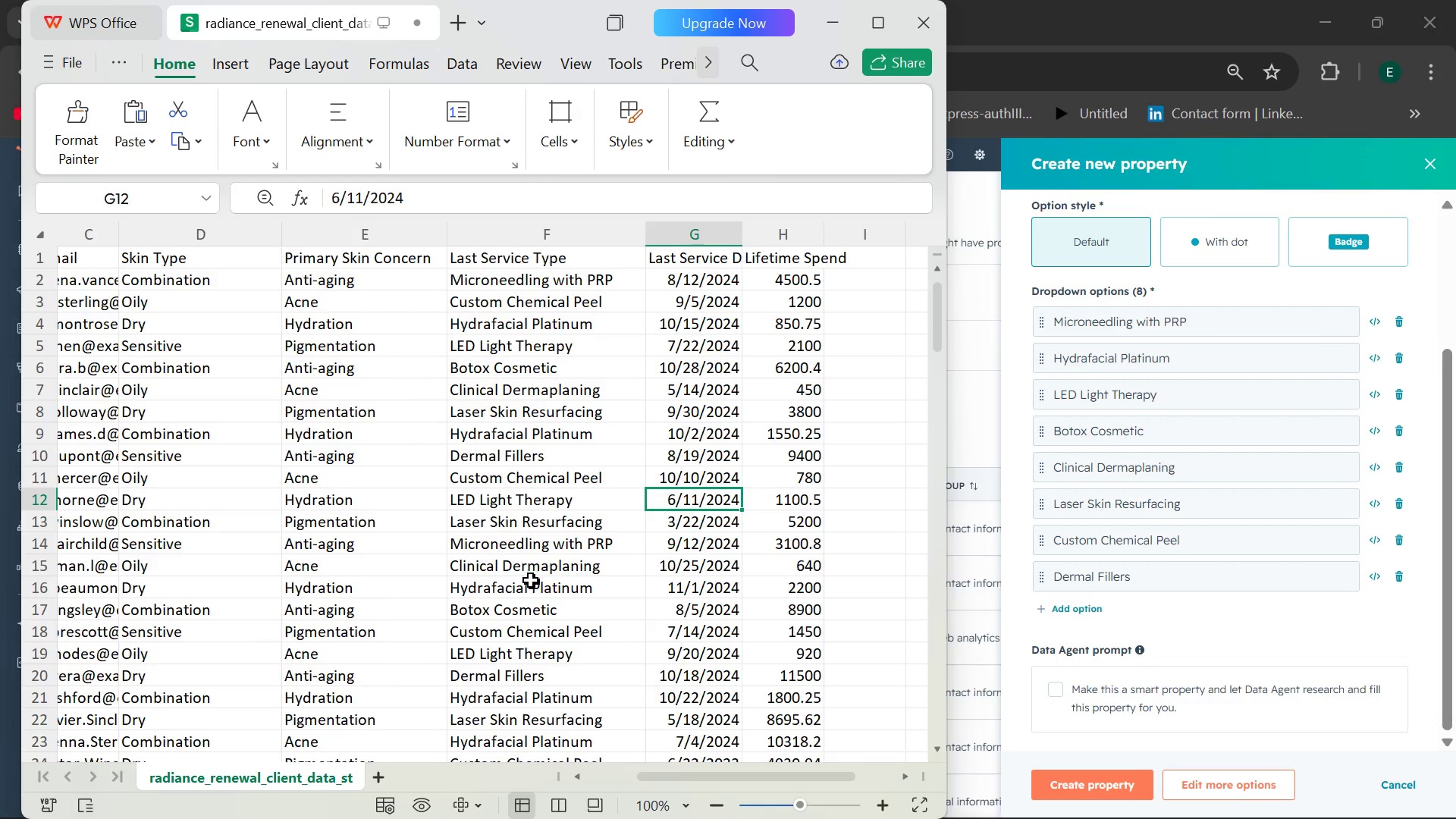 
left_click([1078, 781])
 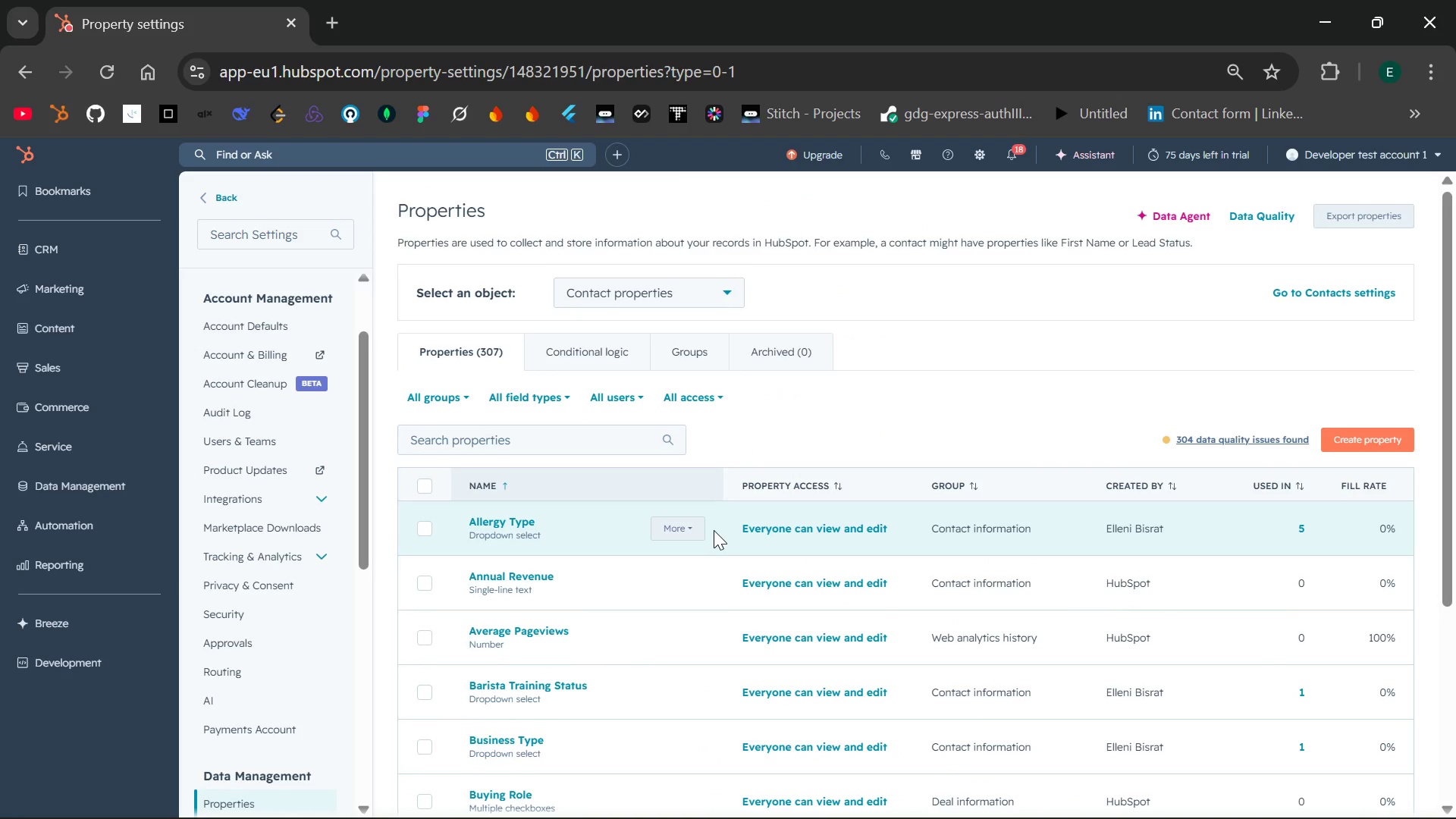 
wait(19.45)
 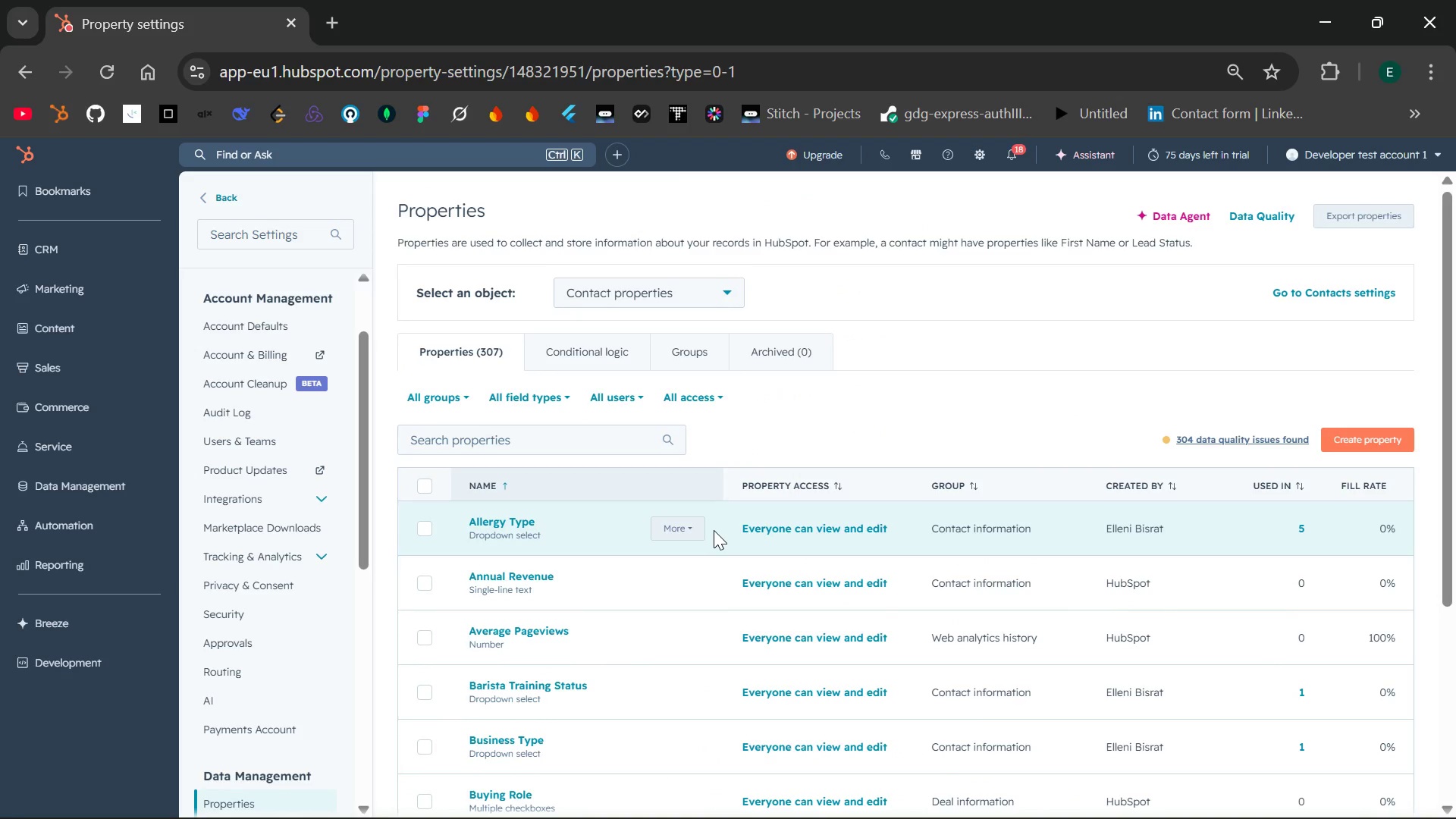 
left_click([1348, 437])
 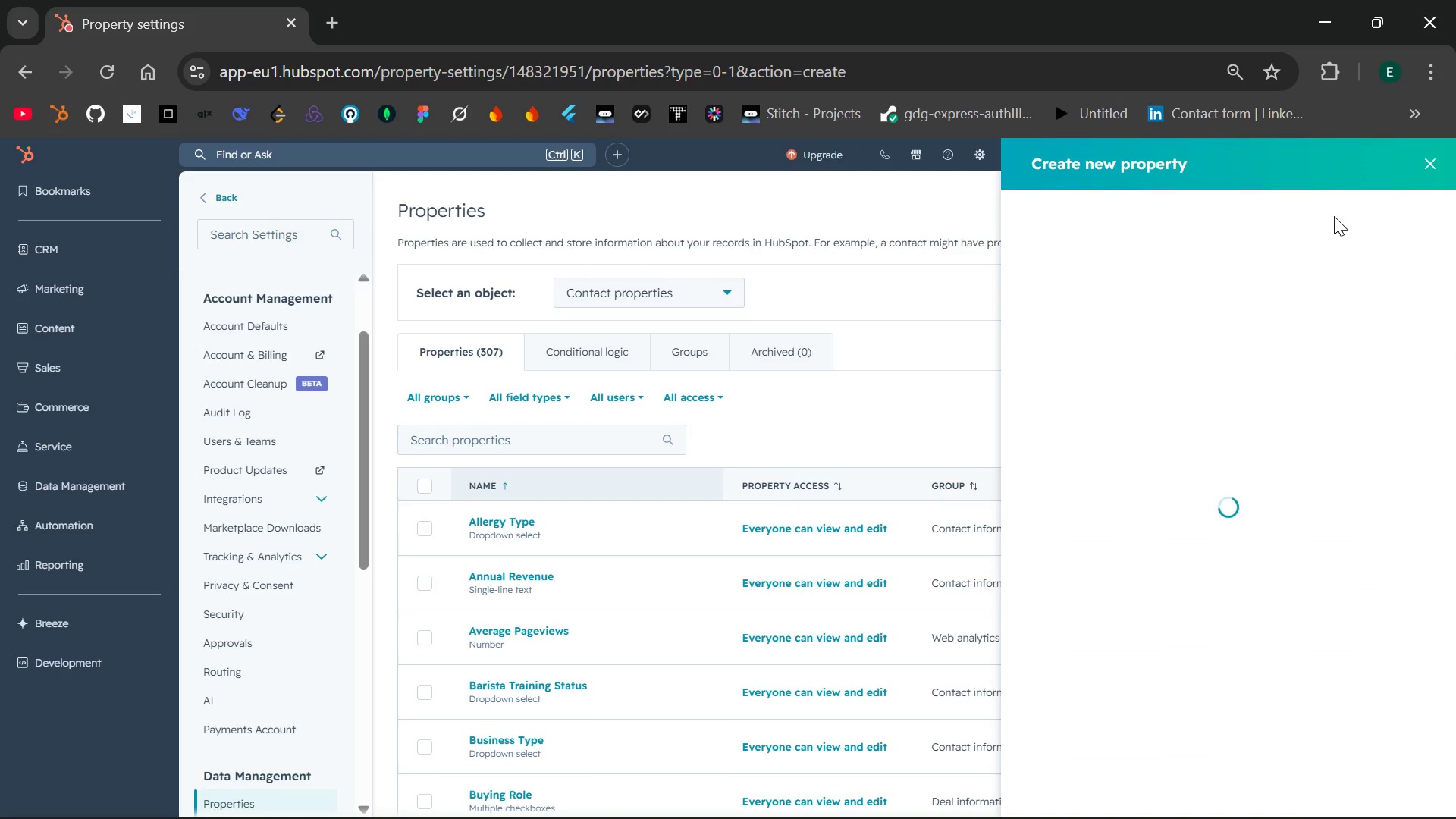 
wait(7.23)
 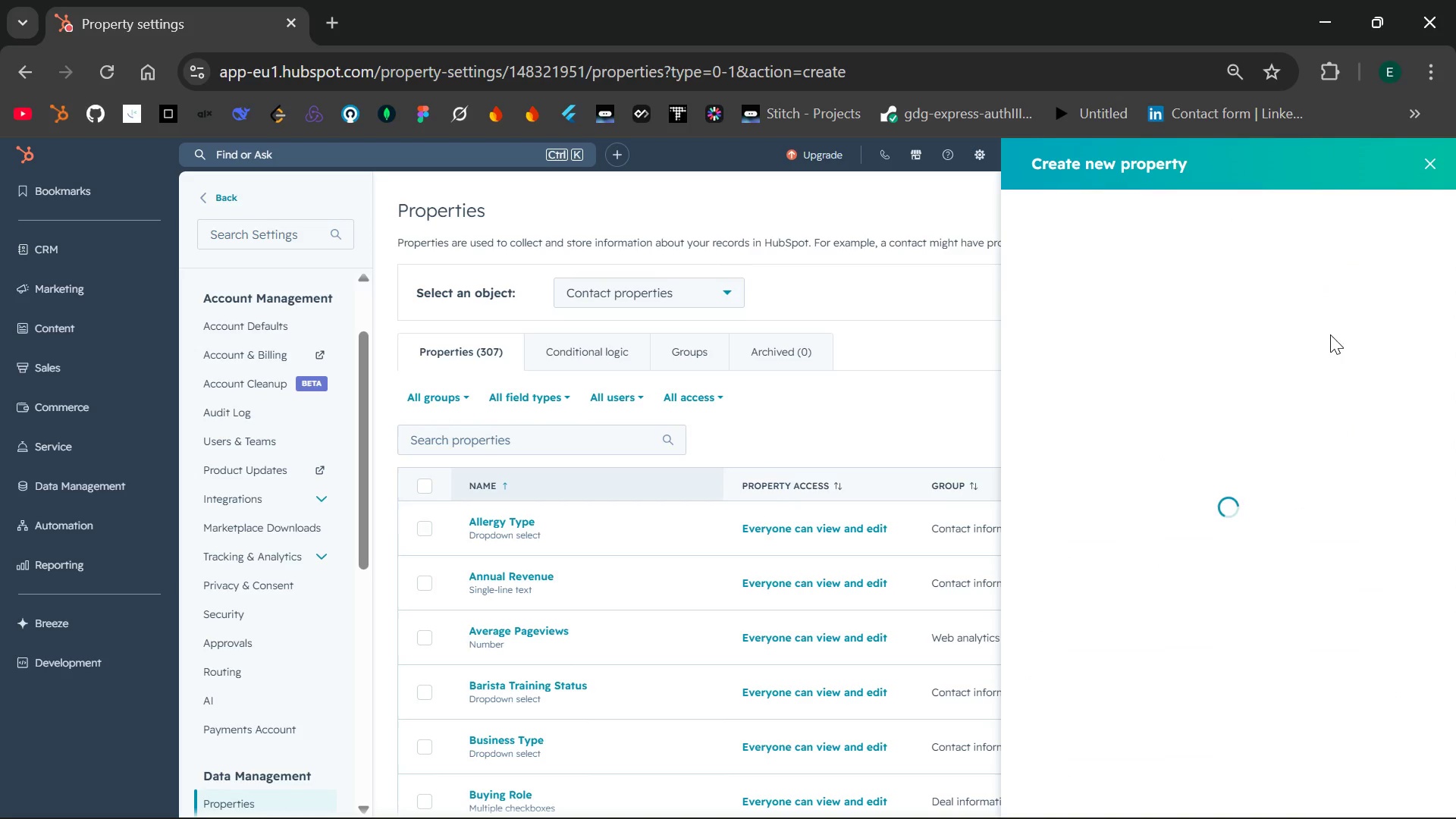 
type(Newsletter Subscrio)
key(Backspace)
type(ption)
 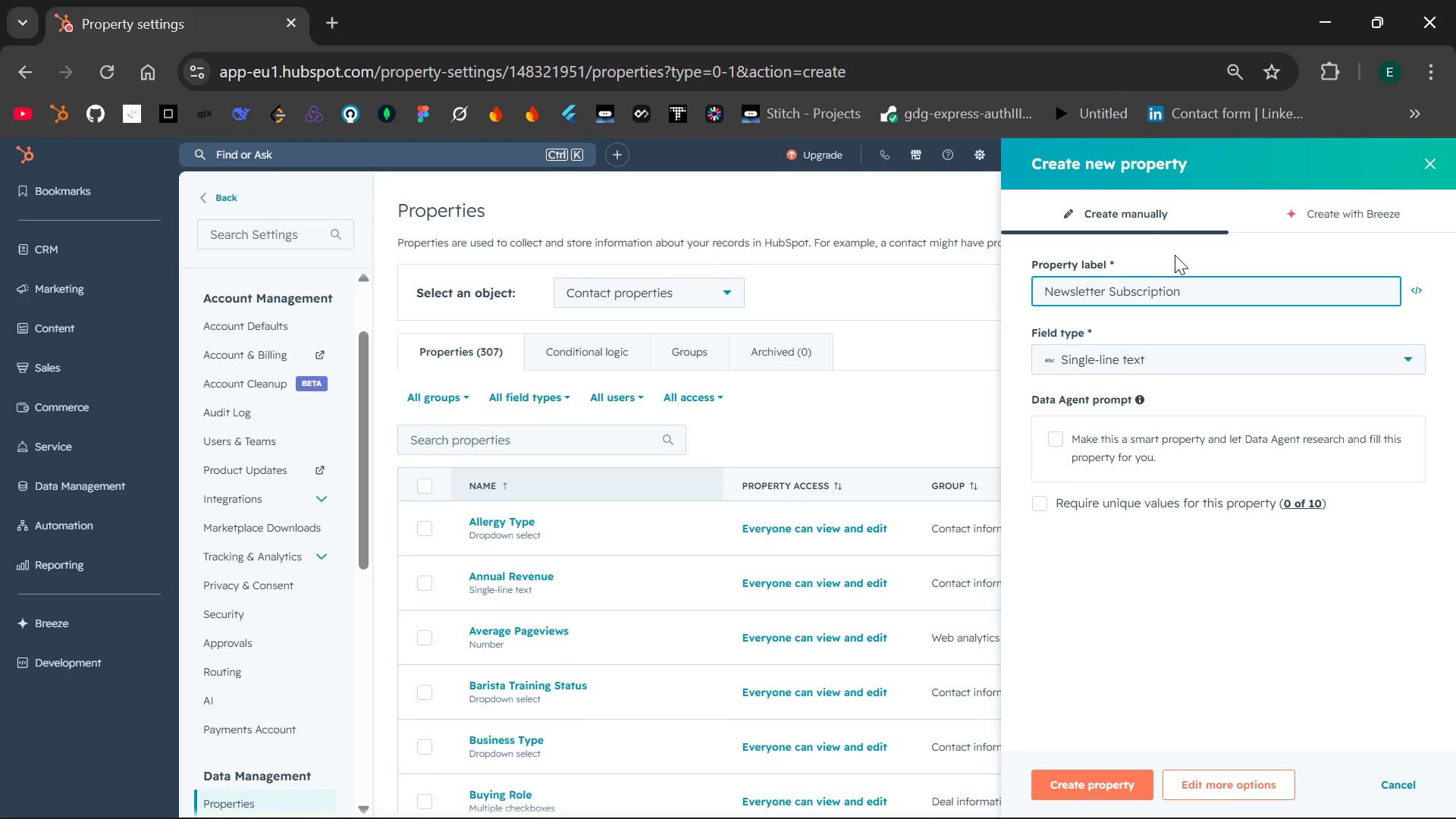 
left_click([1247, 355])
 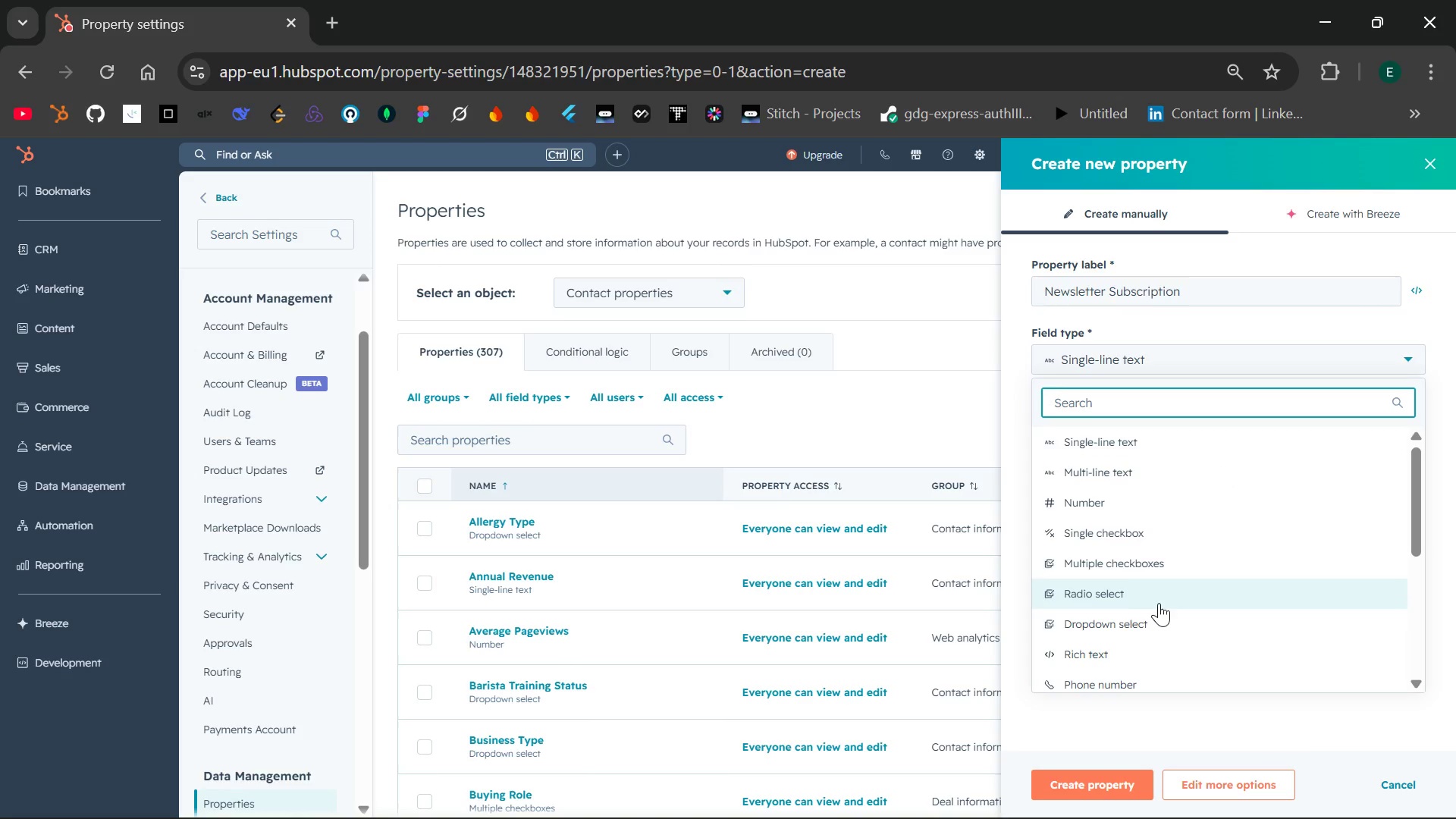 
left_click([1159, 619])
 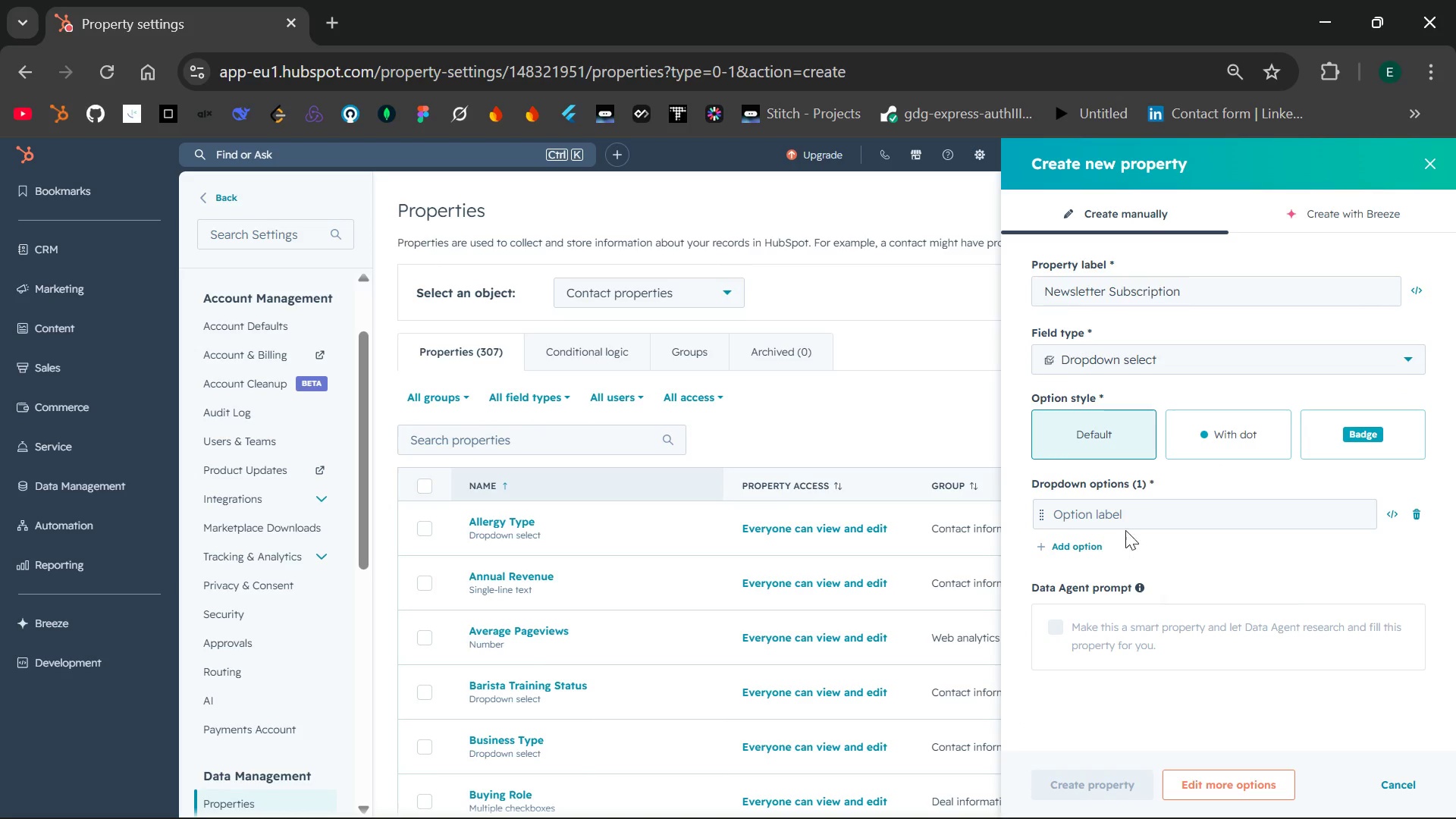 
left_click([1131, 502])
 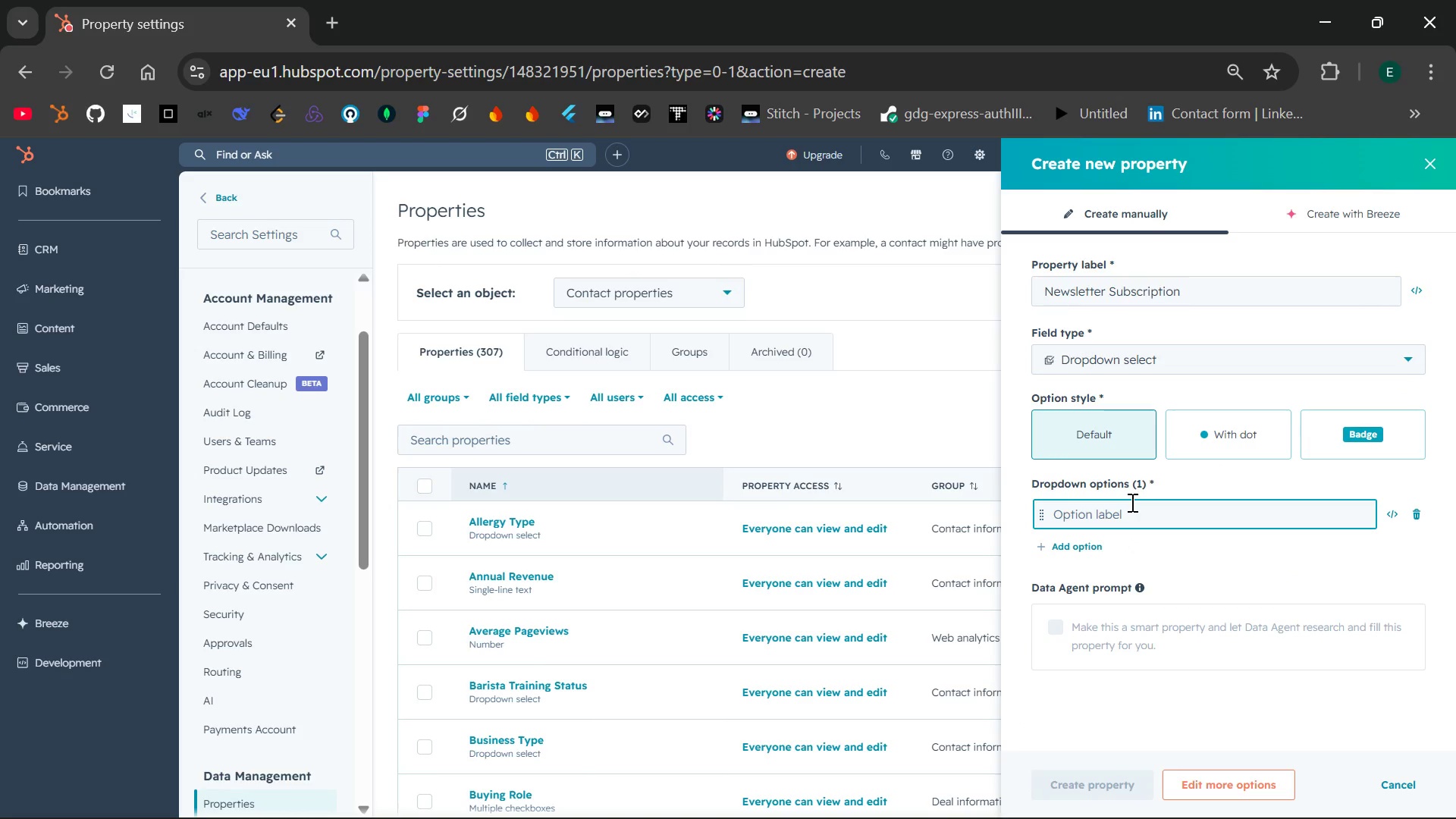 
type(yes)
 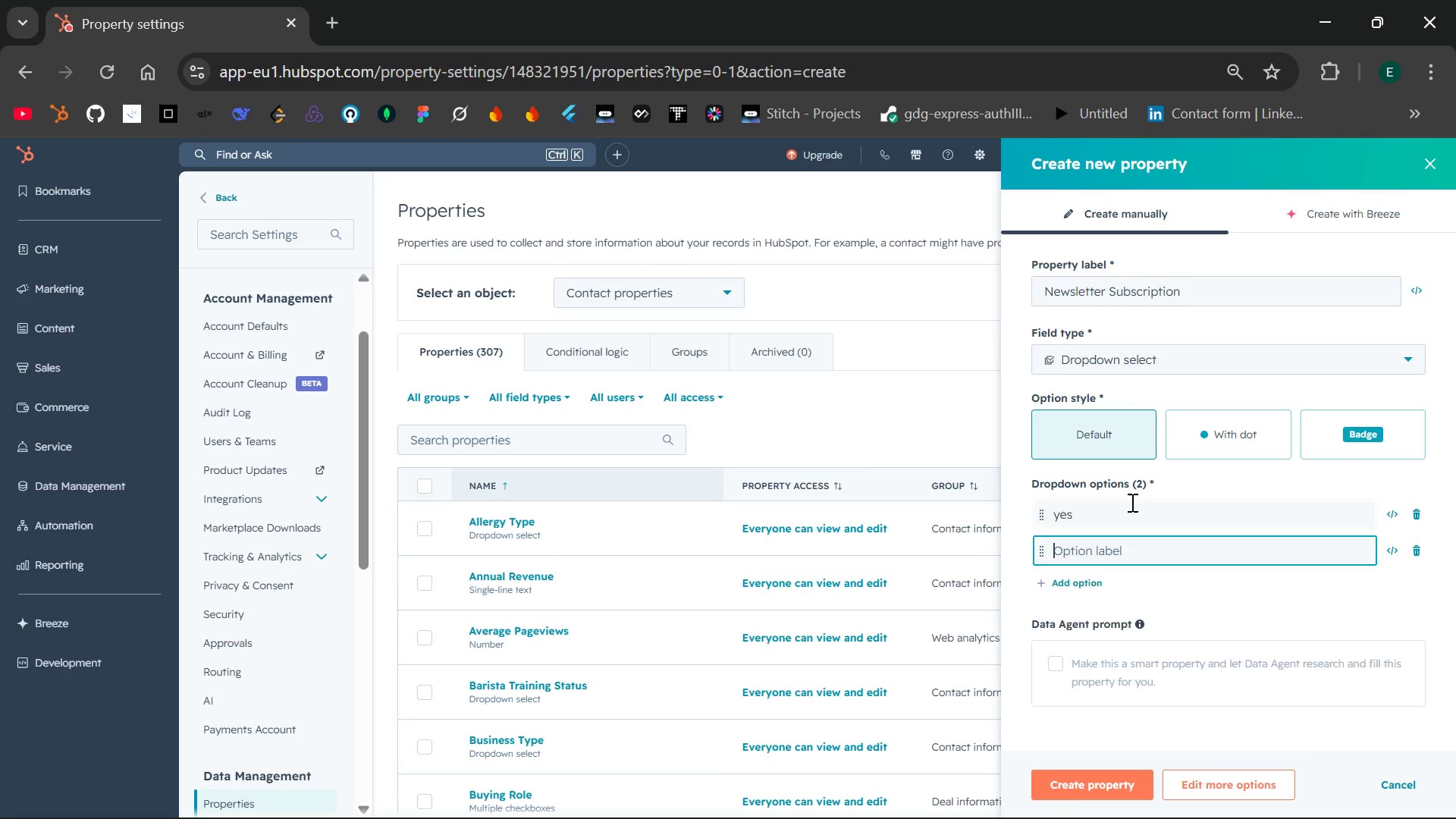 
key(Enter)
 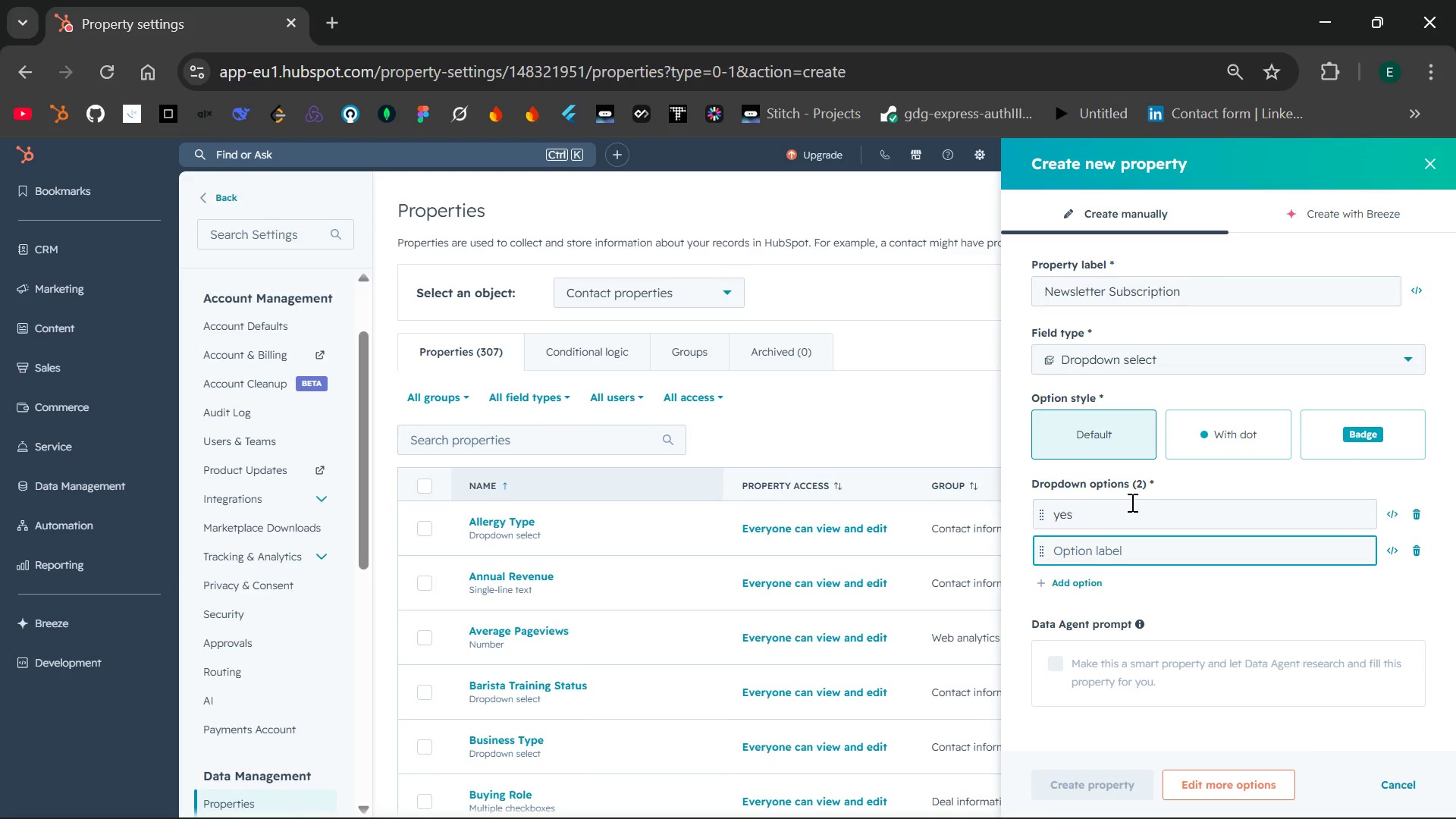 
type(no)
 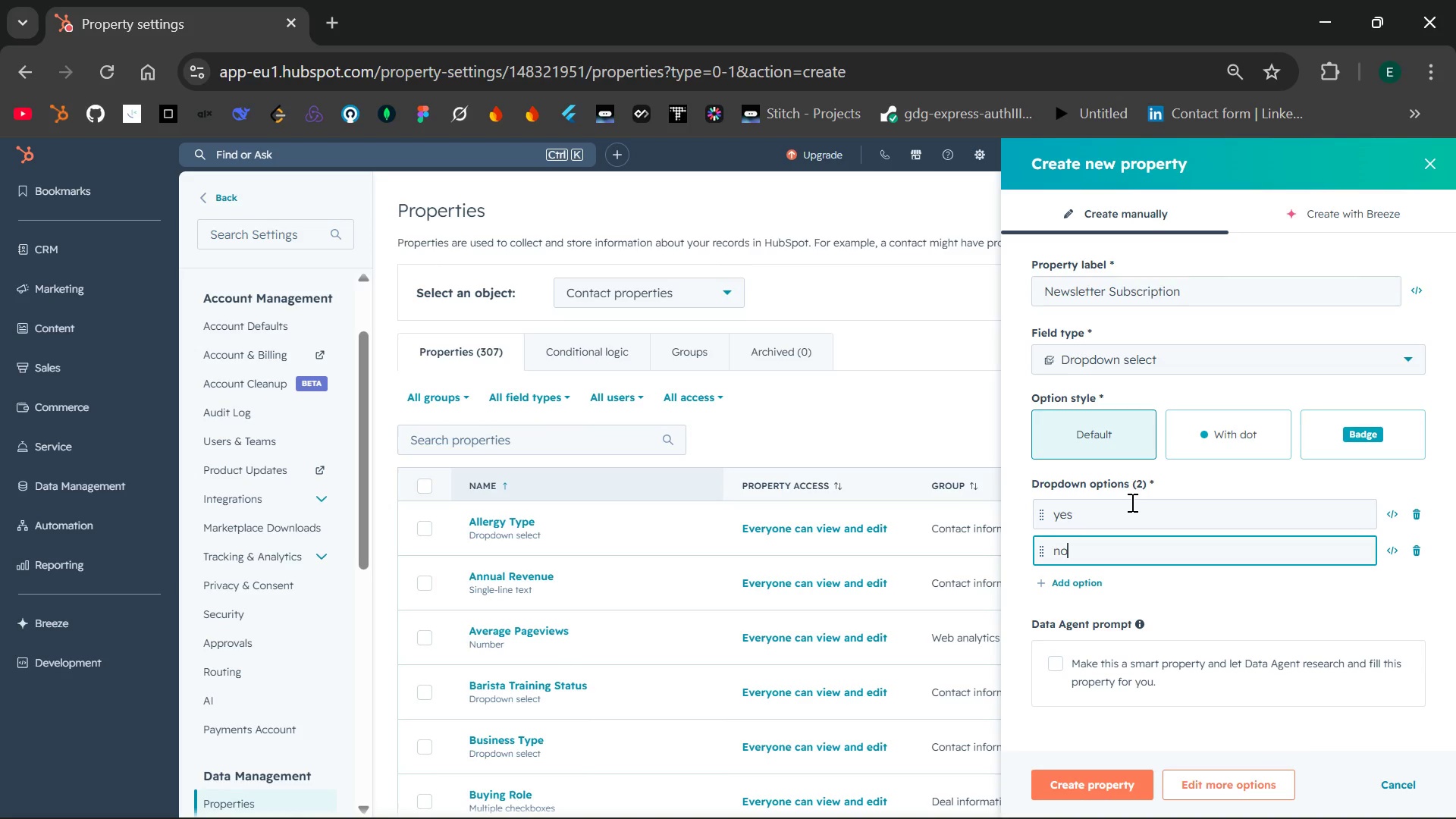 
left_click([1131, 502])
 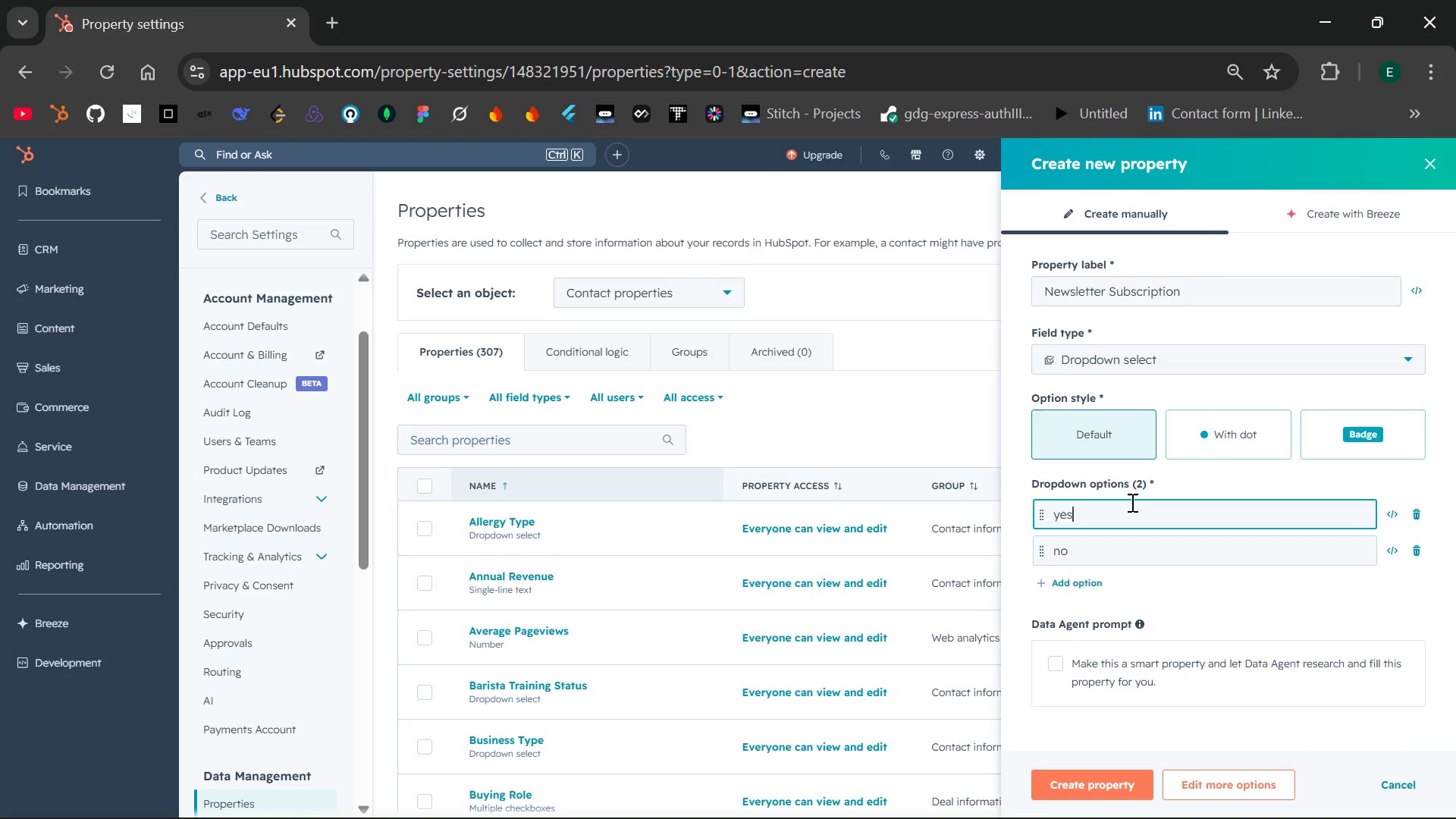 
key(Enter)
 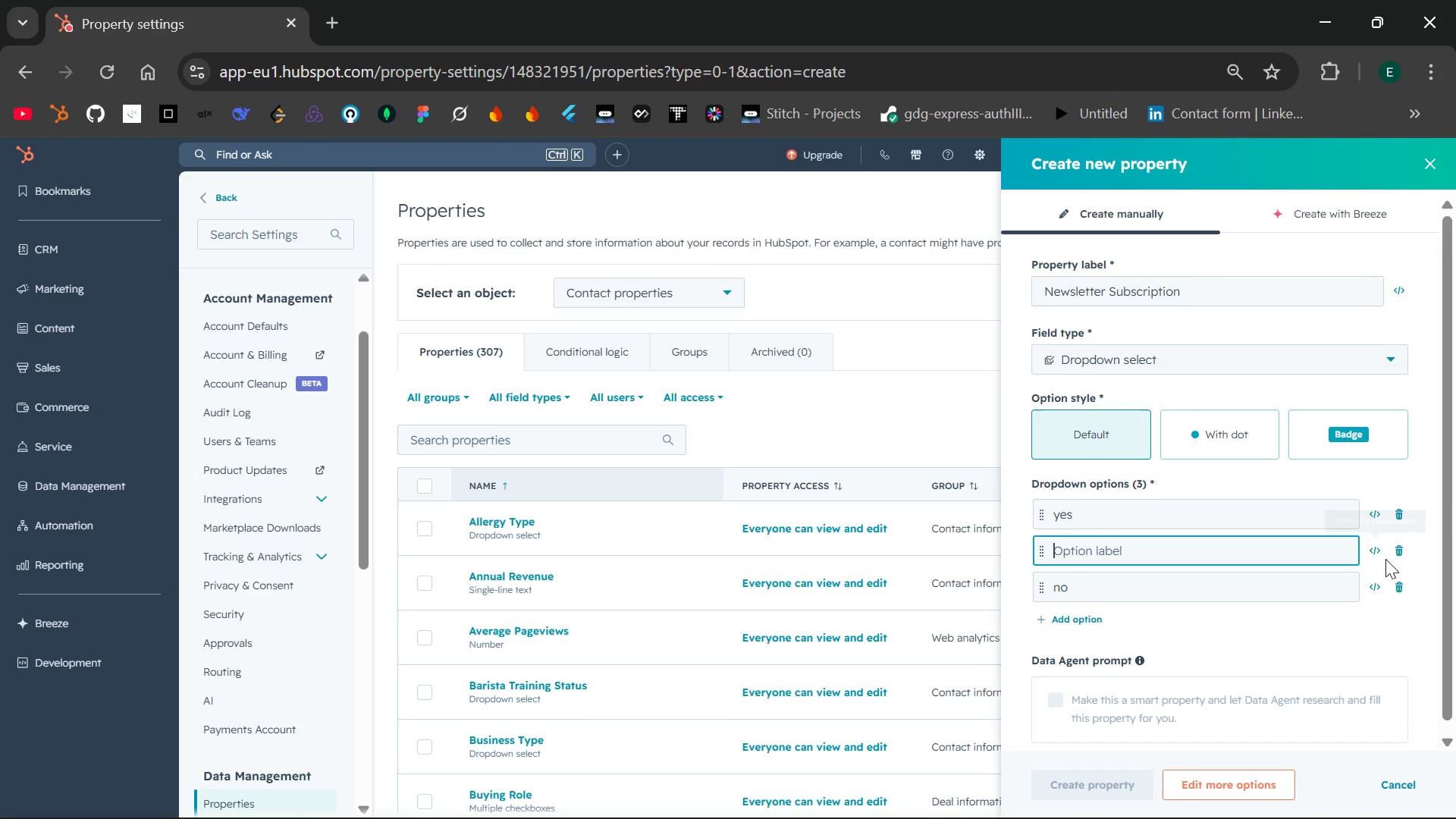 
left_click([1395, 552])
 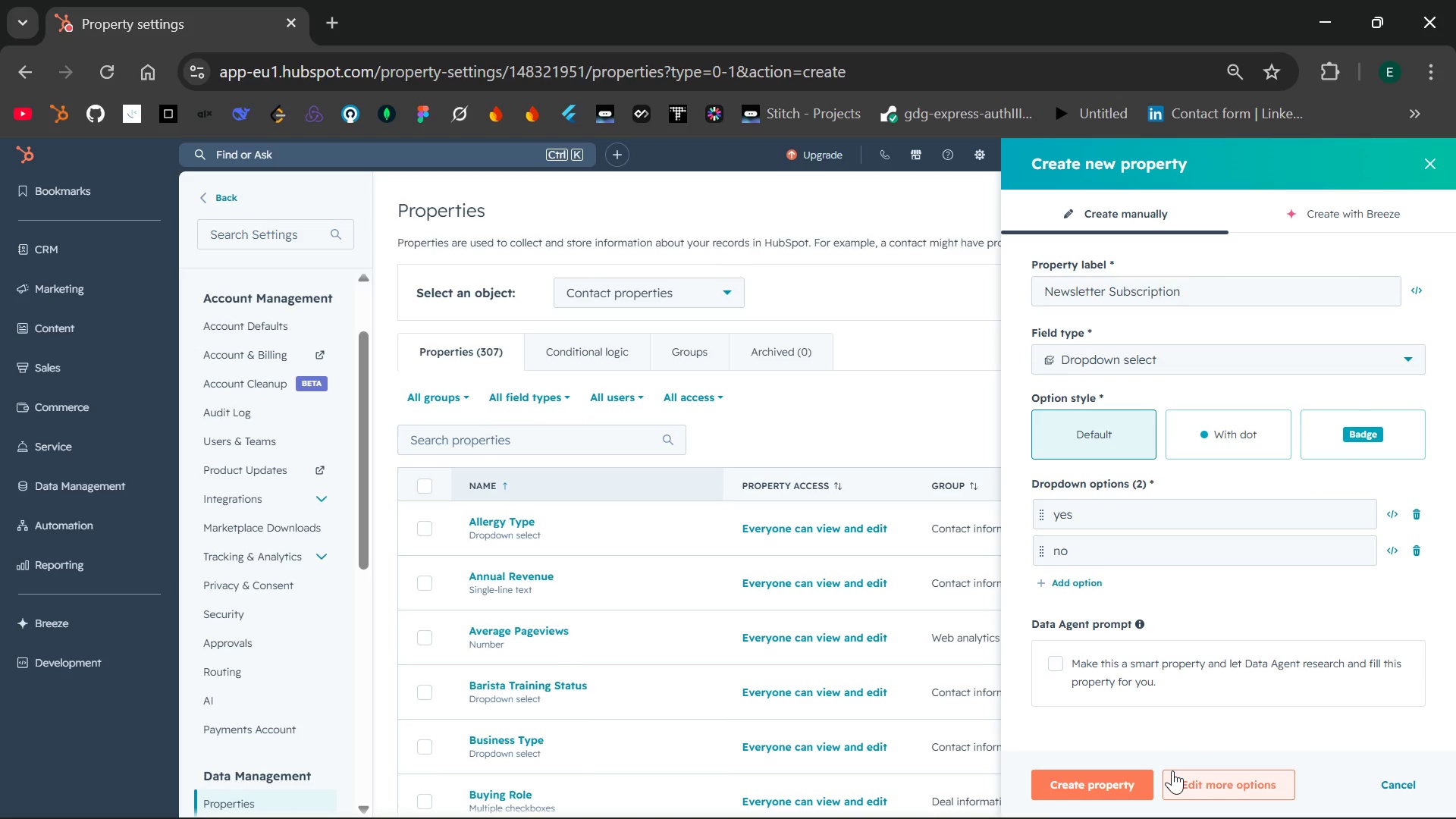 
left_click([1102, 789])